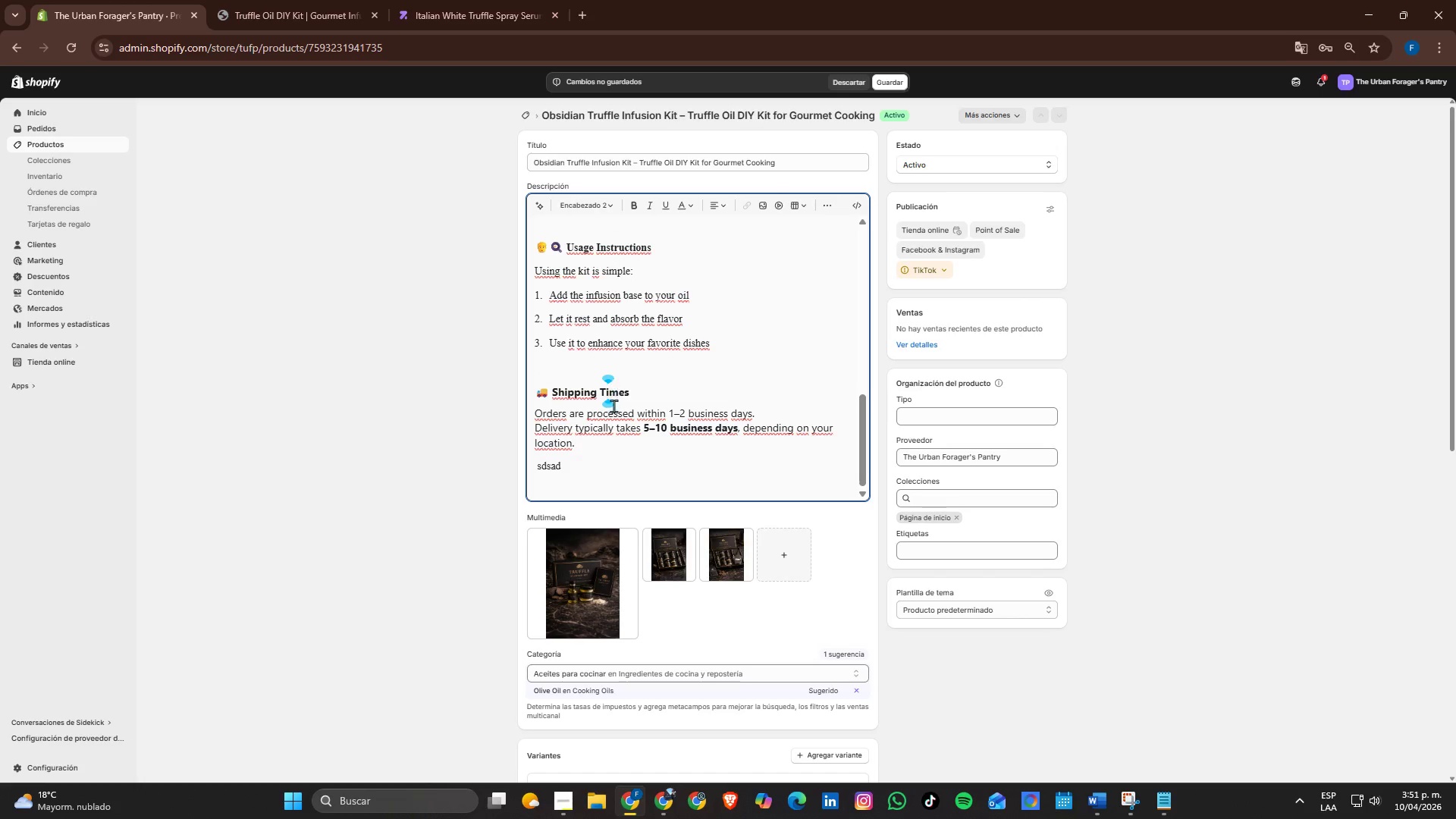 
left_click_drag(start_coordinate=[641, 388], to_coordinate=[548, 384])
 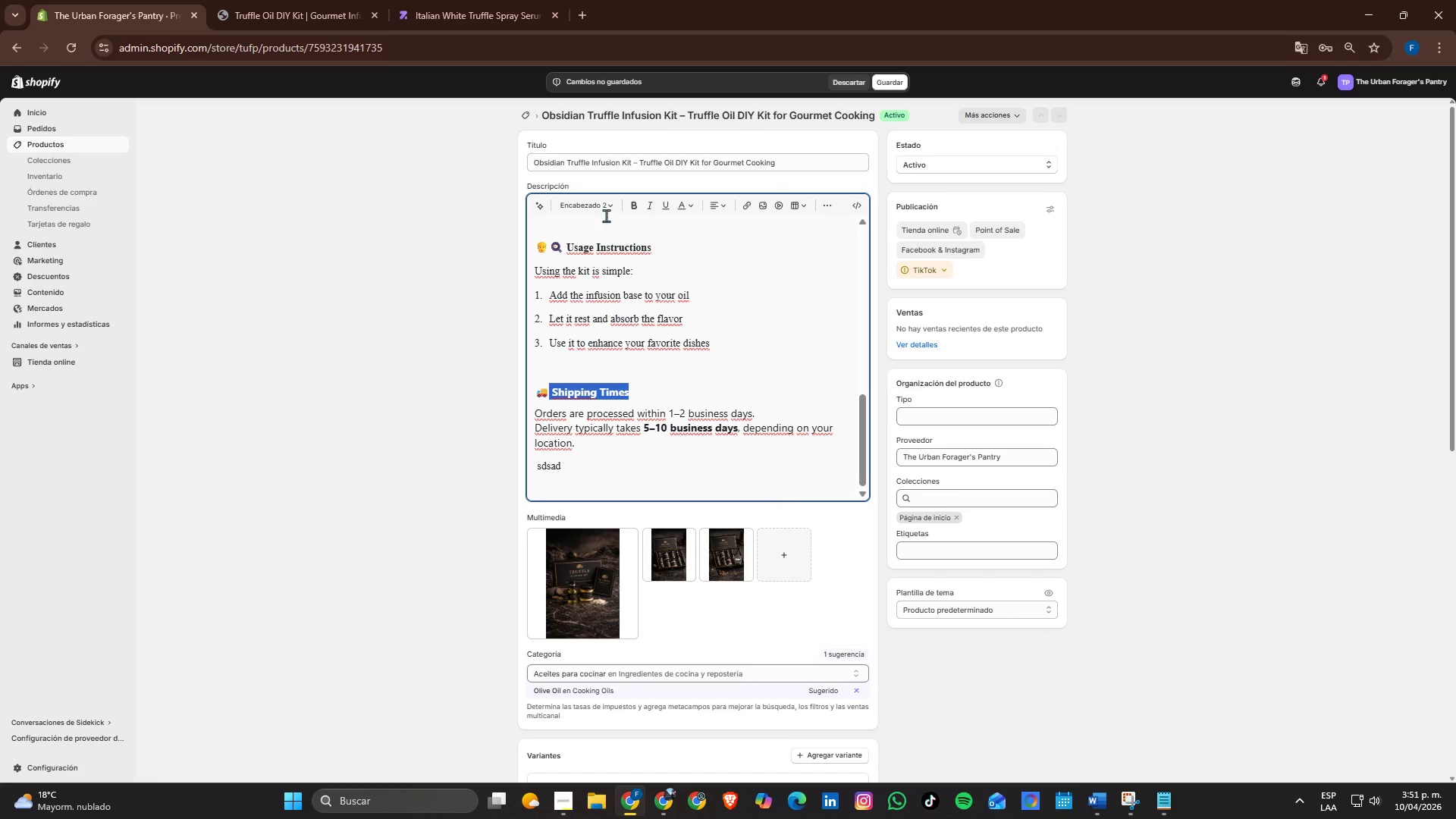 
left_click([608, 206])
 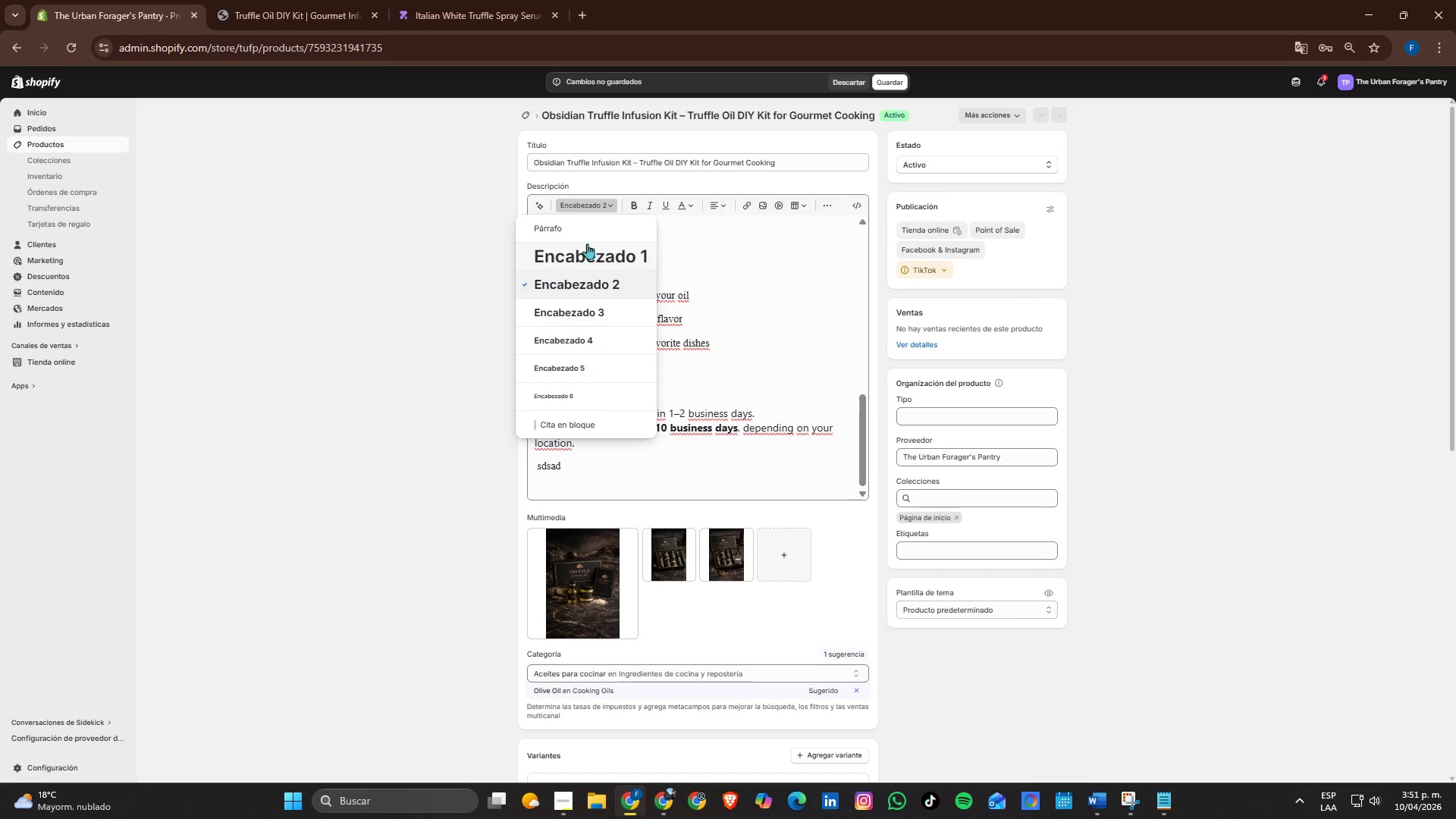 
left_click([583, 228])
 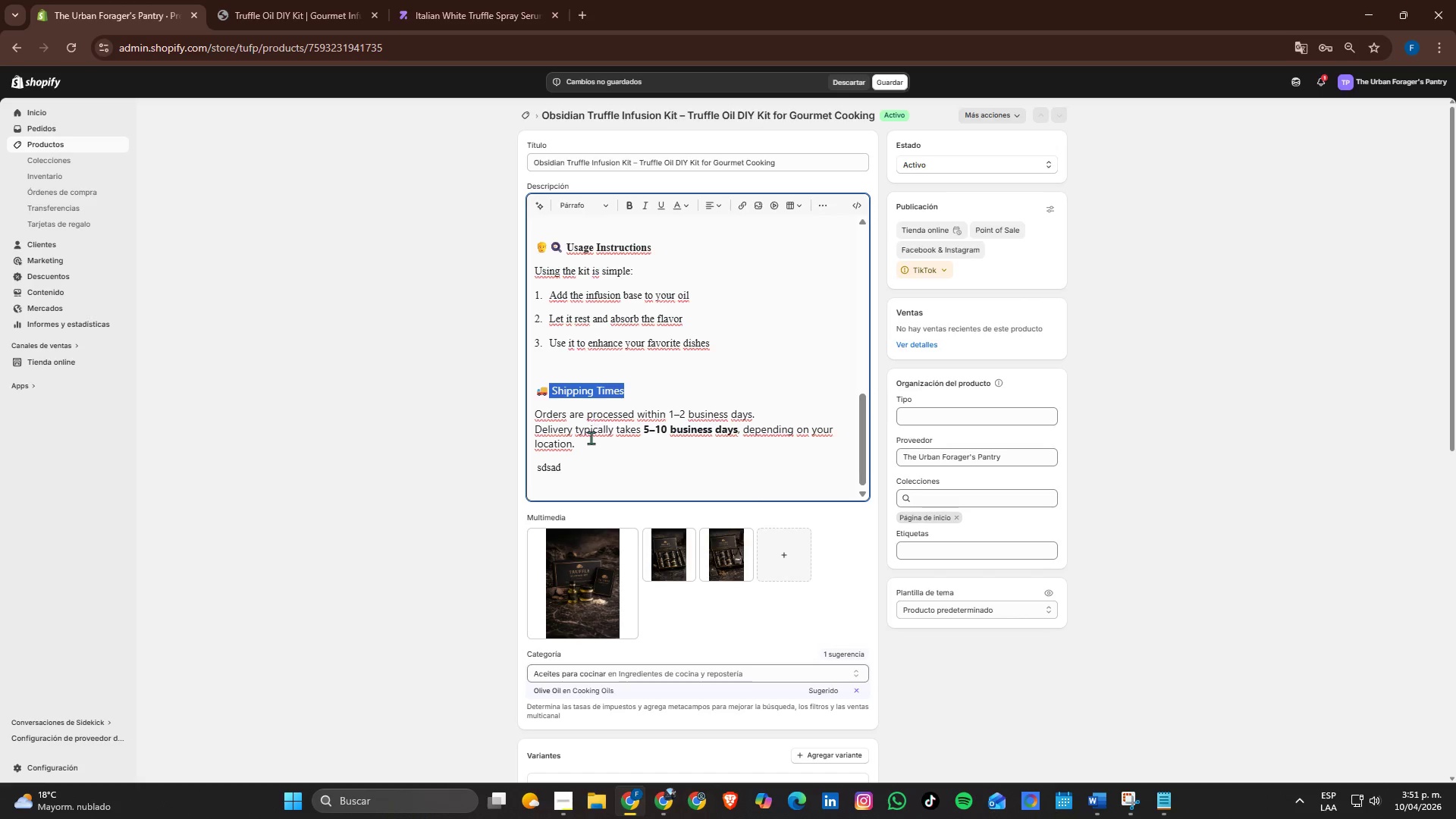 
left_click([590, 463])
 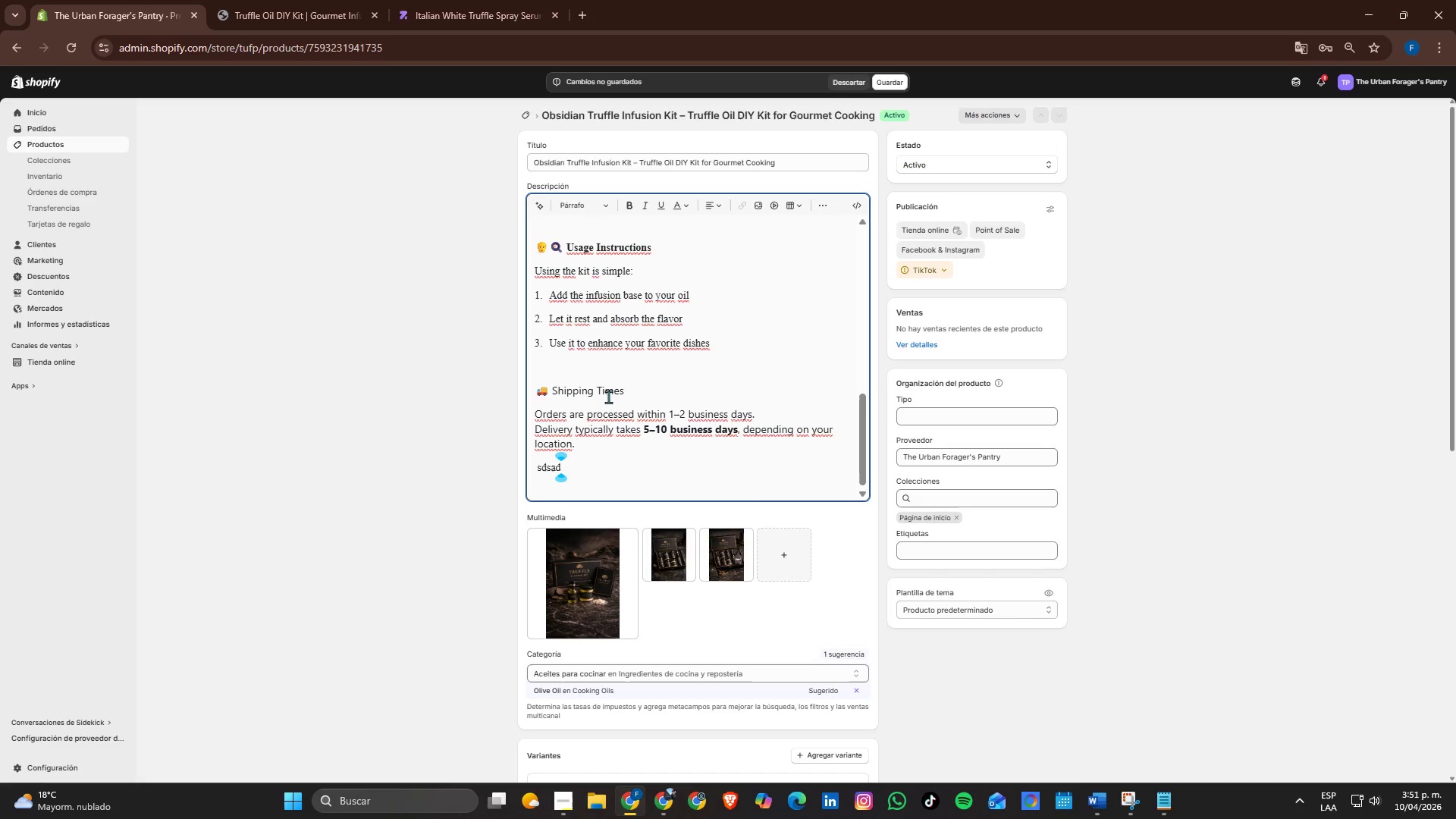 
double_click([609, 391])
 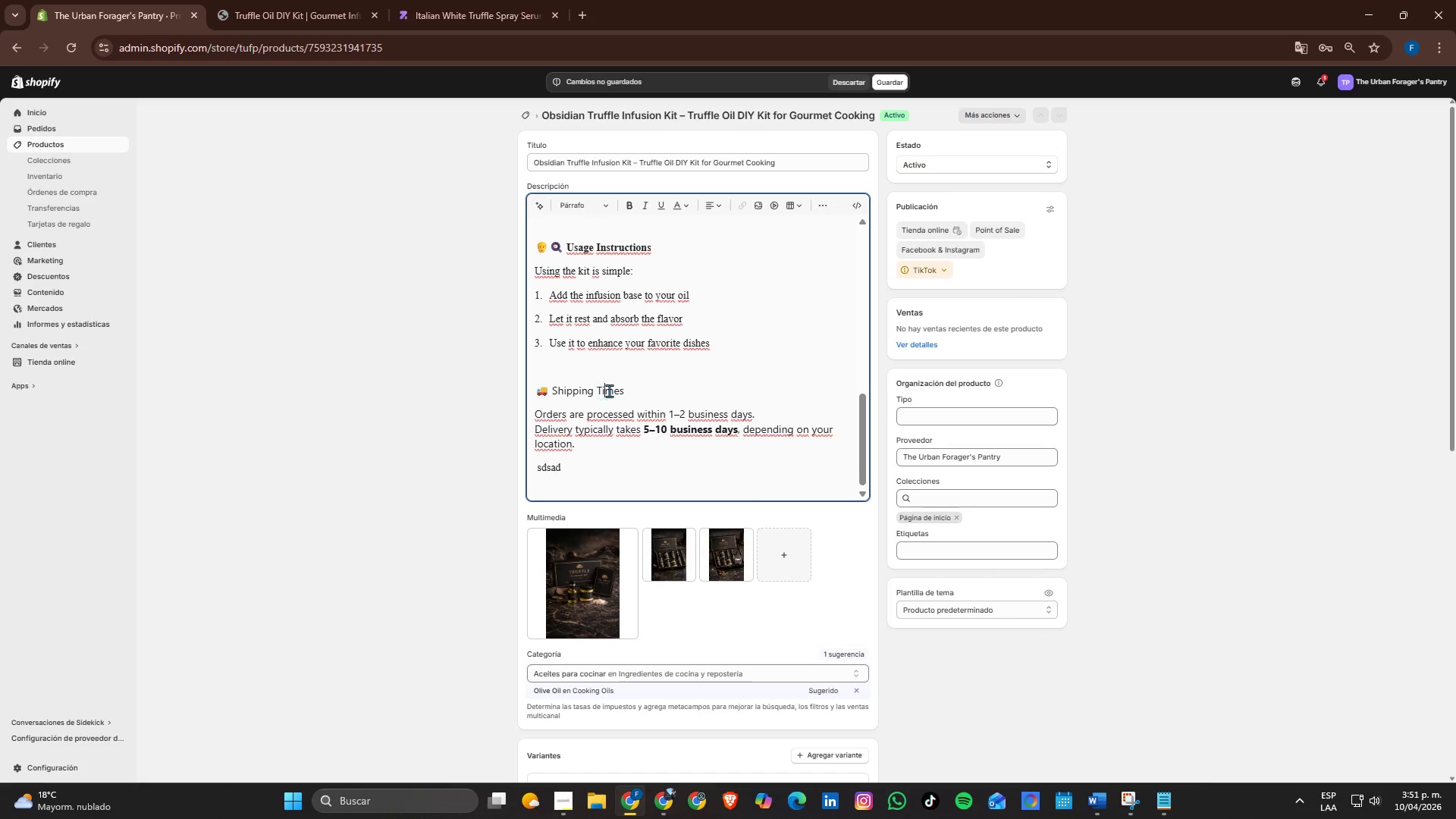 
triple_click([609, 391])
 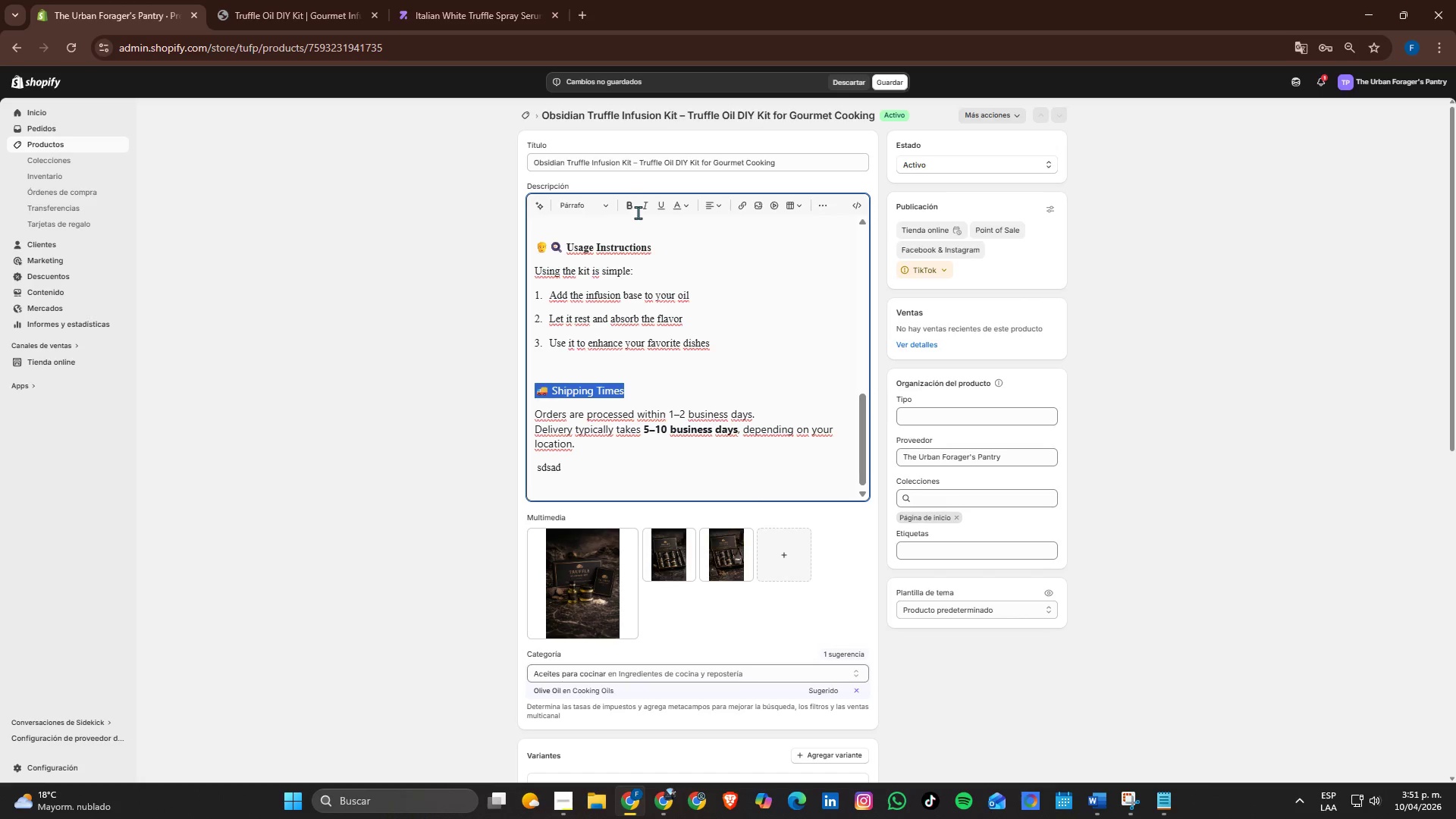 
left_click([635, 209])
 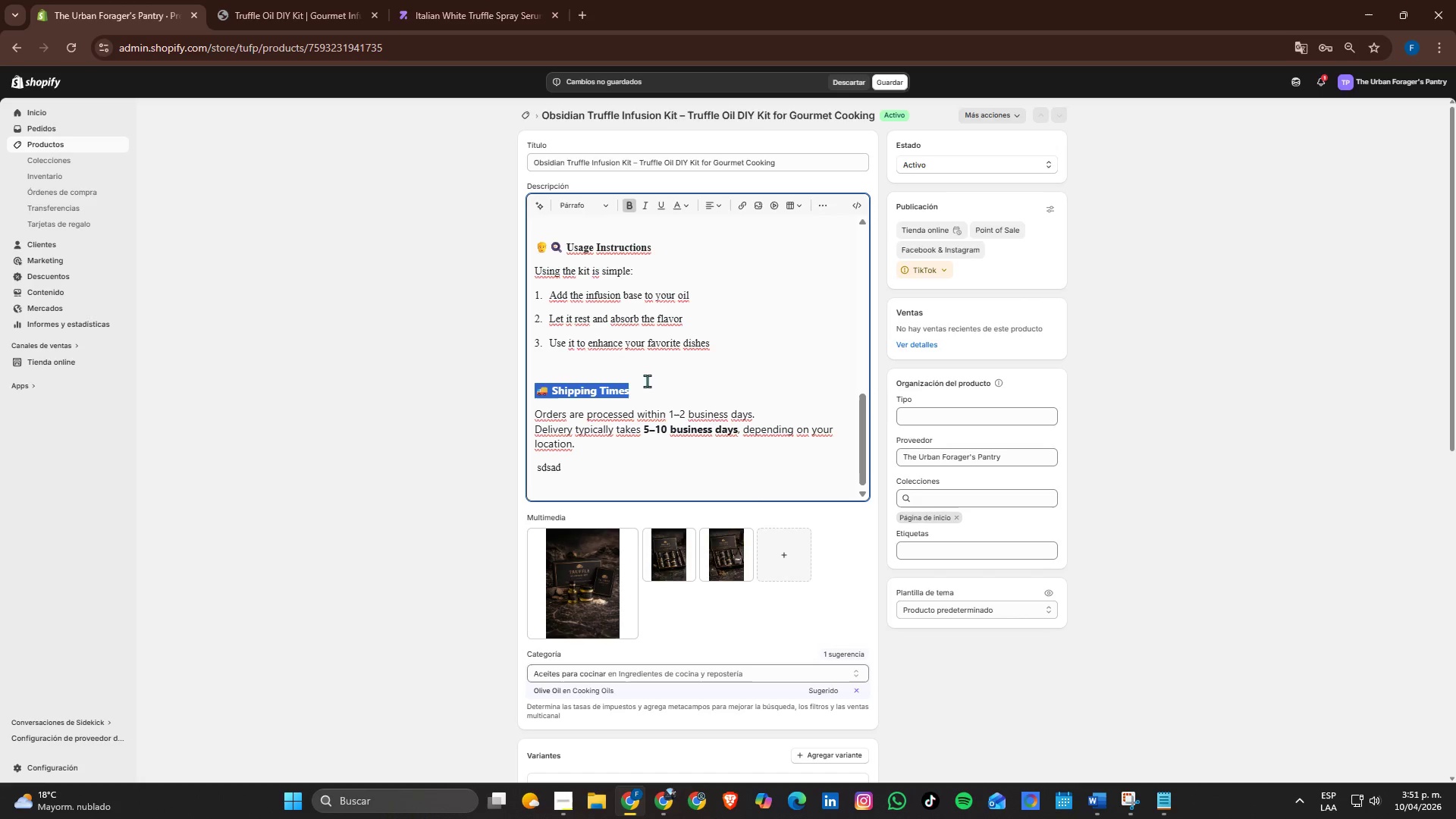 
left_click([670, 415])
 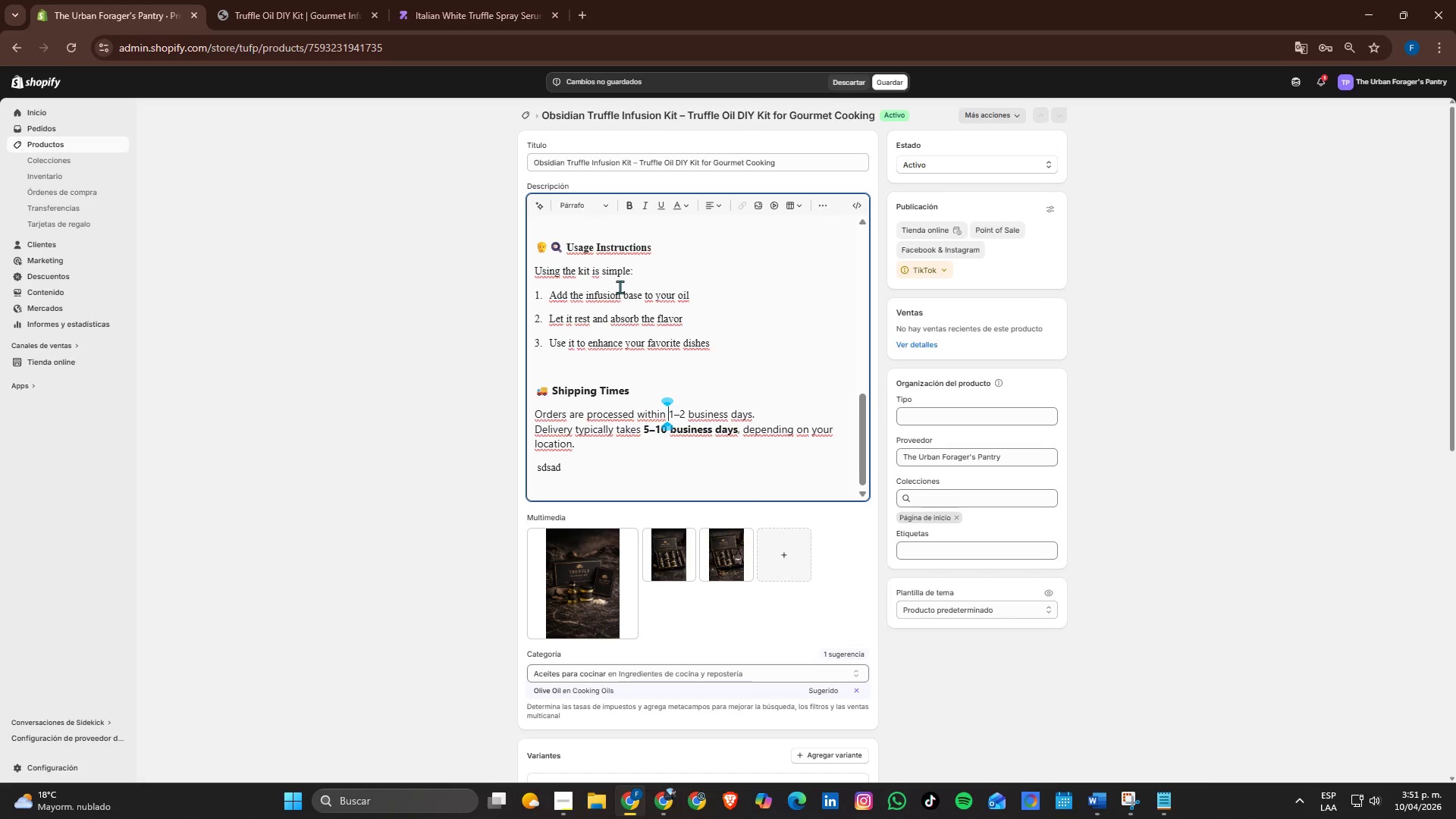 
left_click([604, 397])
 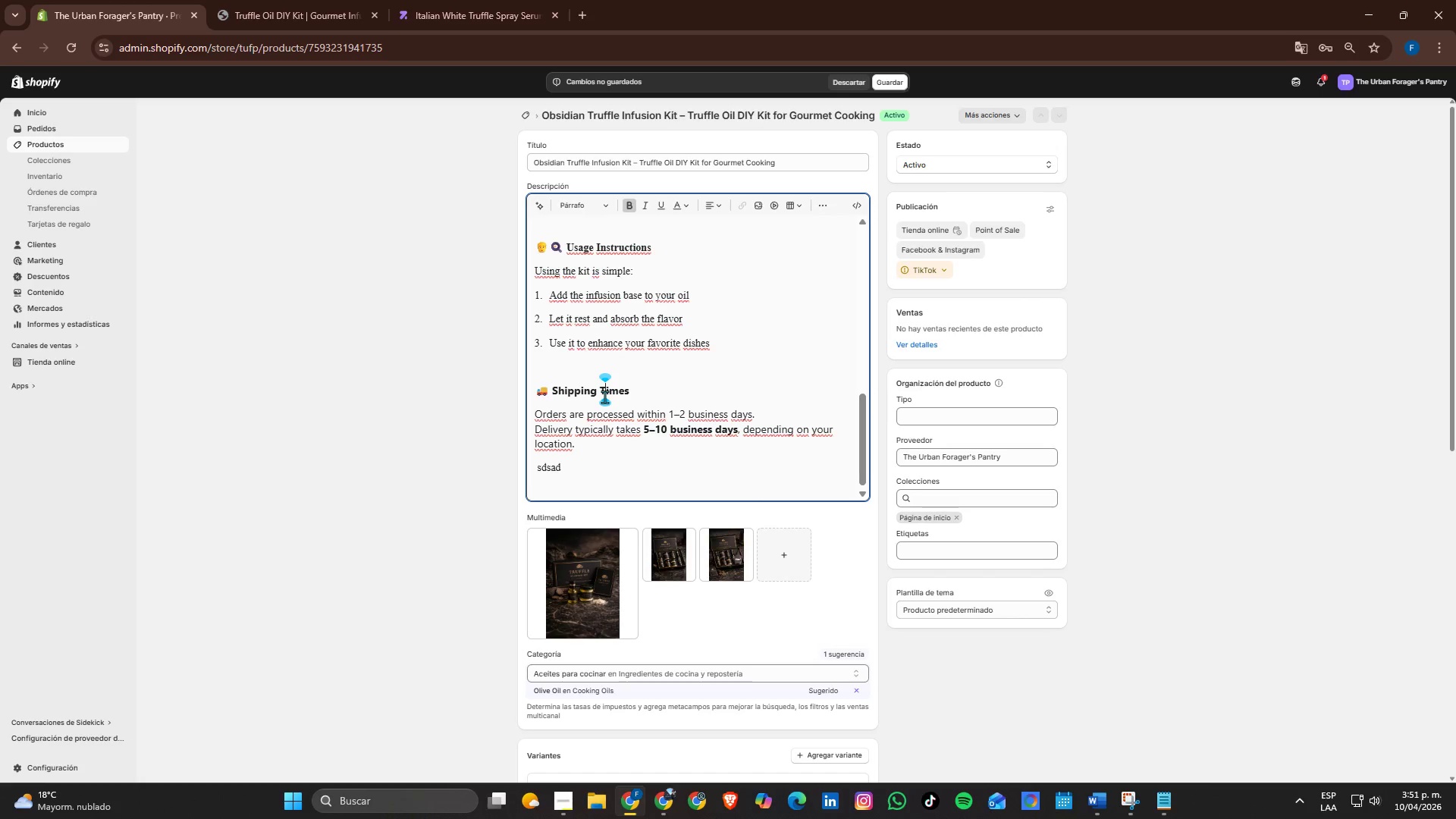 
double_click([604, 397])
 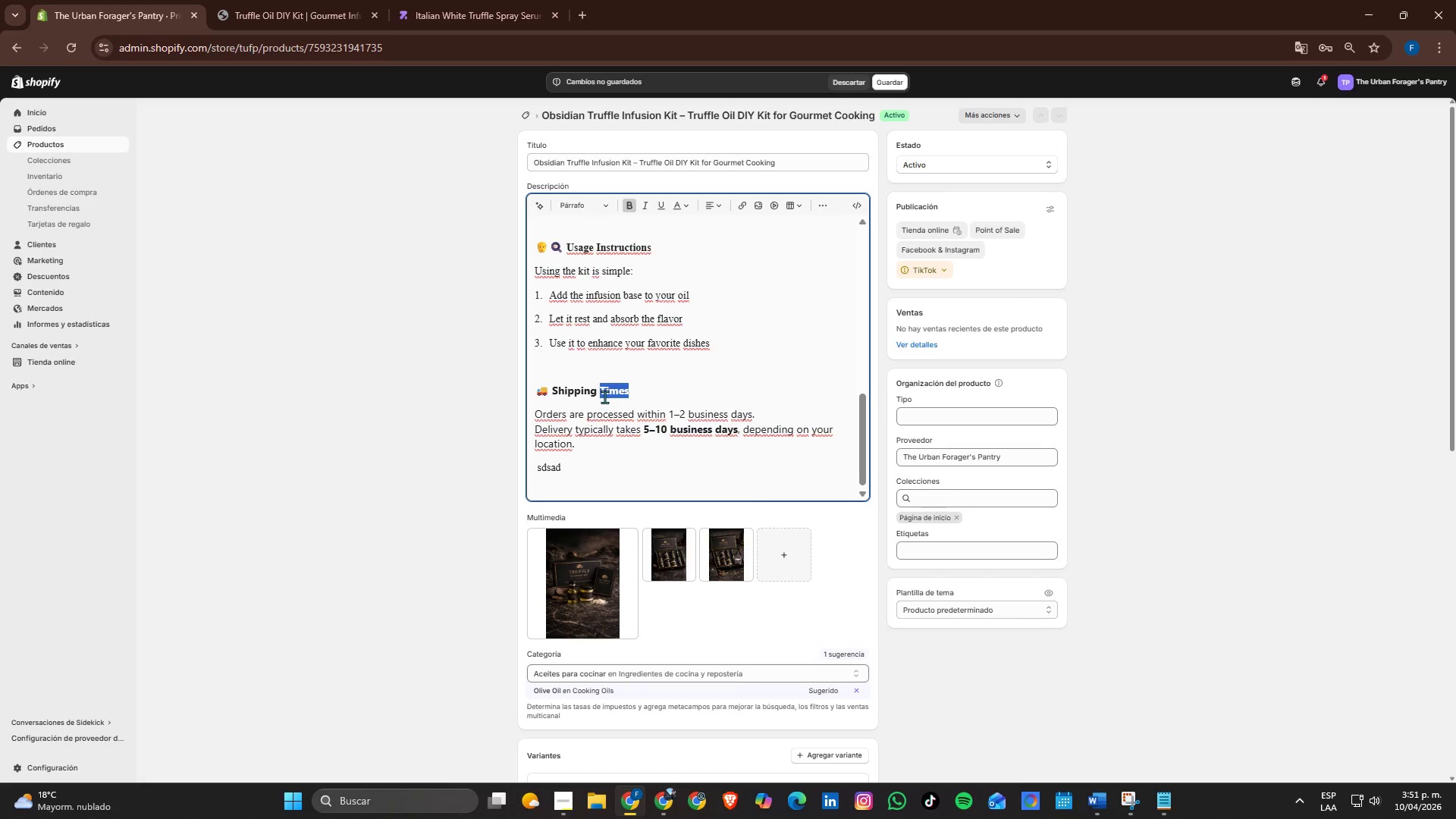 
triple_click([604, 397])
 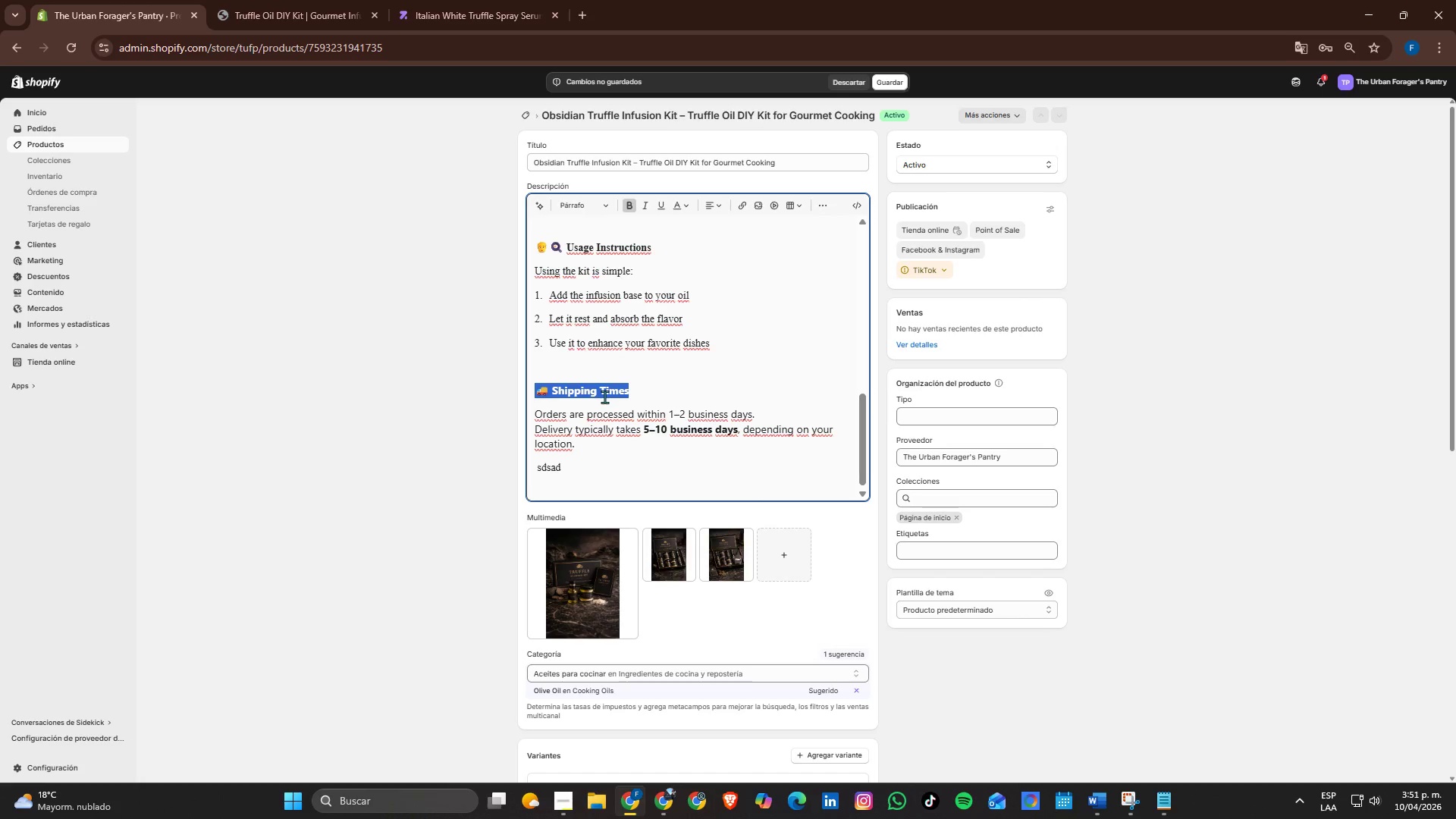 
left_click([604, 397])
 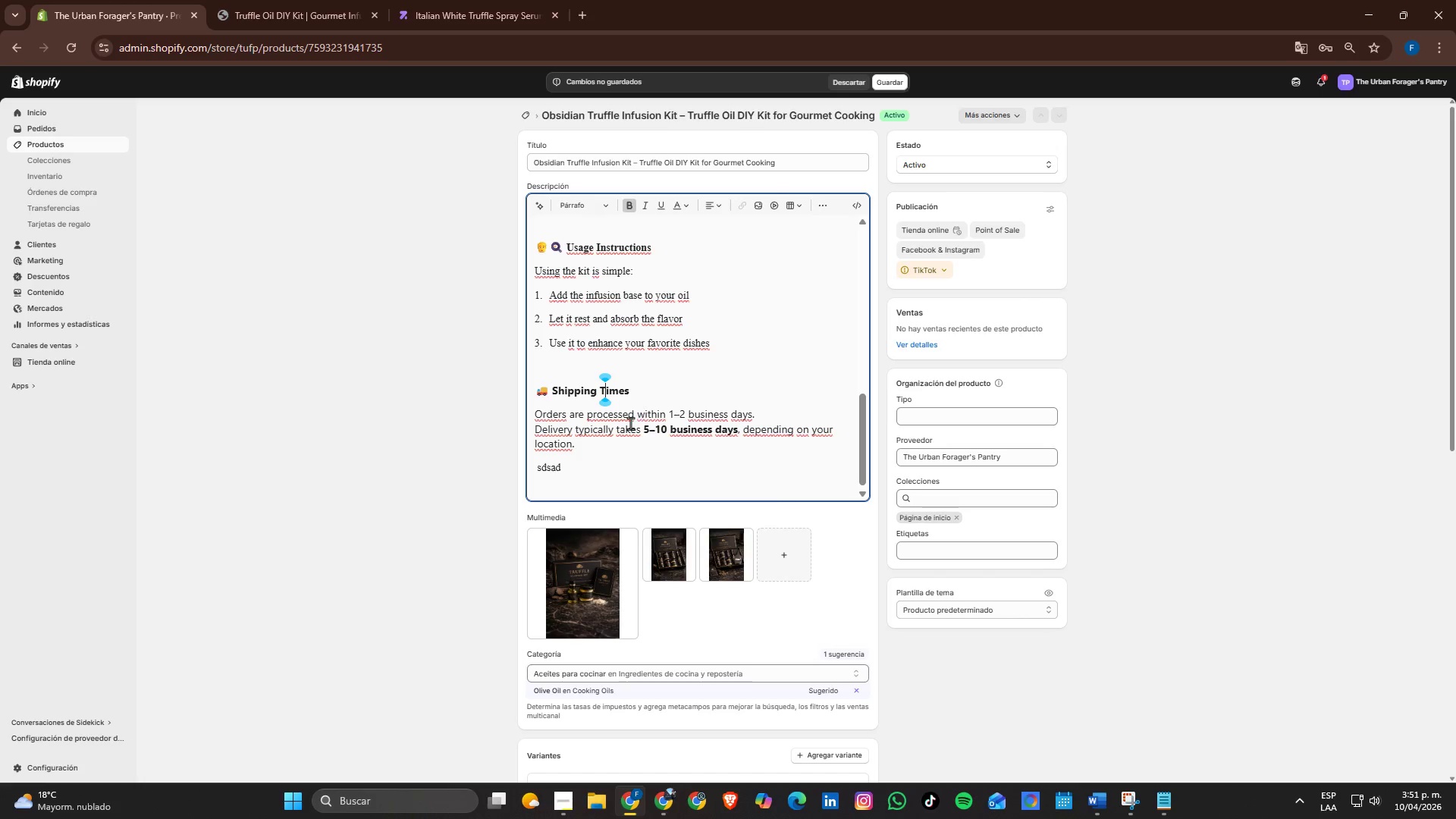 
left_click([569, 413])
 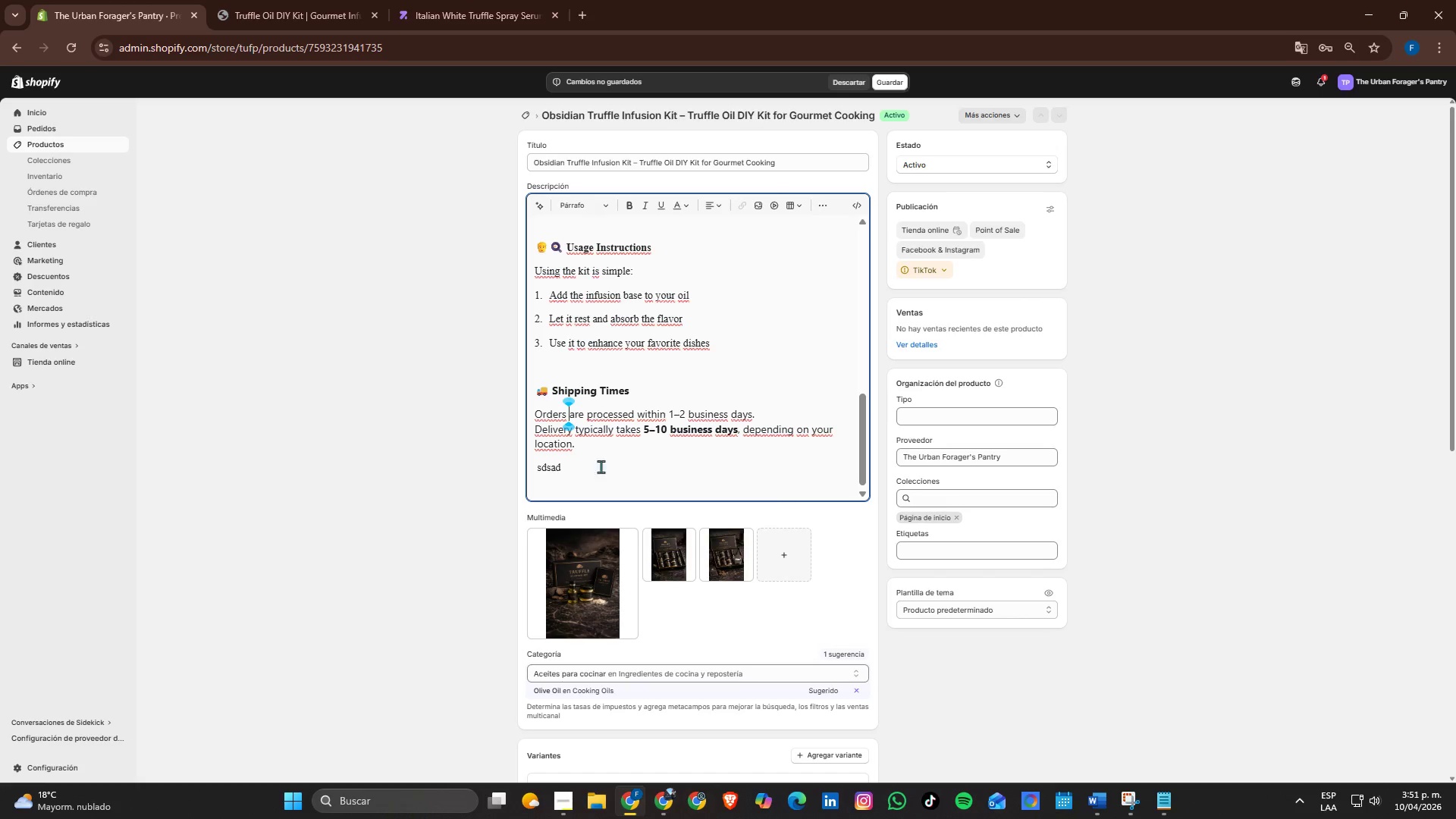 
left_click([613, 344])
 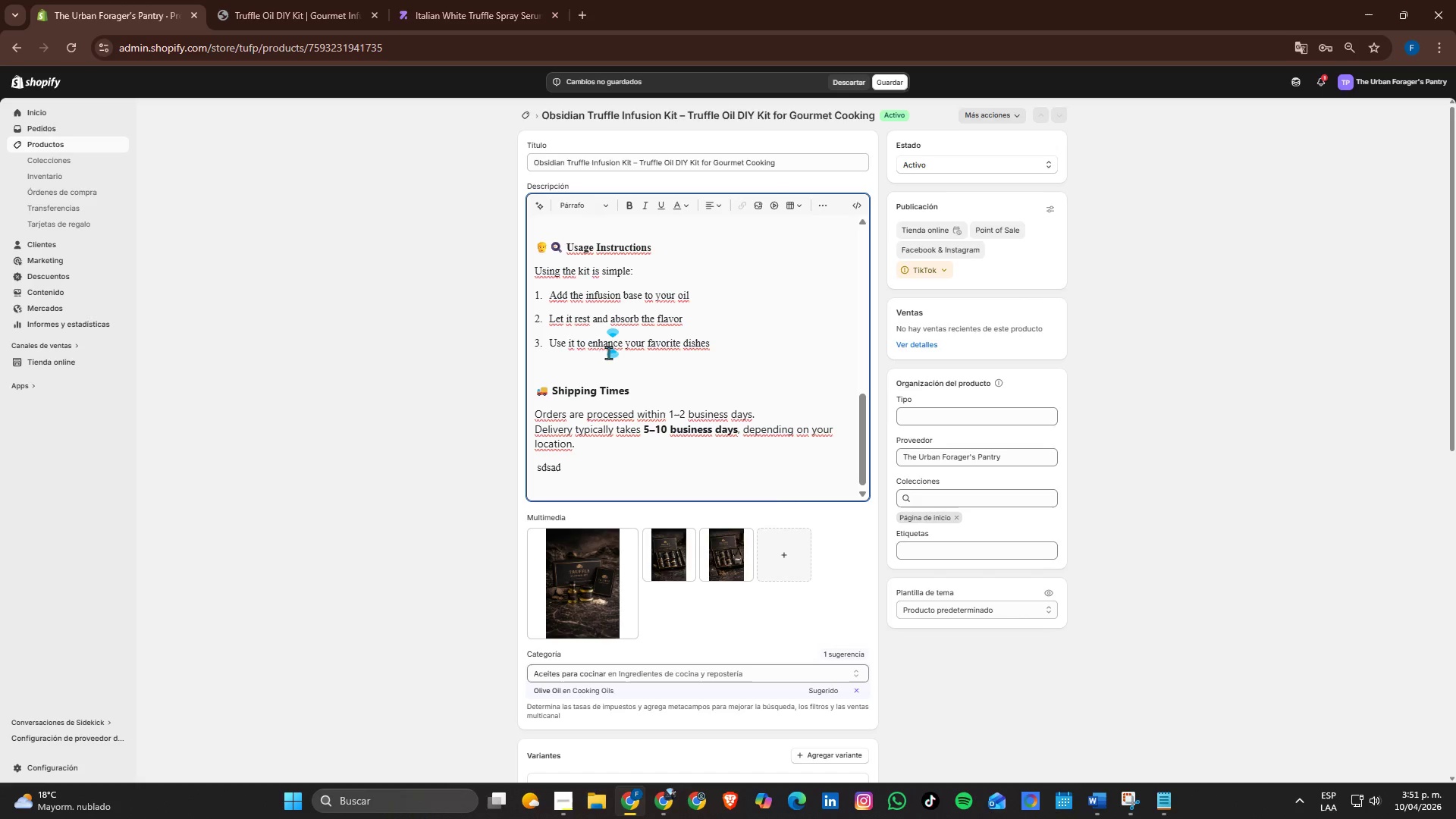 
left_click([600, 431])
 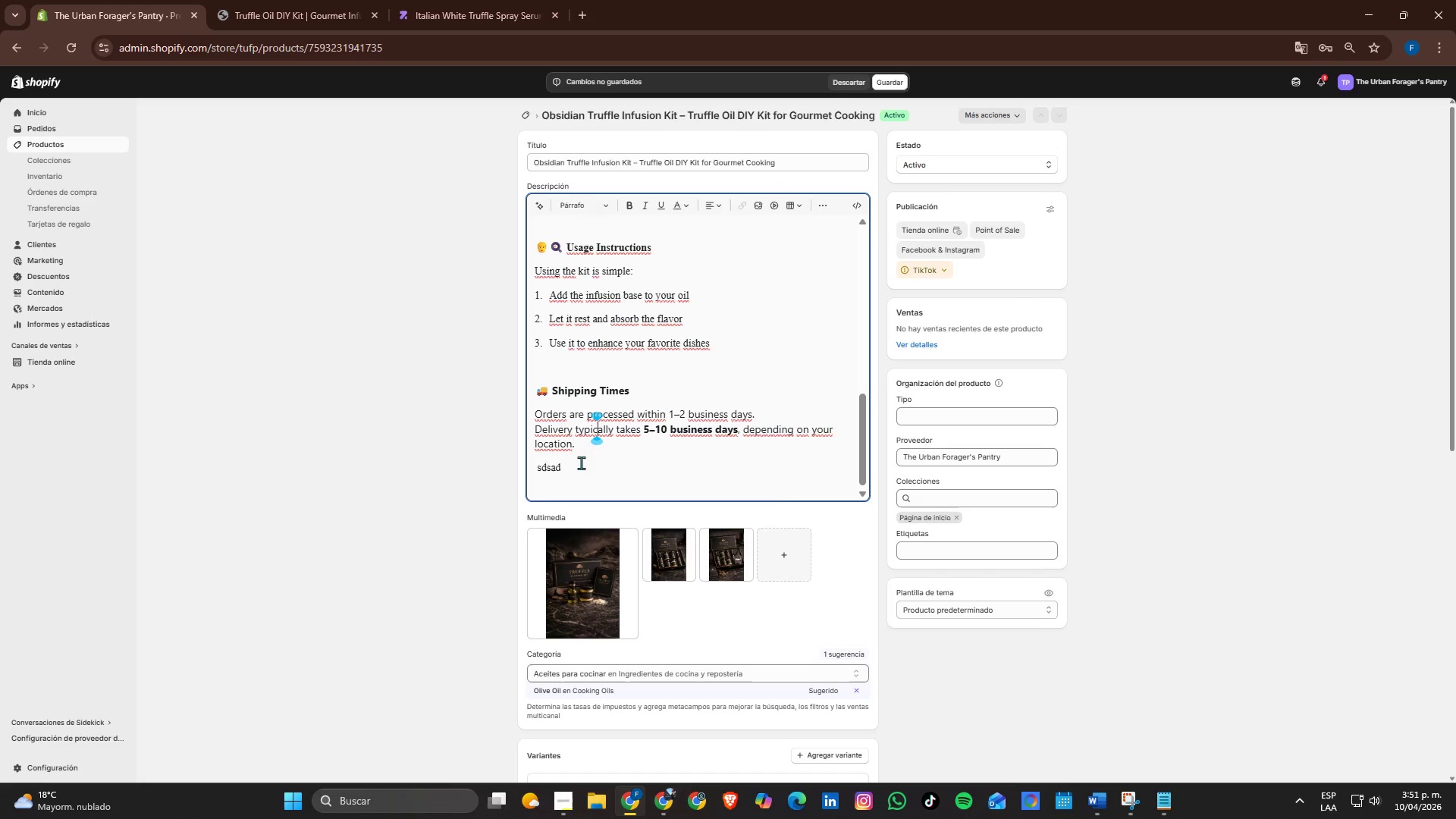 
scroll: coordinate [607, 455], scroll_direction: up, amount: 1.0
 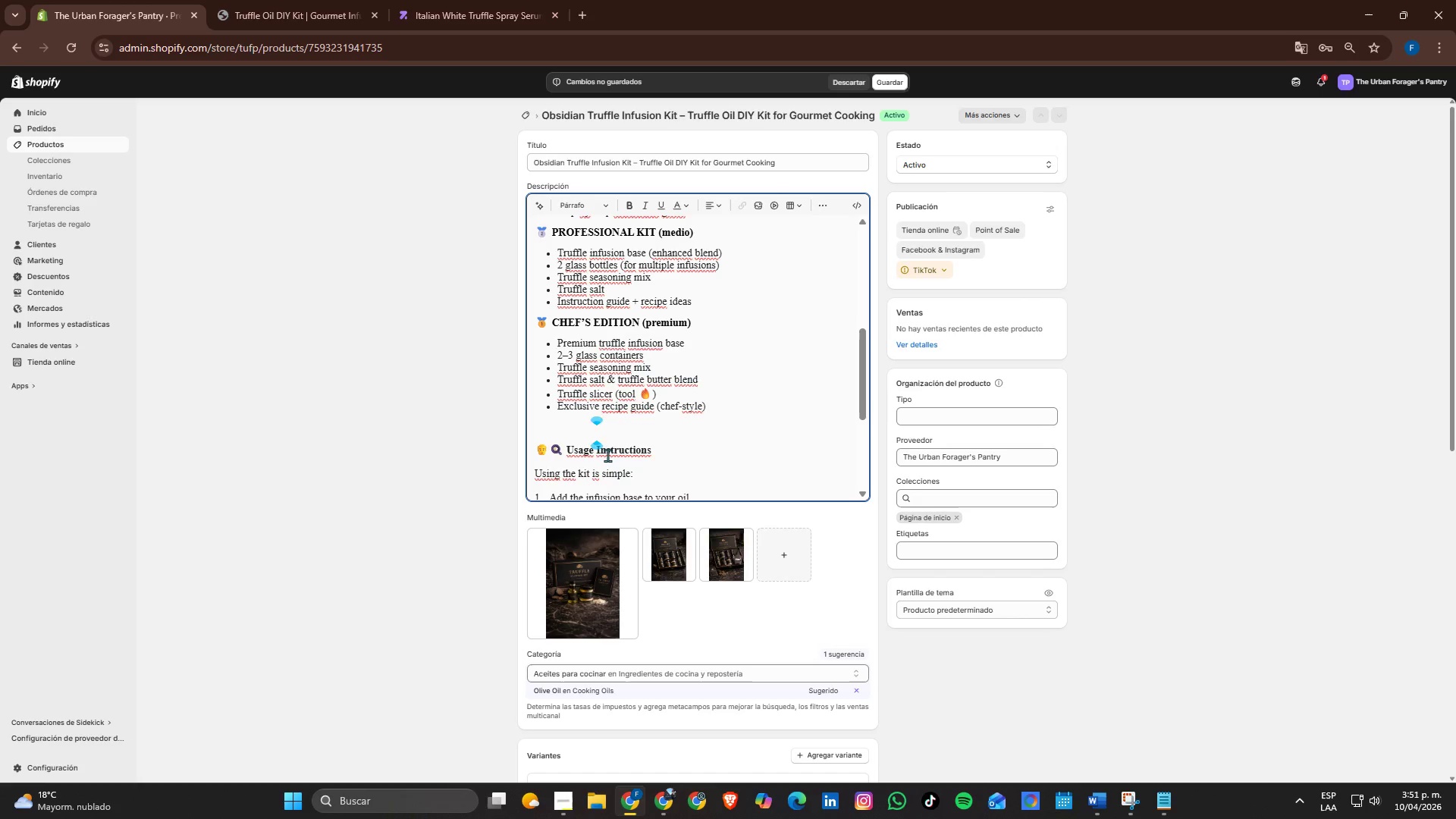 
scroll: coordinate [607, 455], scroll_direction: down, amount: 1.0
 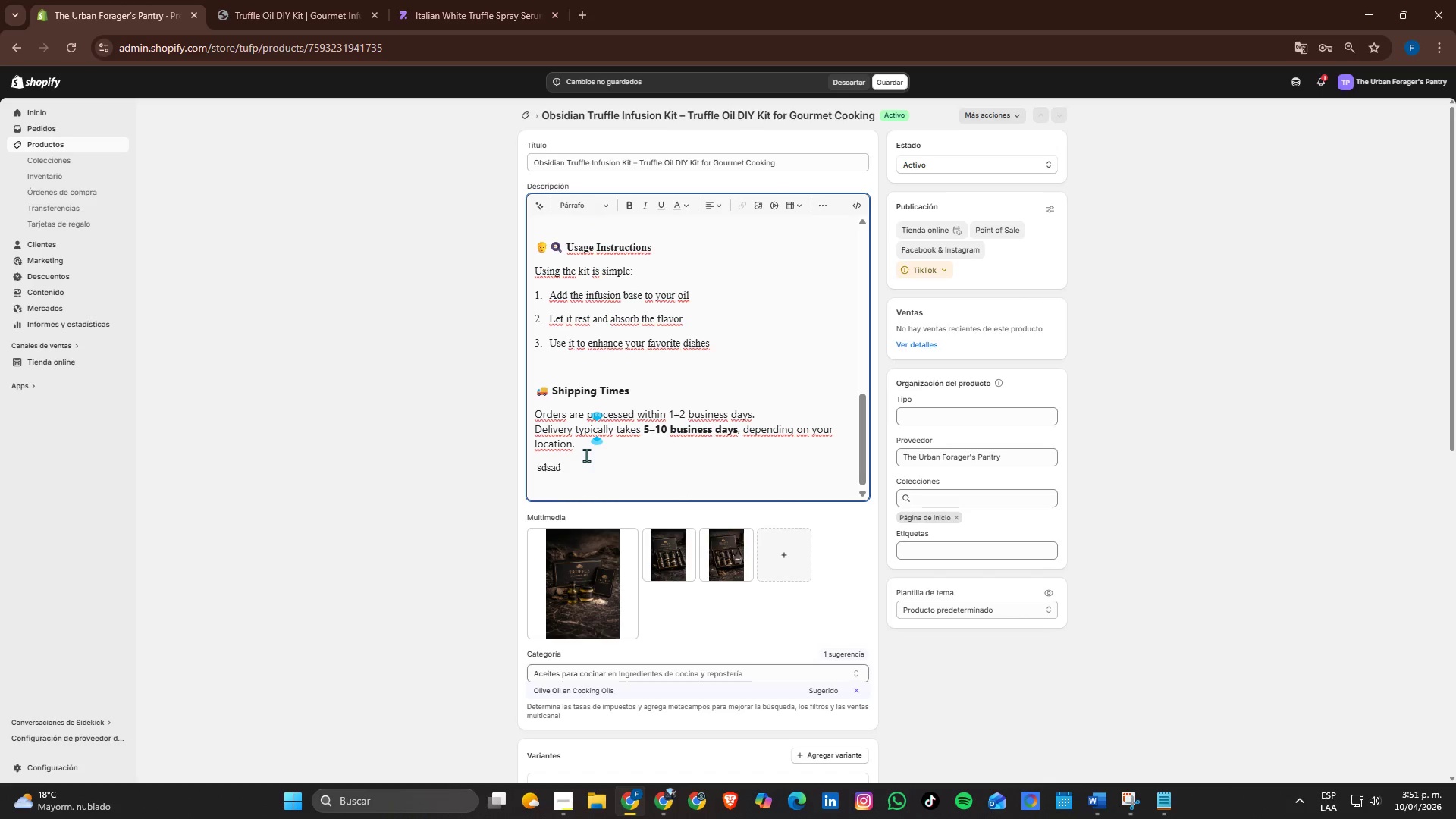 
left_click_drag(start_coordinate=[585, 446], to_coordinate=[532, 419])
 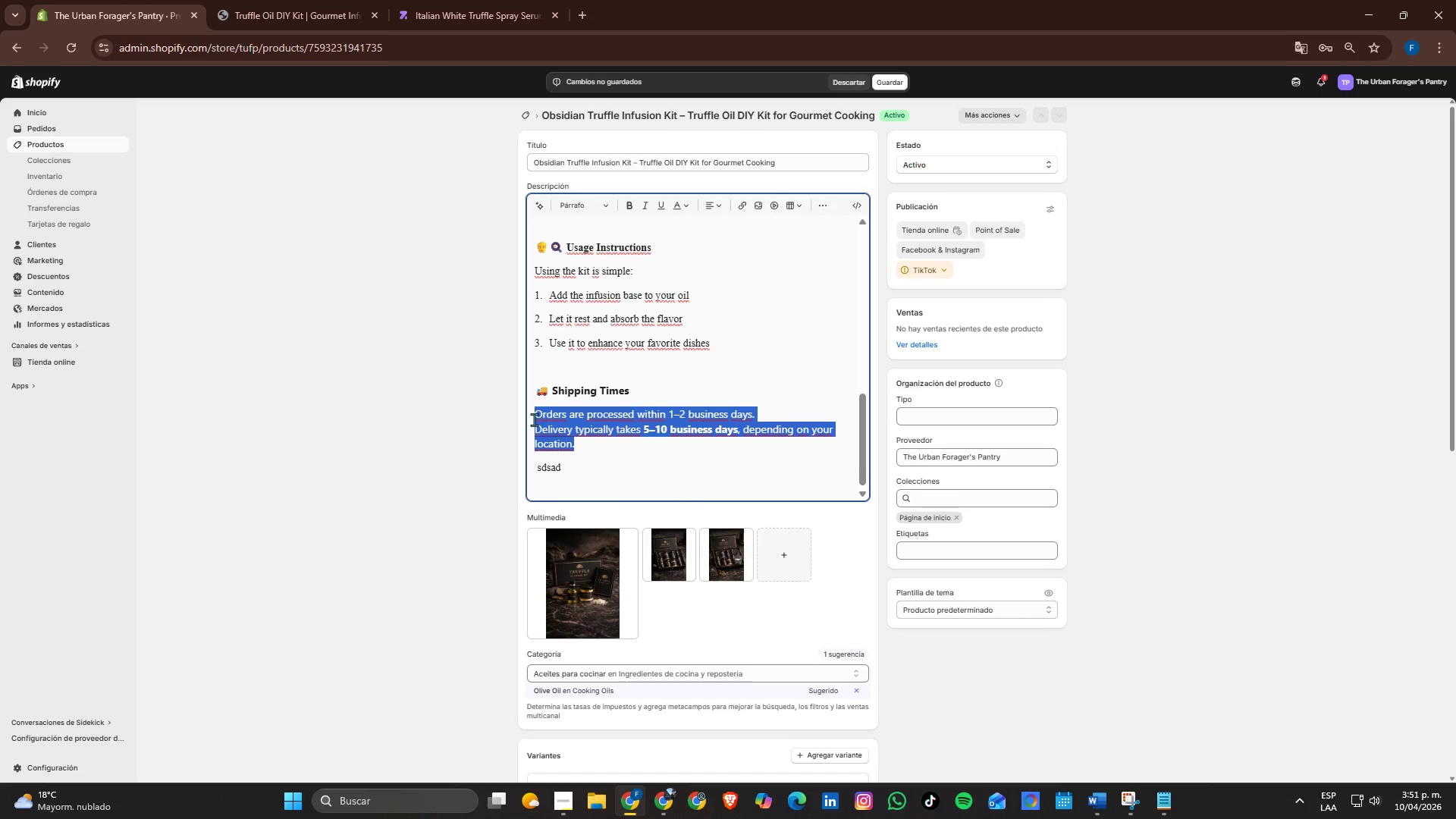 
key(Control+C)
 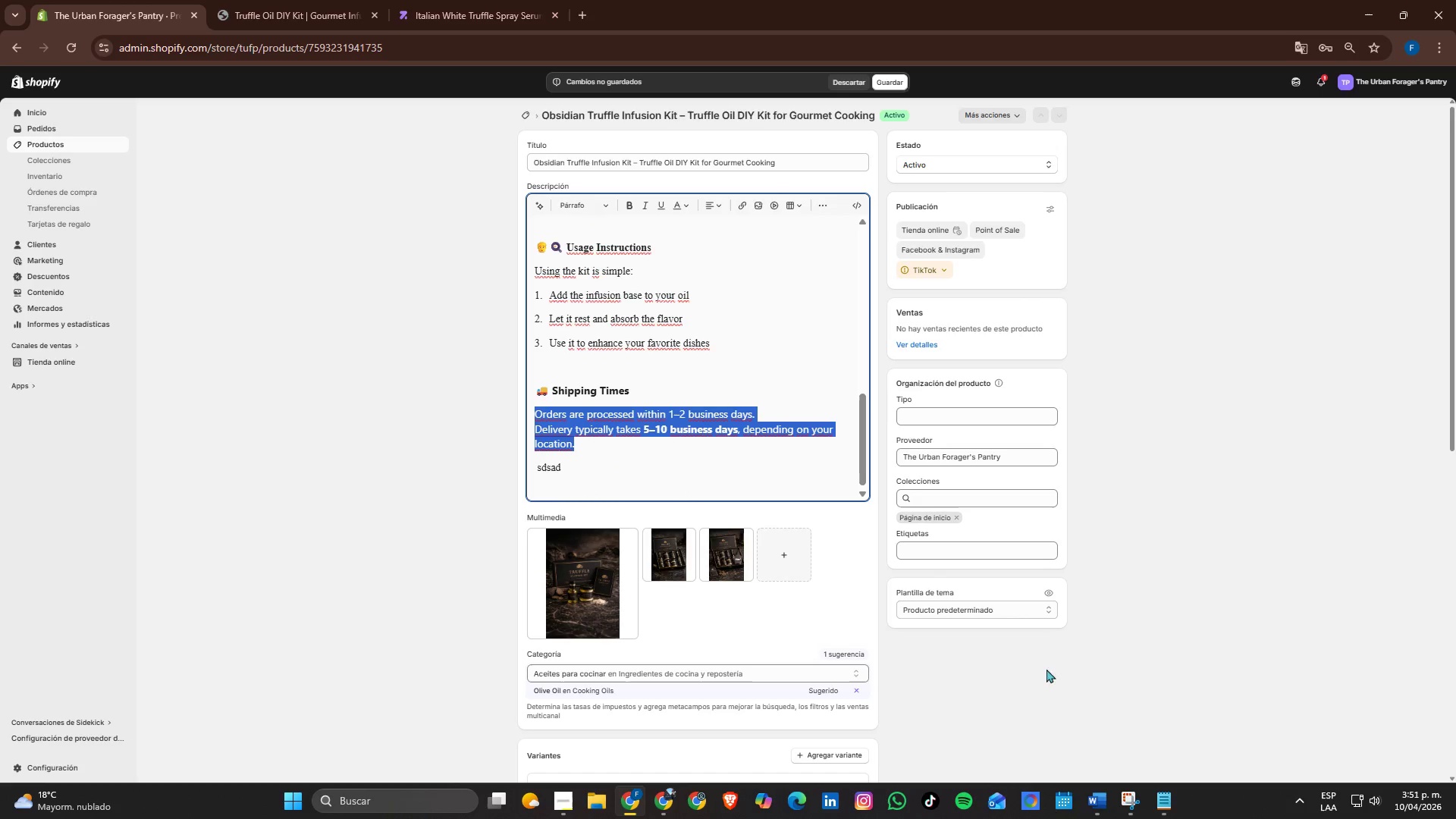 
key(Alt+Tab)
 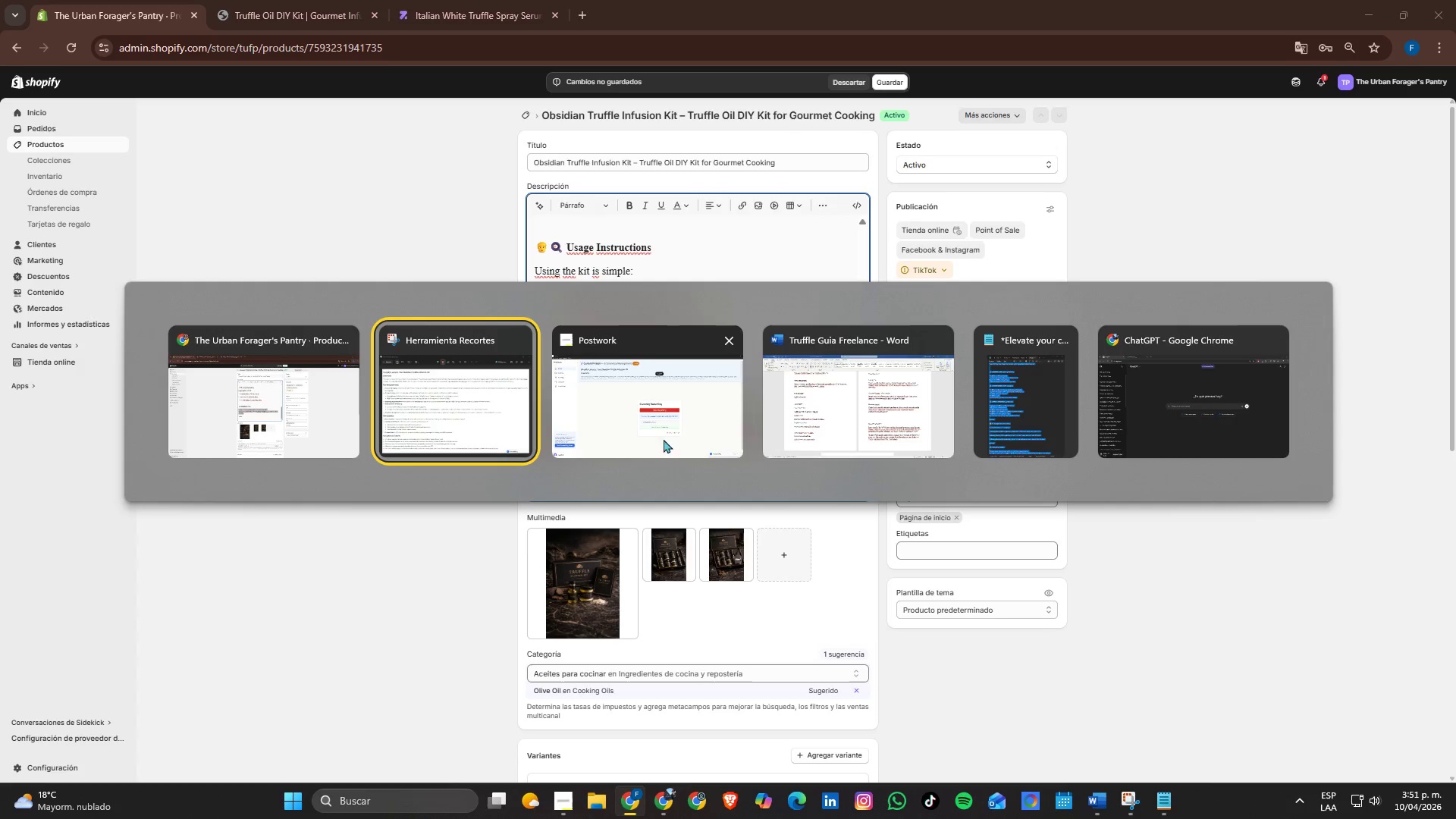 
left_click([766, 406])
 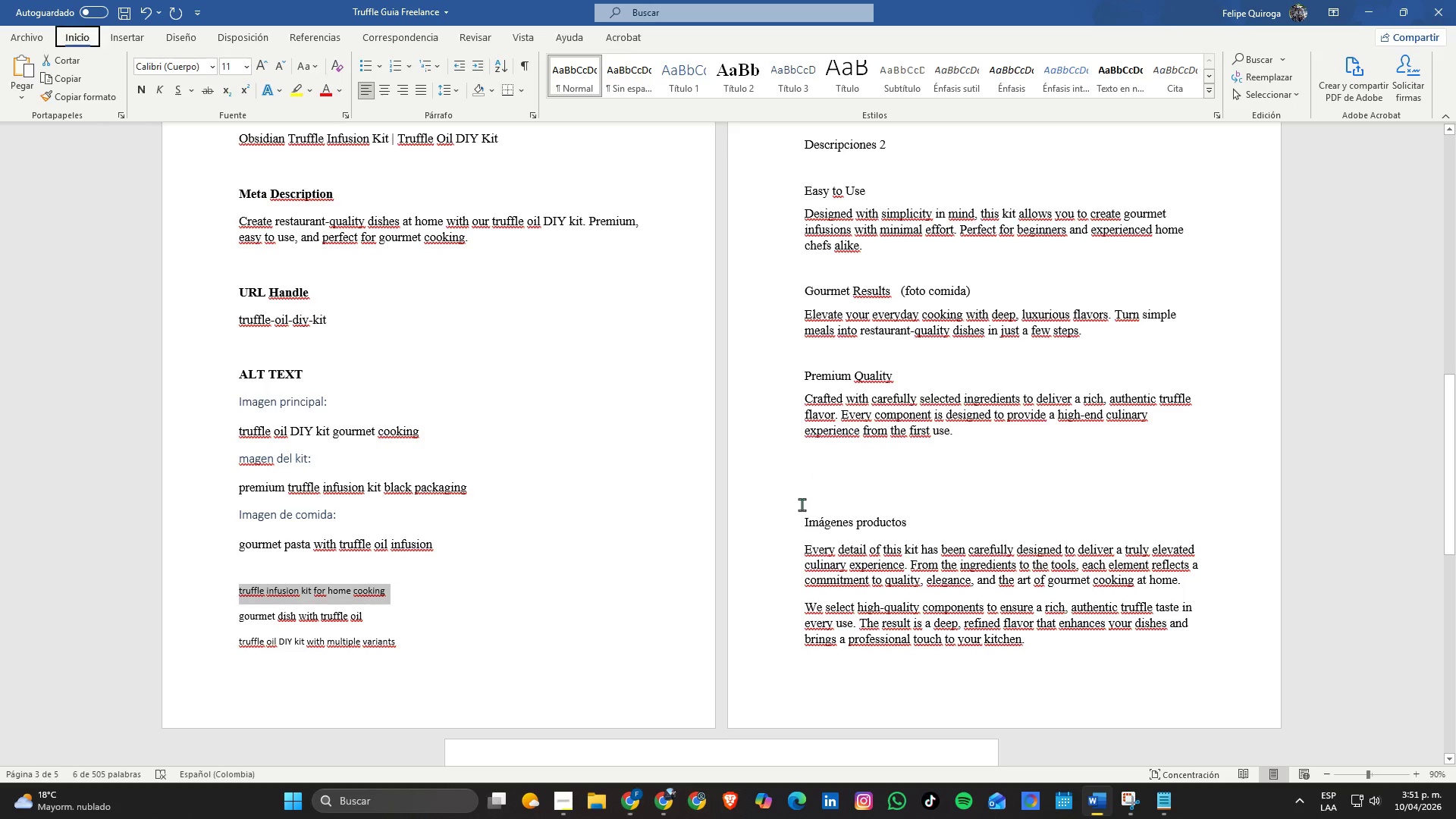 
left_click([769, 517])
 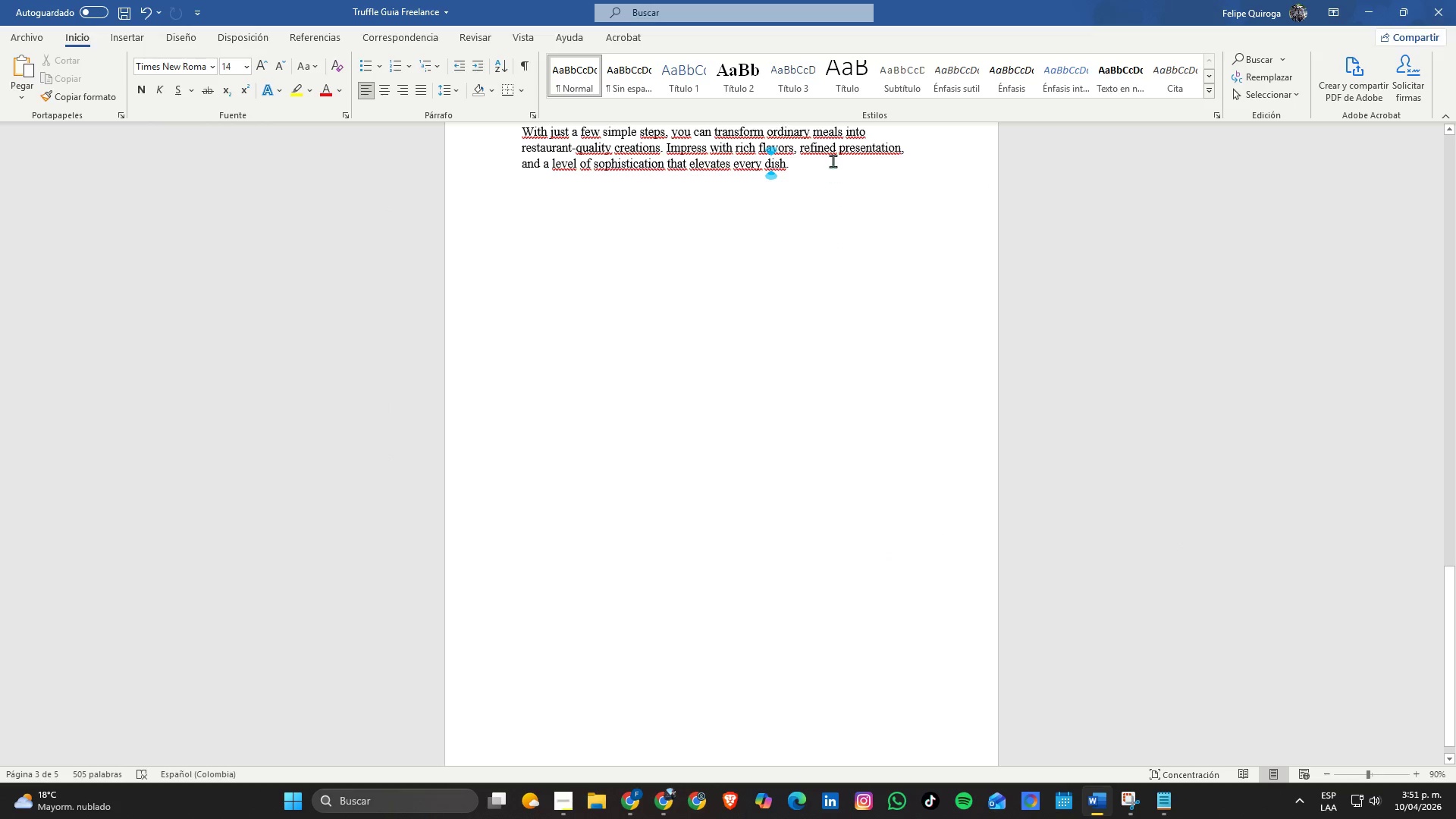 
scroll: coordinate [769, 517], scroll_direction: down, amount: 8.0
 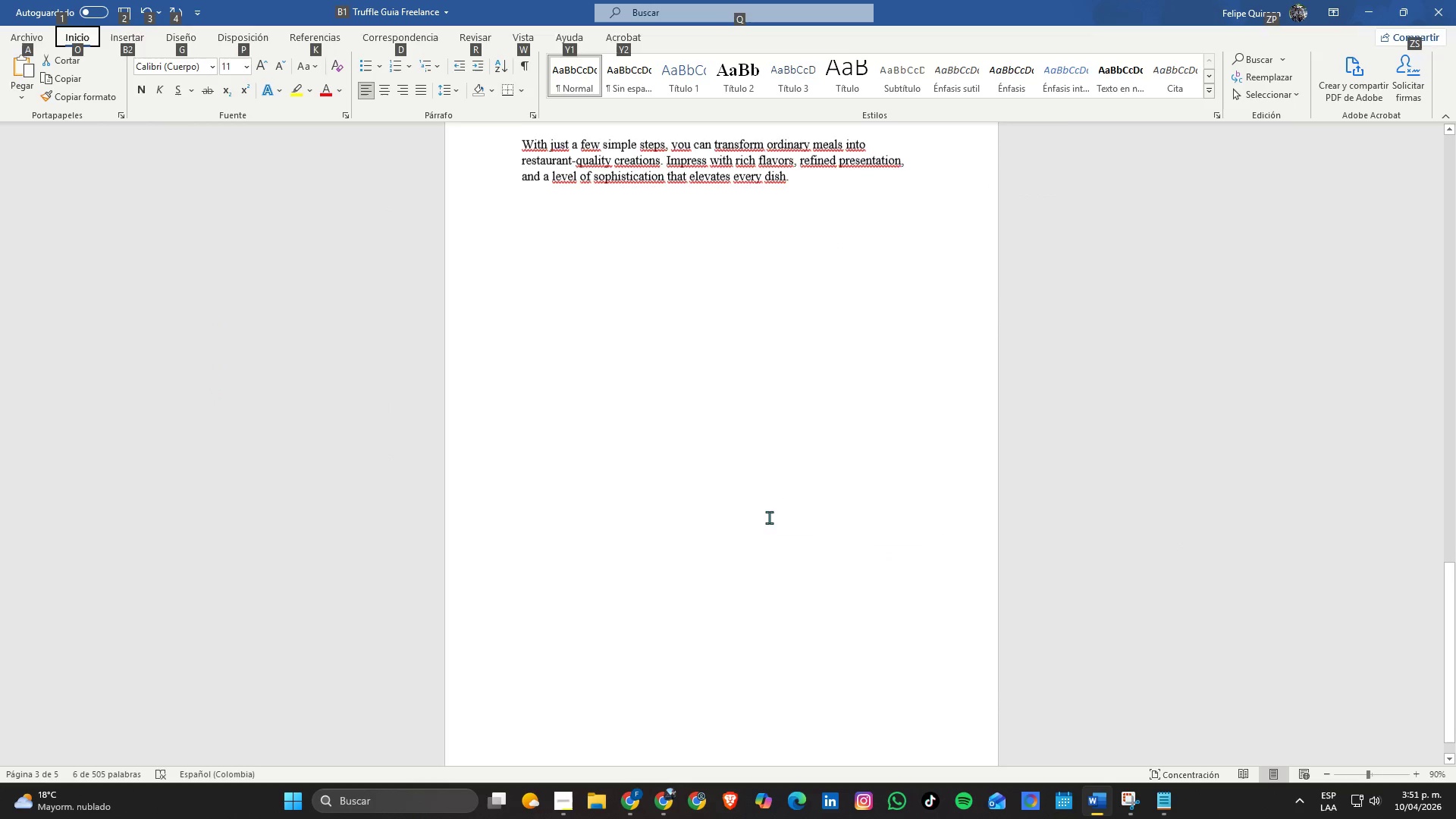 
left_click([820, 184])
 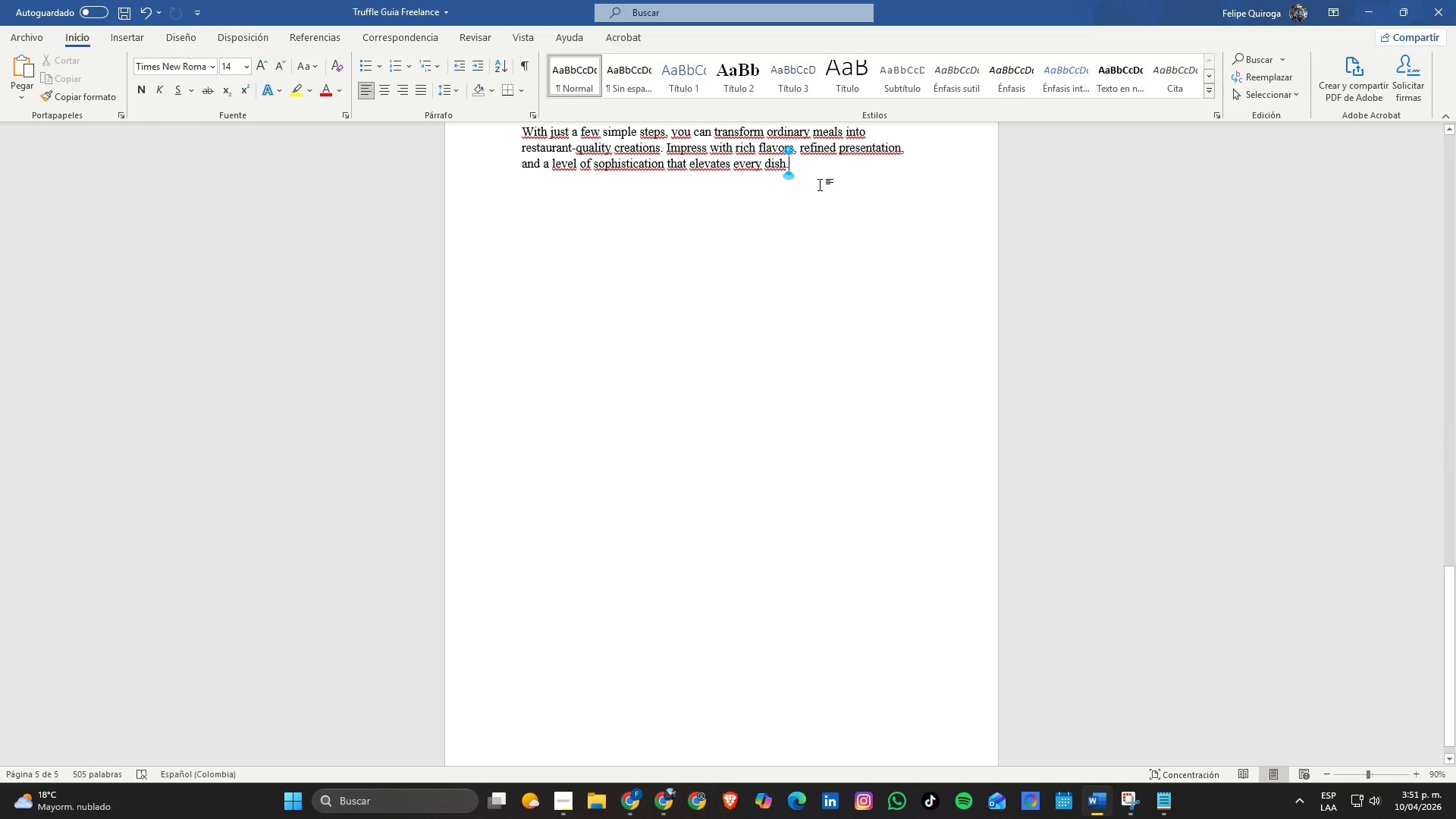 
key(Enter)
 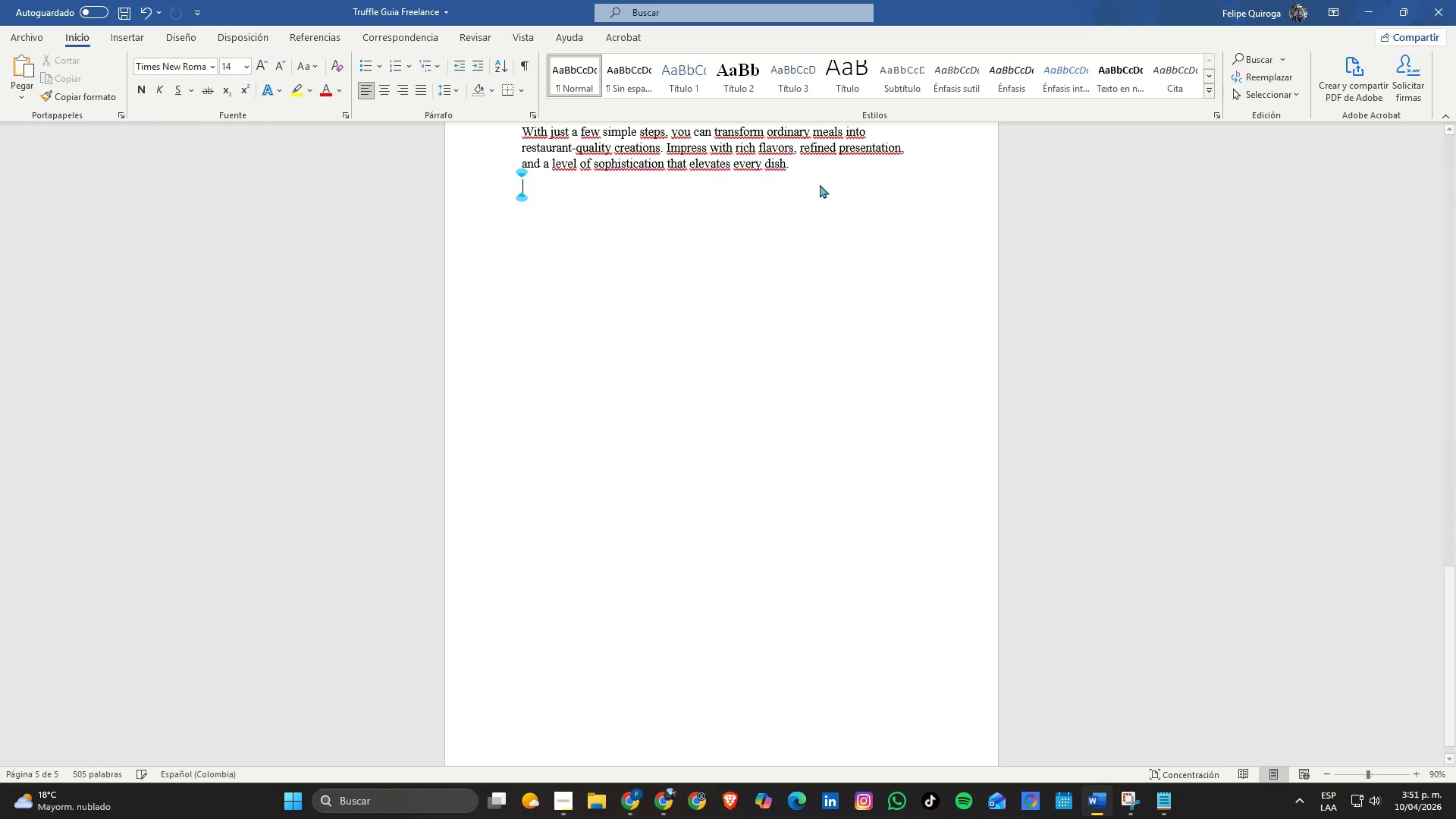 
key(Enter)
 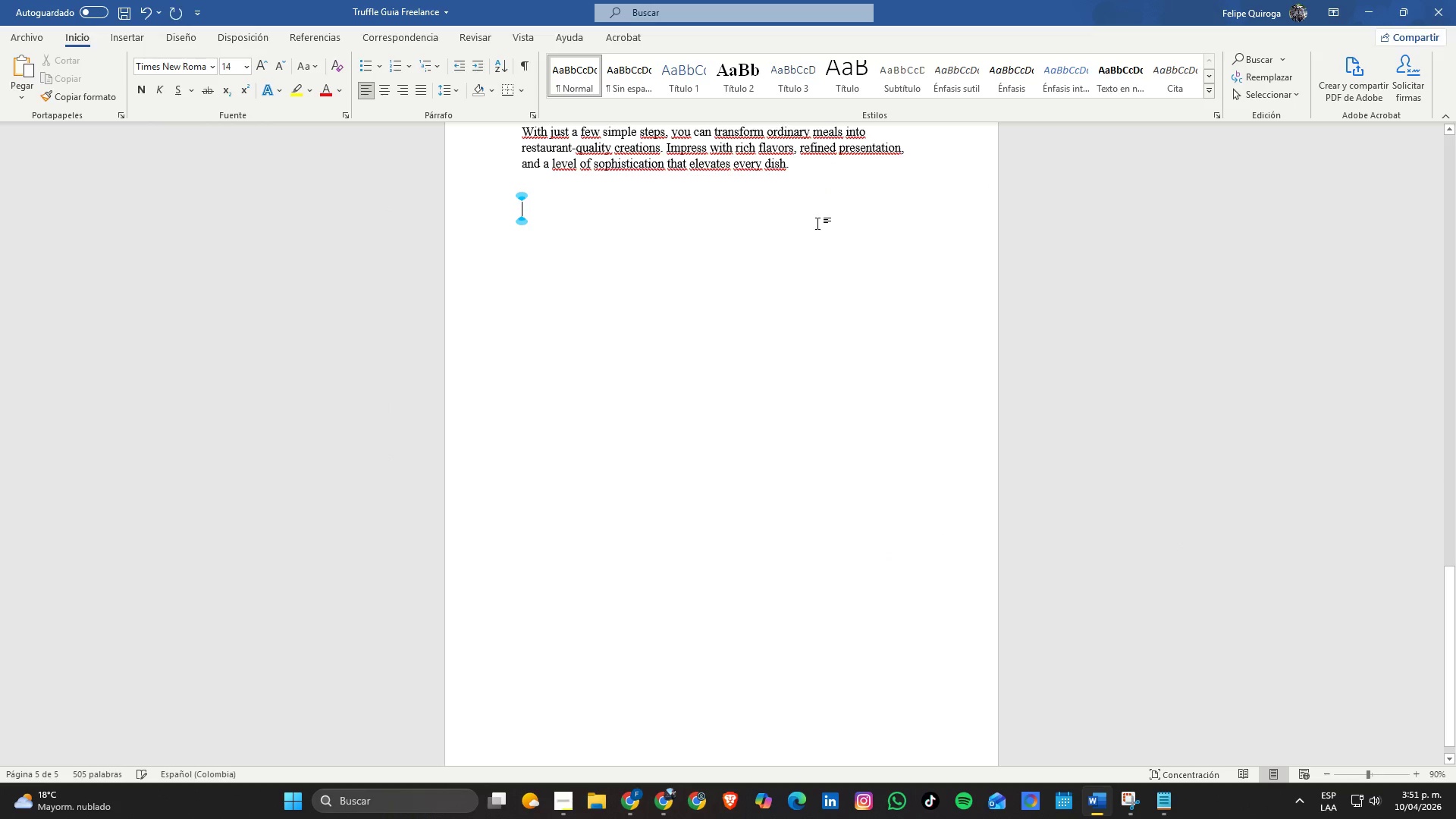 
key(Control+V)
 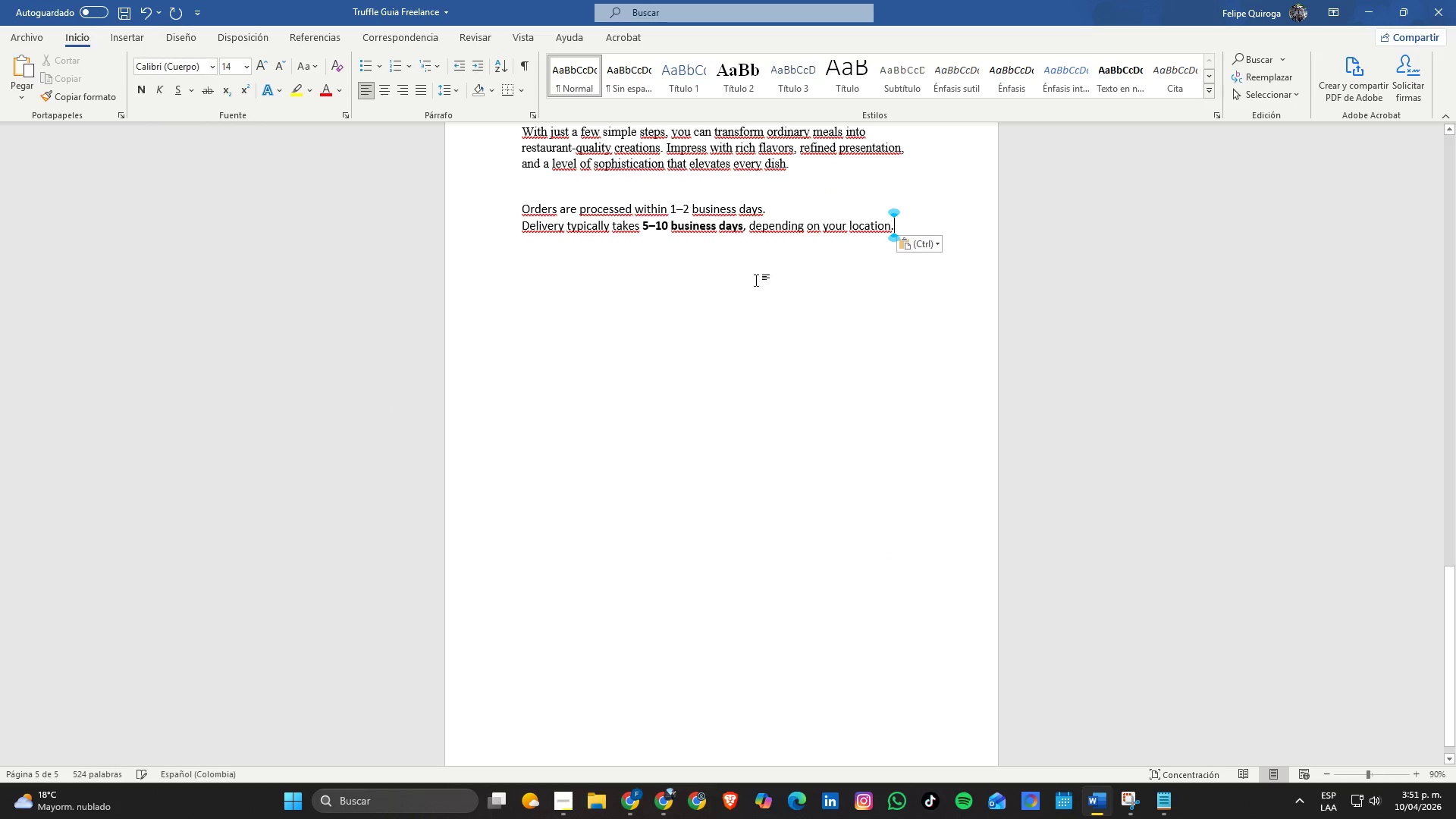 
scroll: coordinate [750, 332], scroll_direction: up, amount: 1.0
 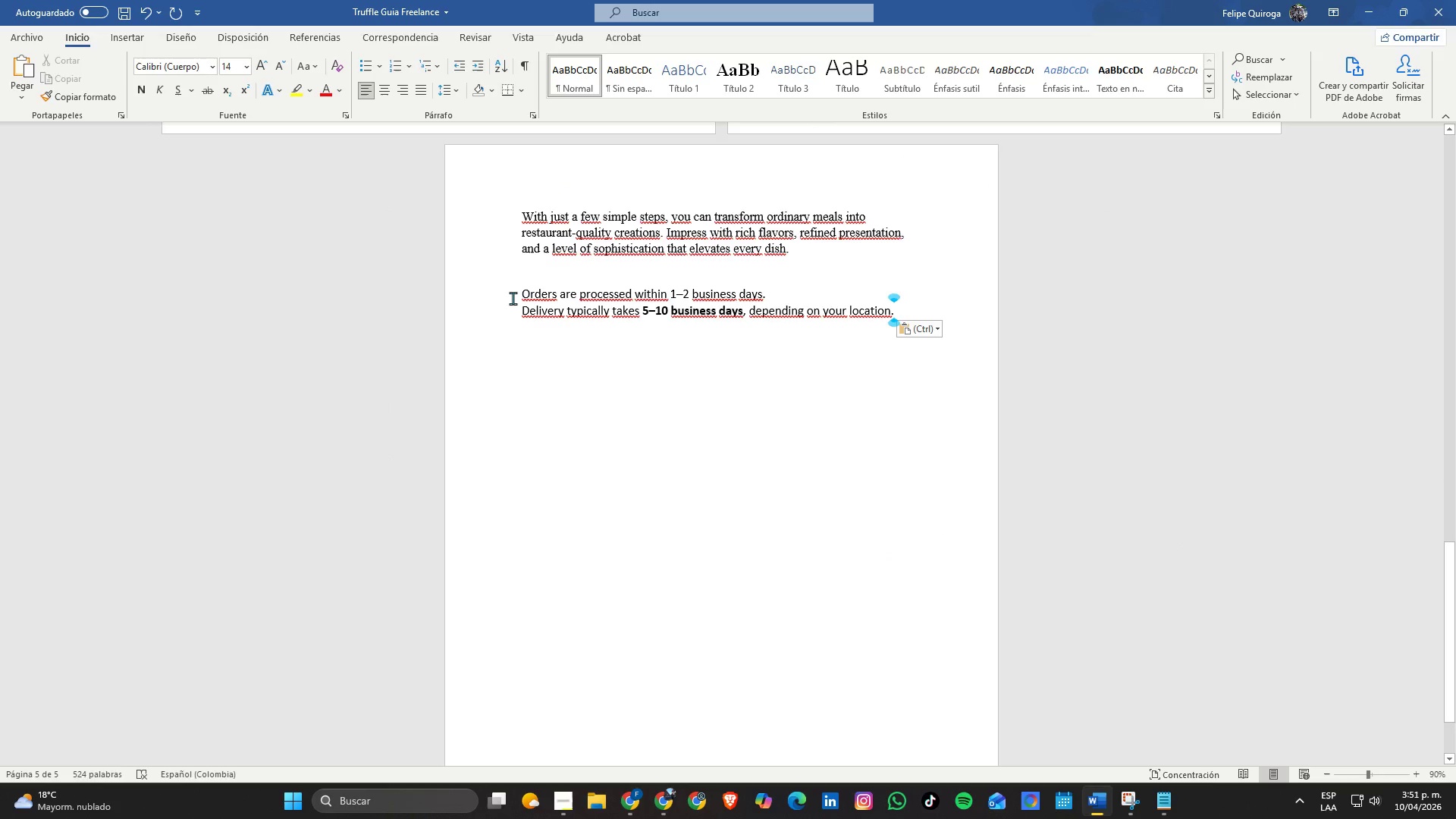 
key(Alt+AltLeft)
 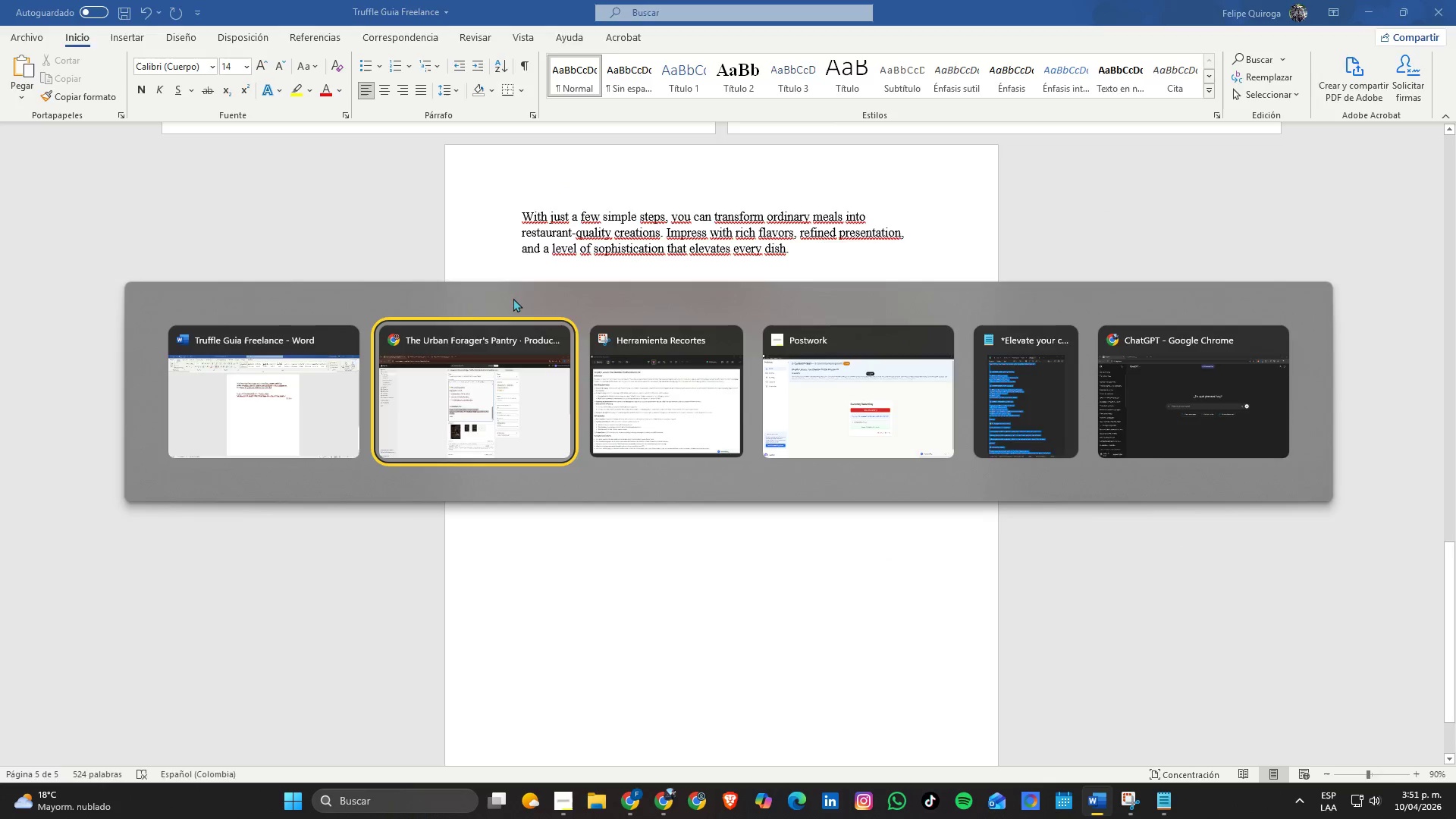 
key(Alt+Tab)
 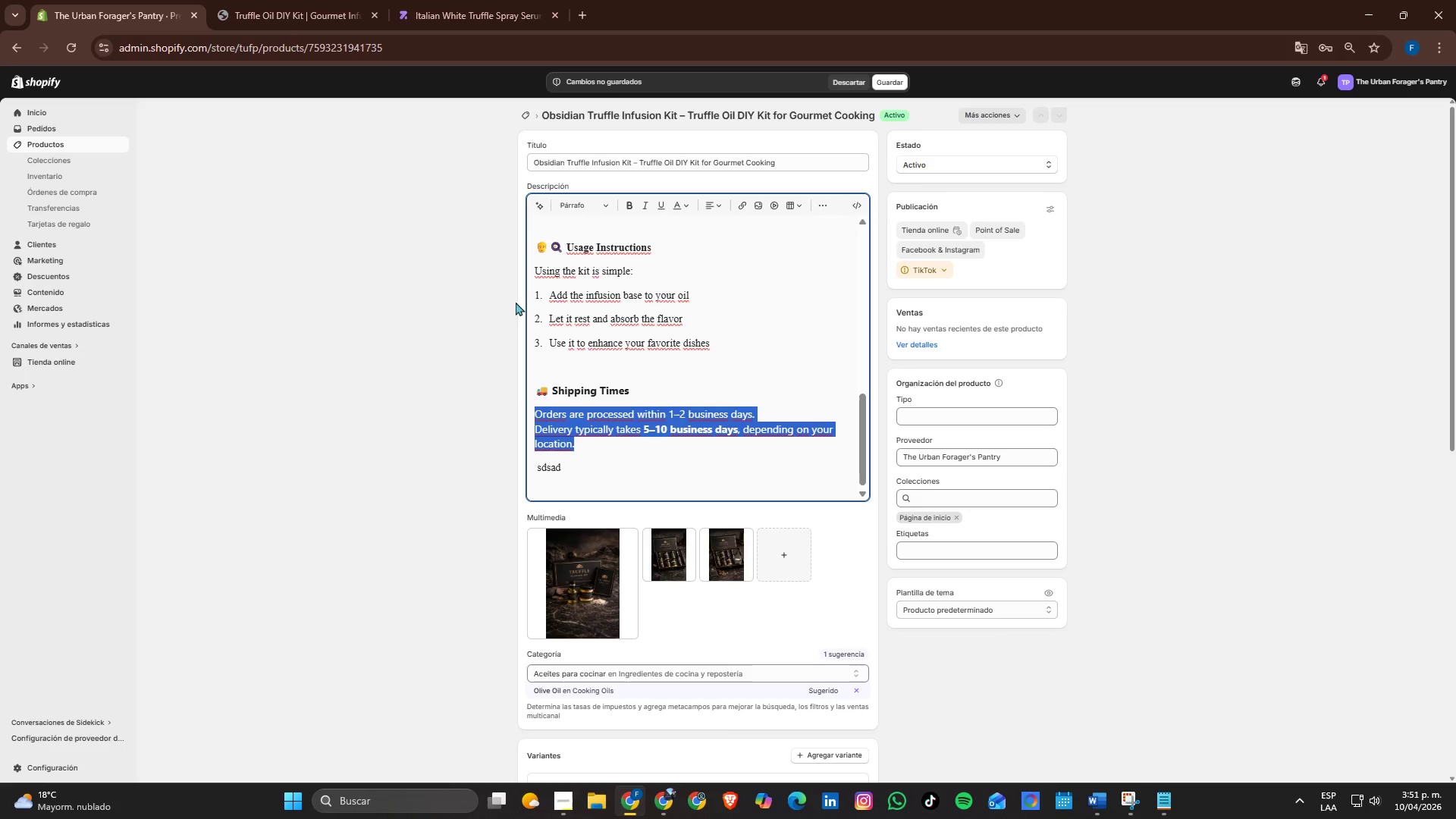 
key(Alt+AltLeft)
 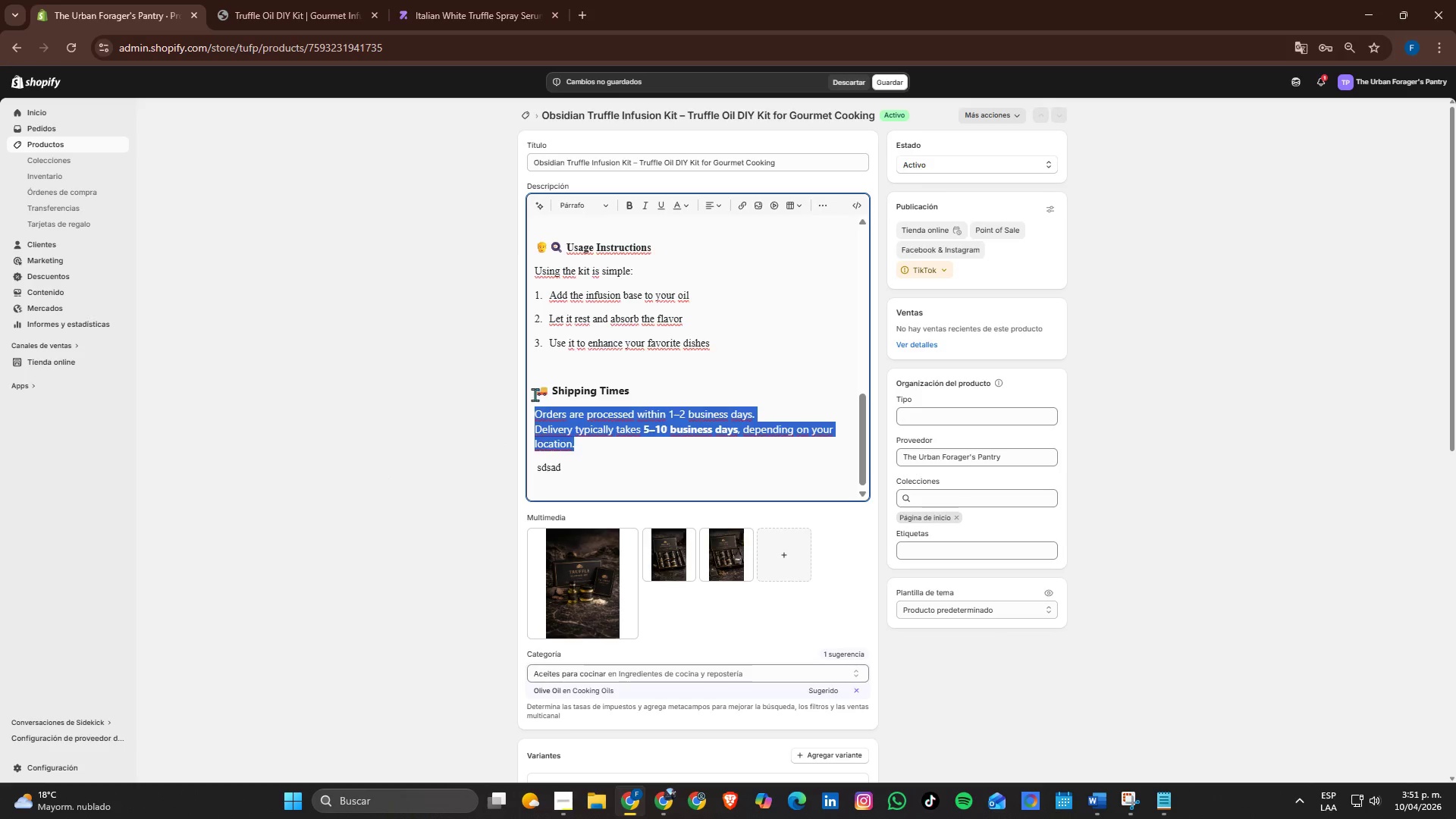 
key(Alt+Tab)
 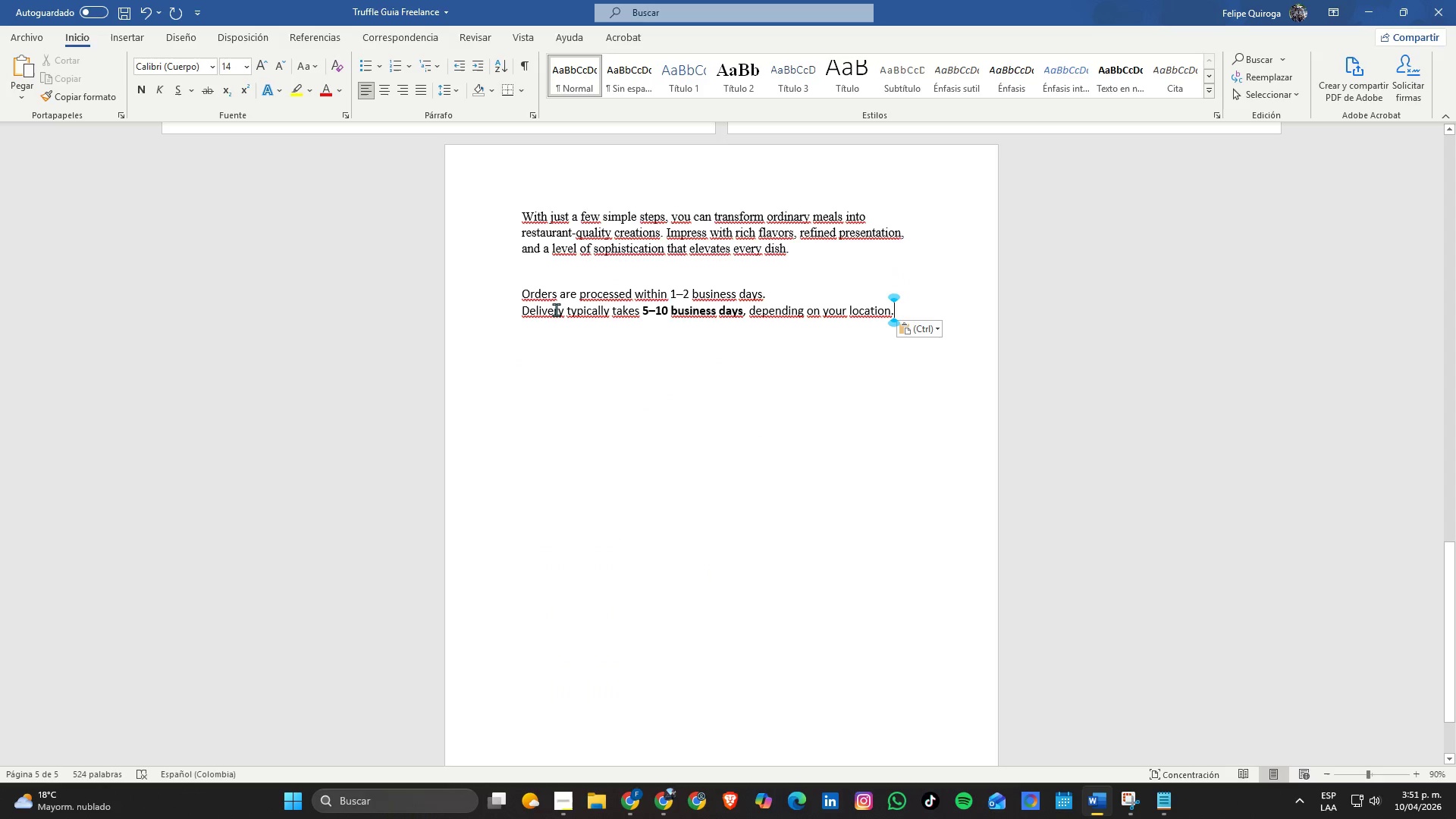 
key(Alt+AltLeft)
 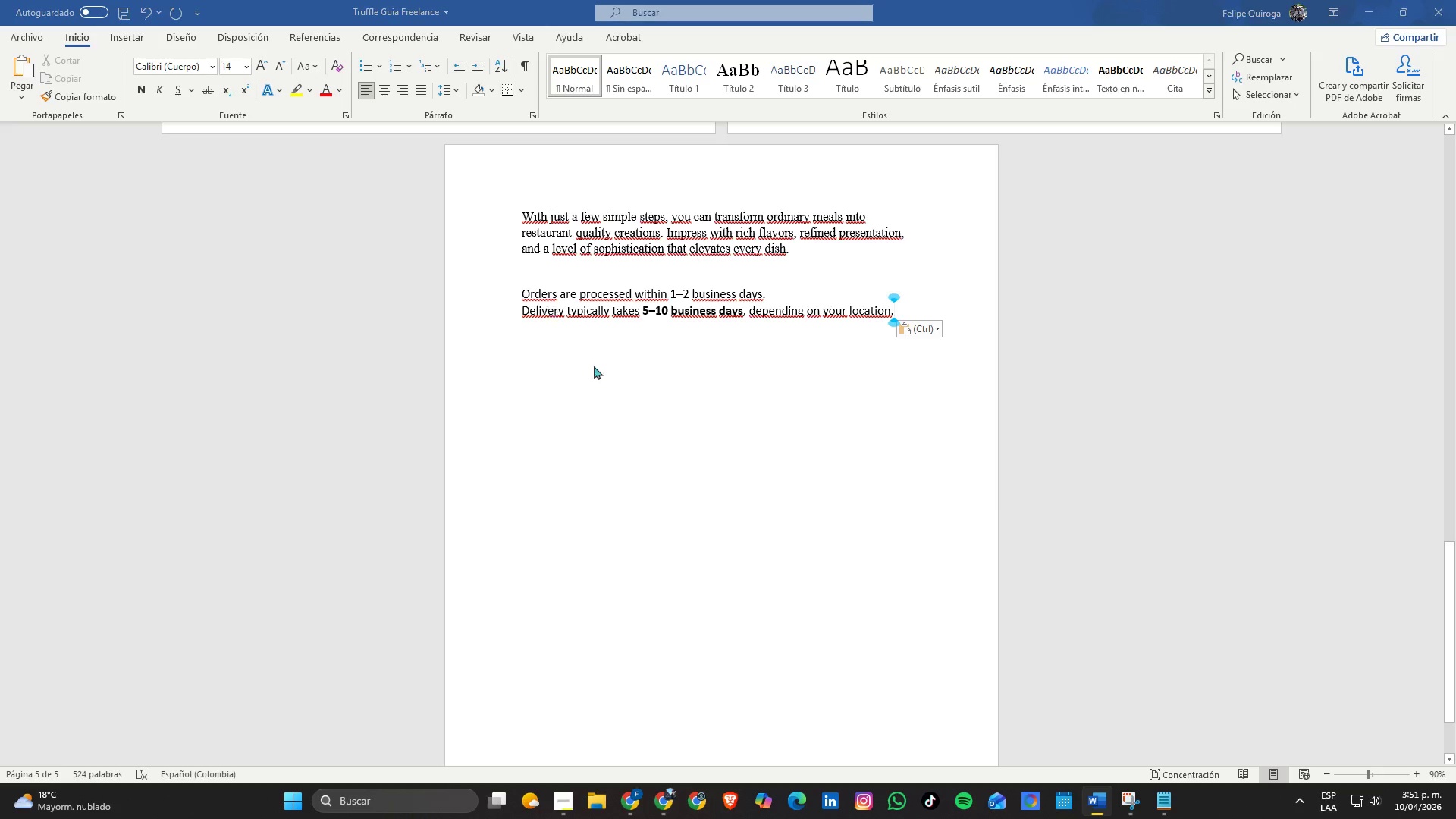 
key(Alt+Tab)
 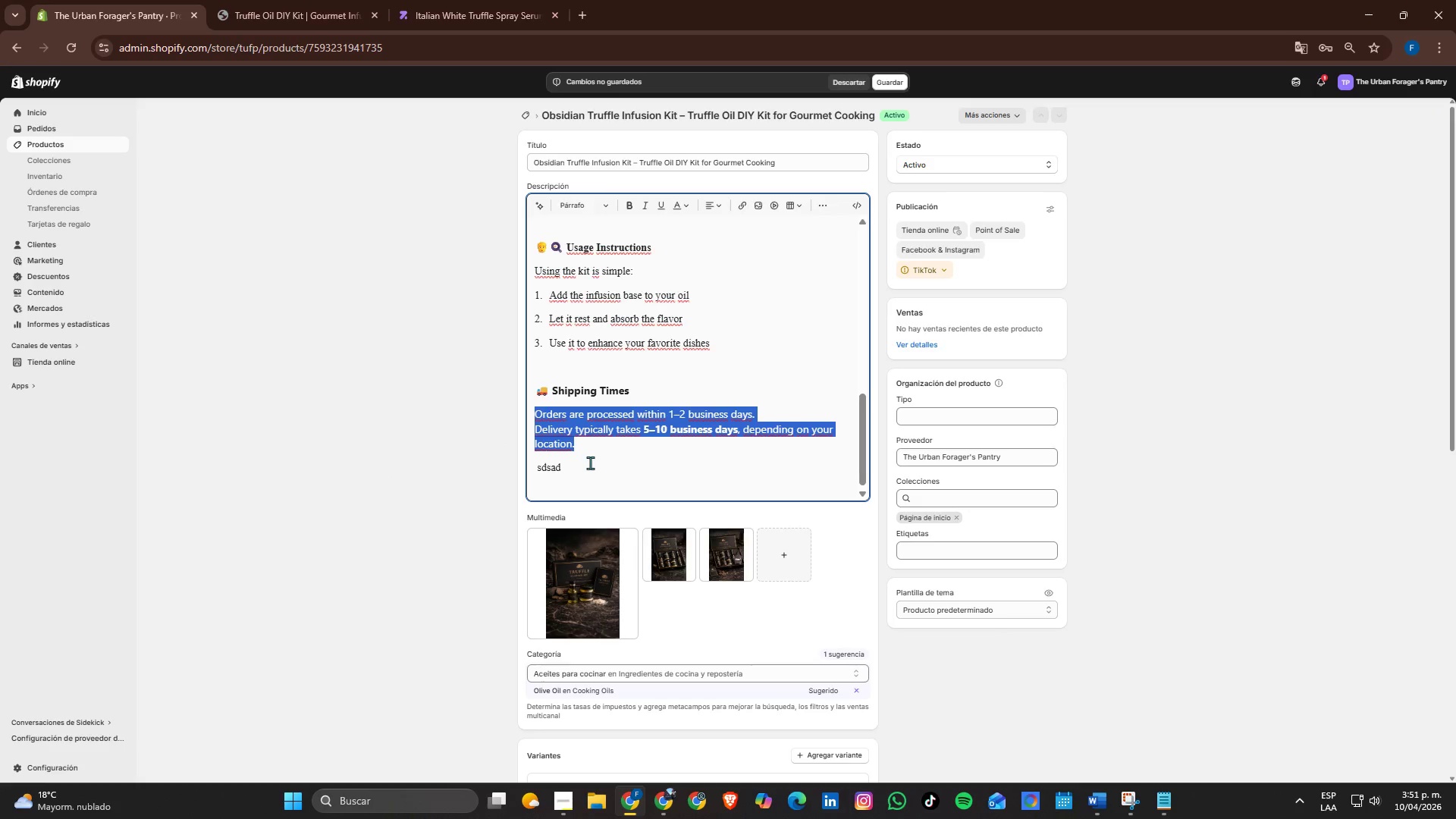 
left_click([600, 447])
 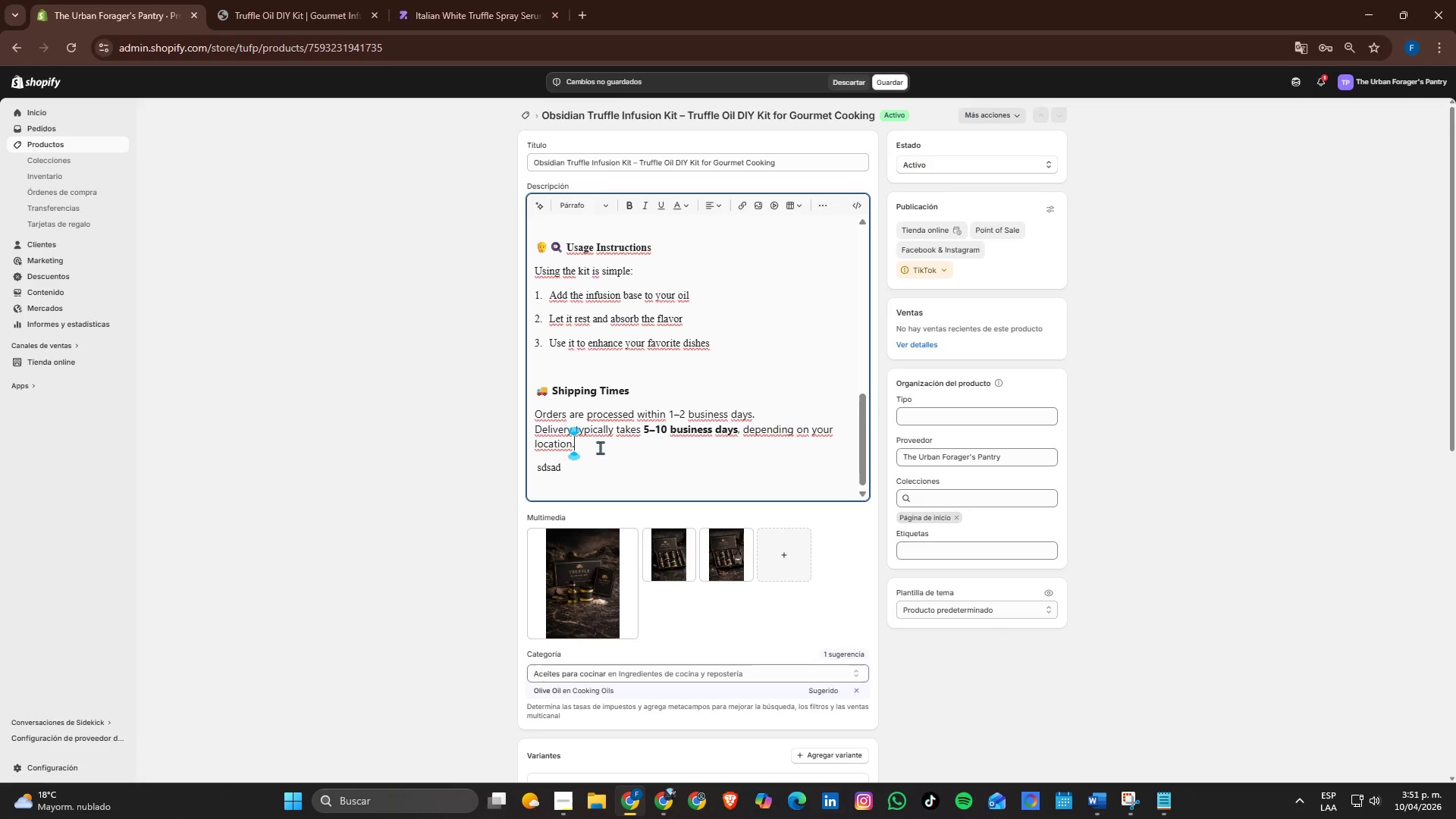 
left_click_drag(start_coordinate=[600, 447], to_coordinate=[529, 377])
 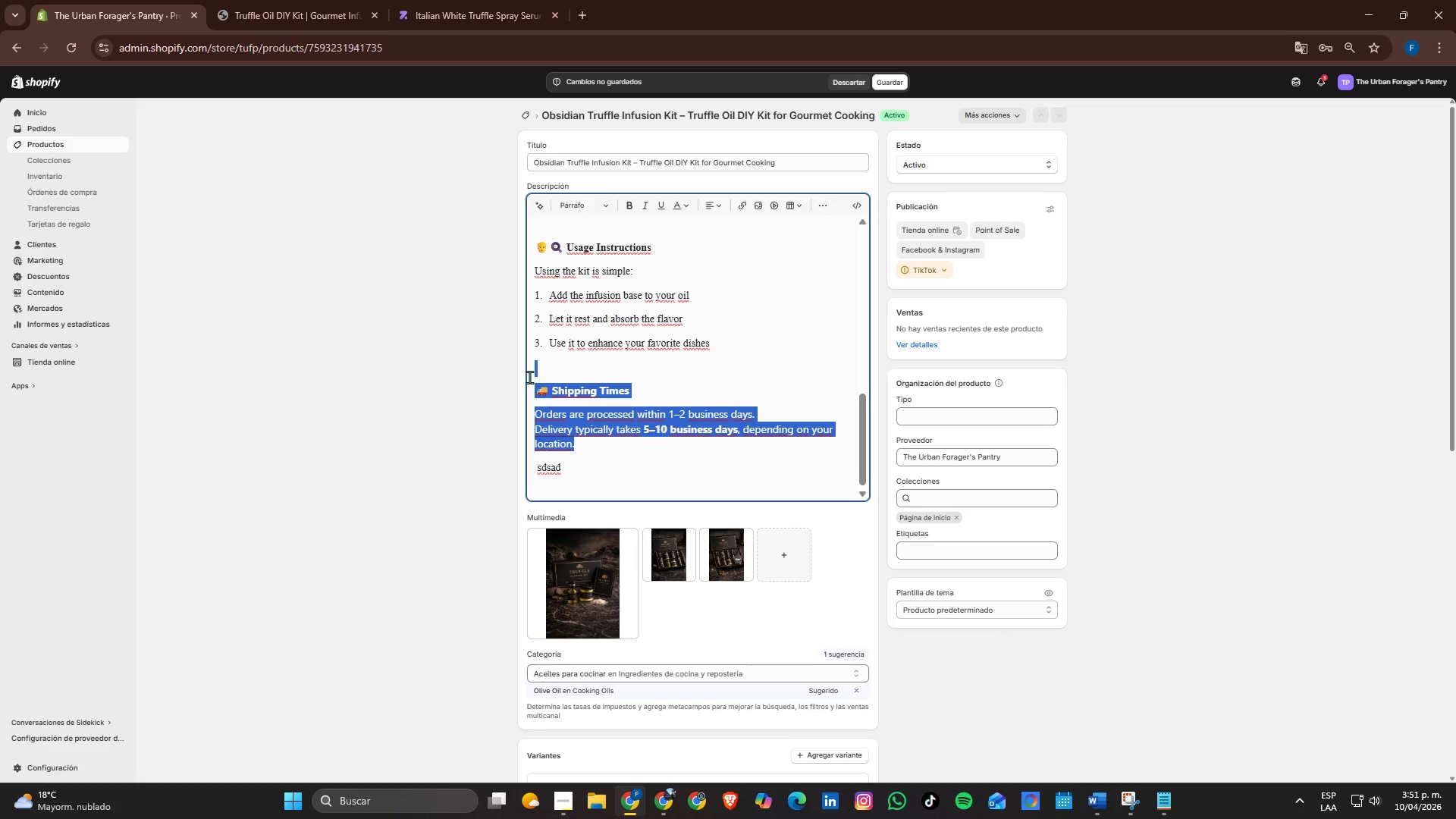 
key(Control+ControlLeft)
 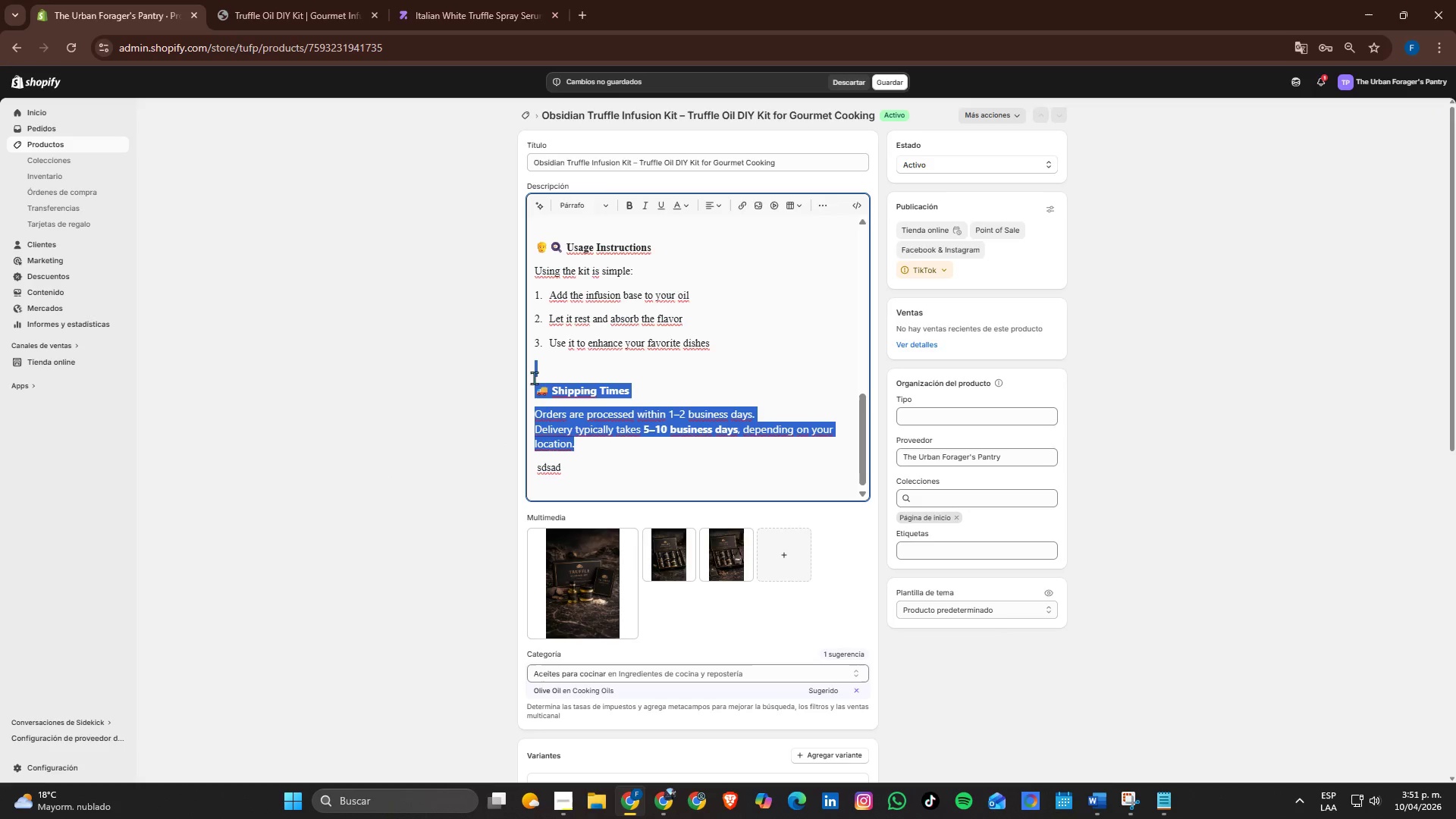 
key(Control+C)
 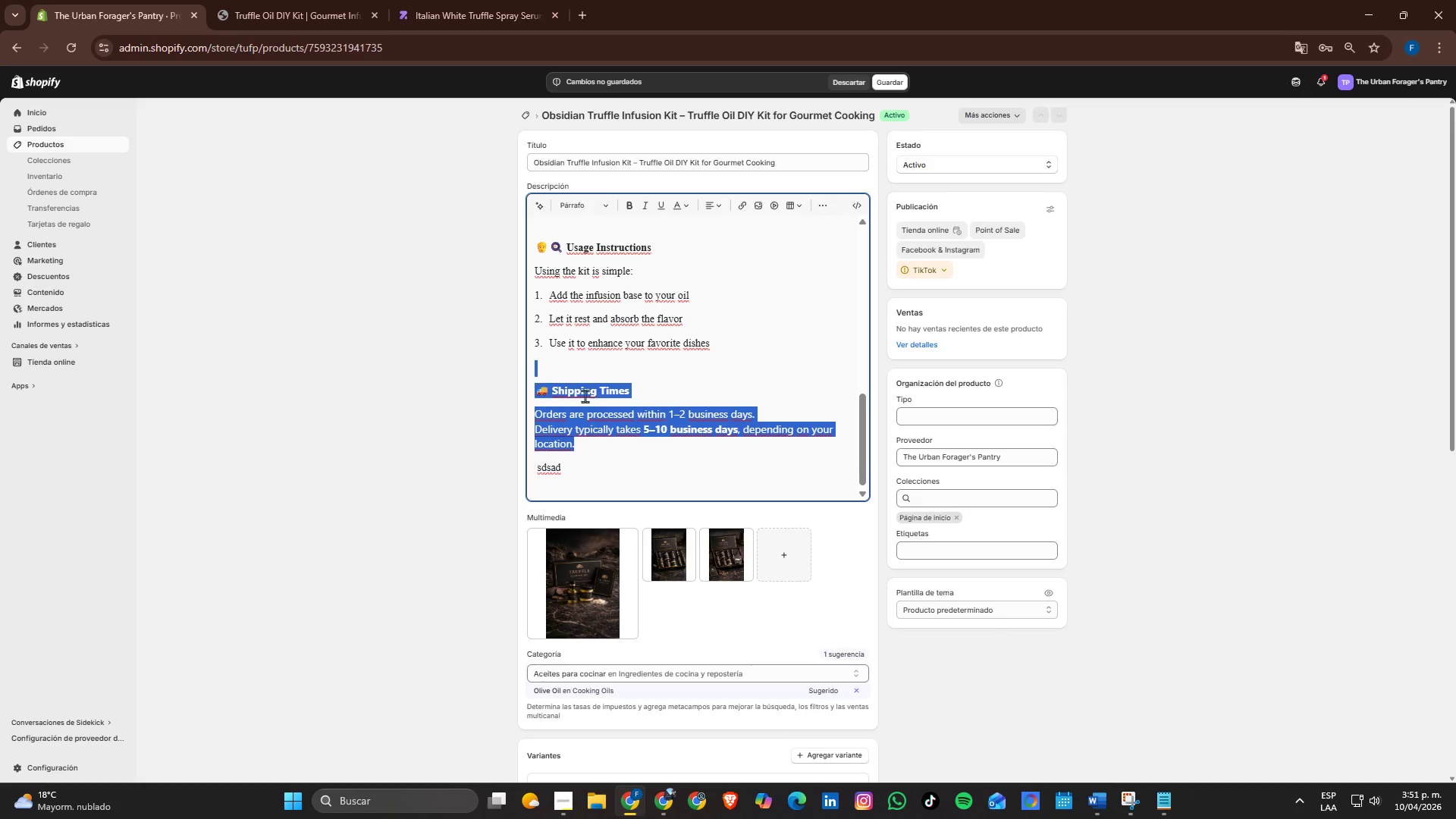 
key(Alt+AltLeft)
 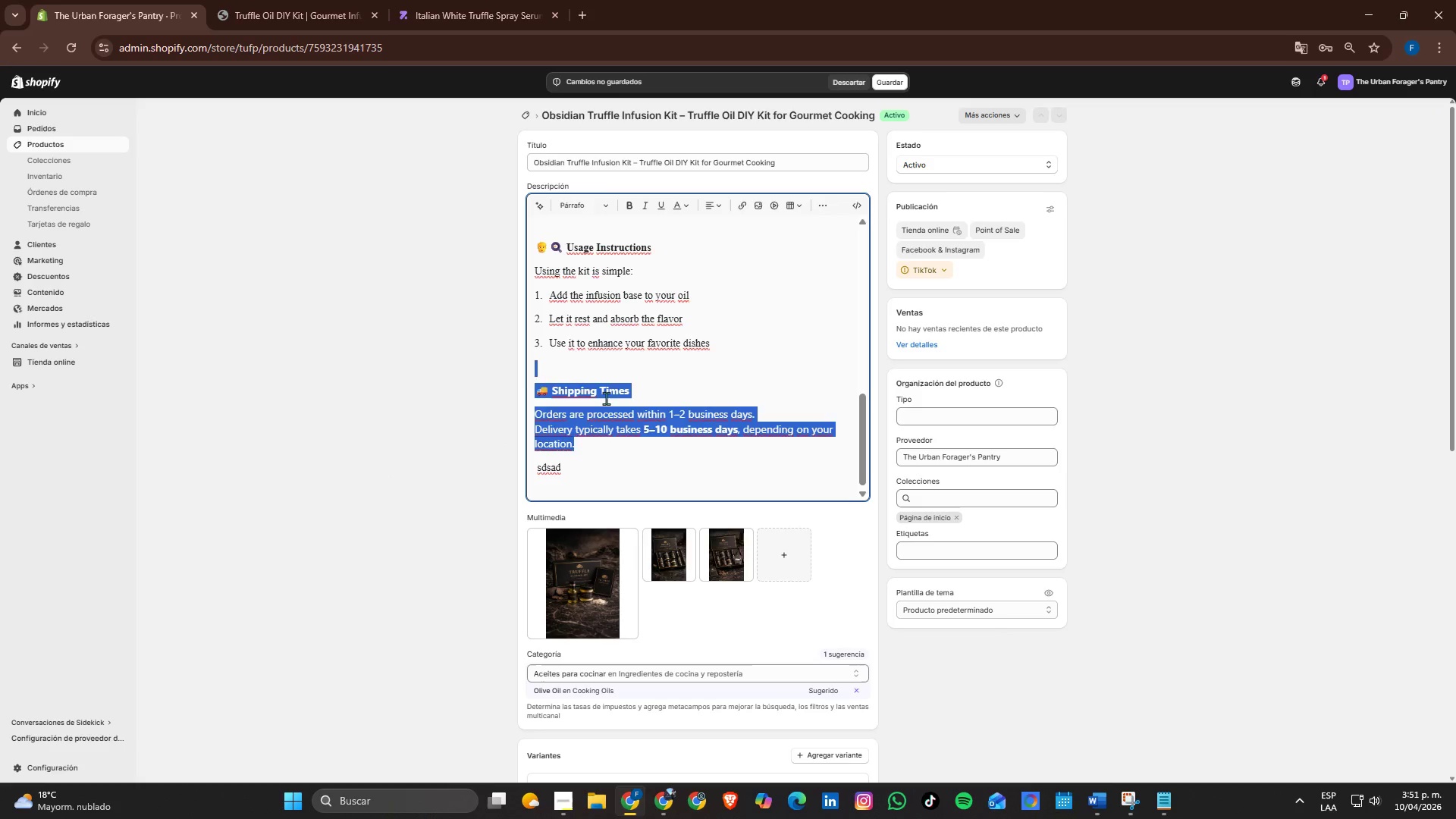 
key(Alt+Tab)
 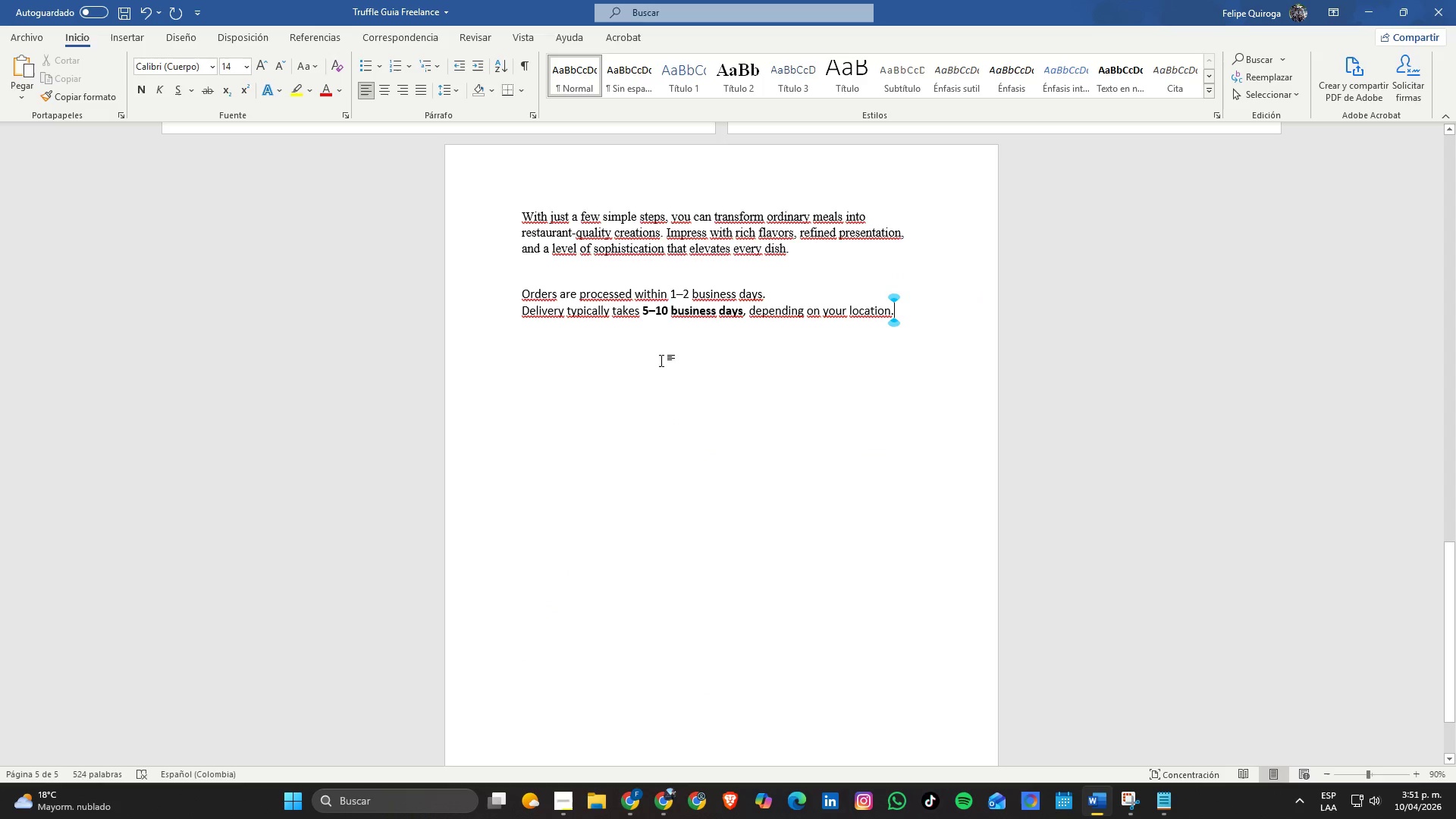 
left_click_drag(start_coordinate=[671, 358], to_coordinate=[522, 297])
 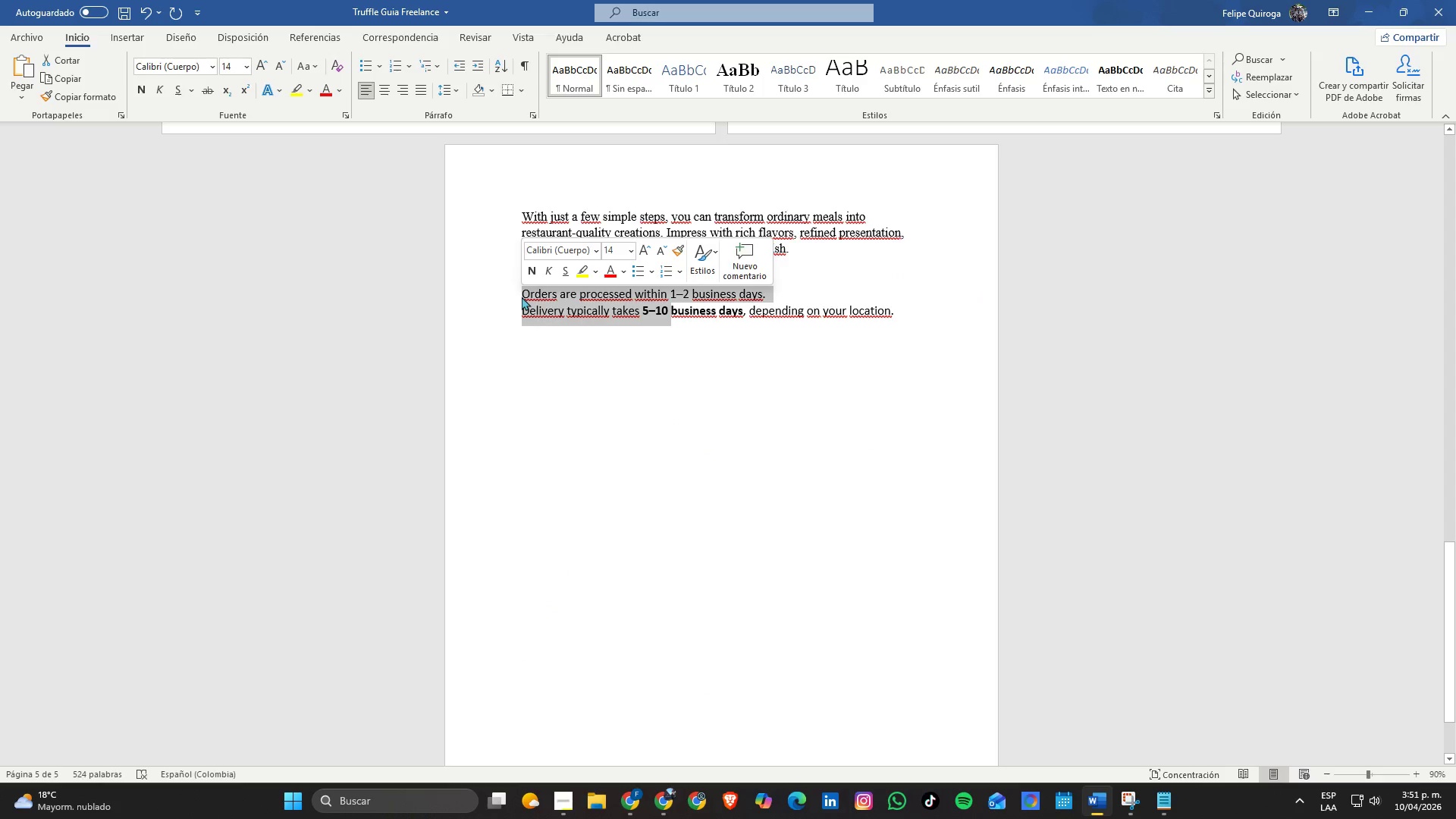 
key(Control+V)
 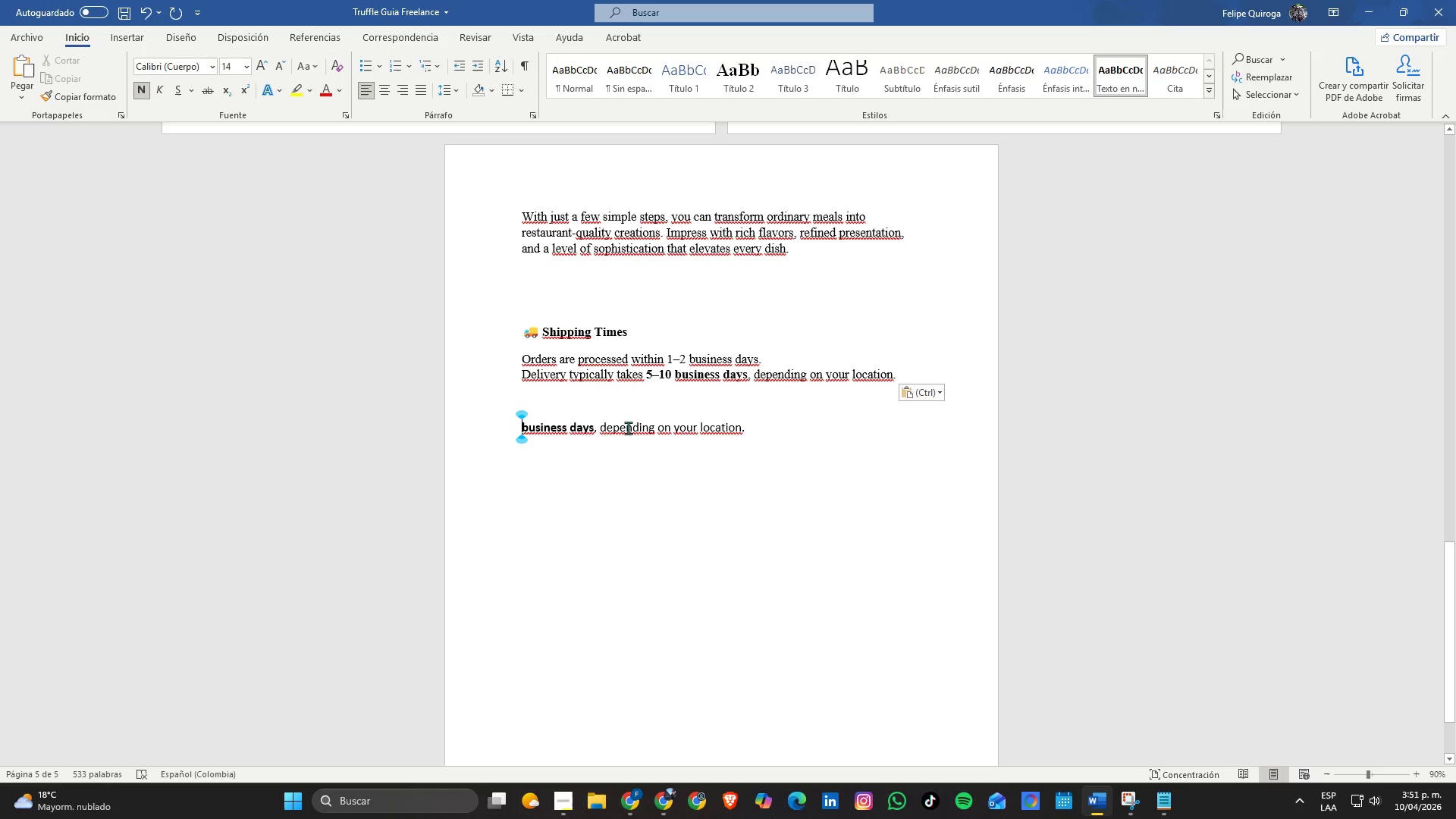 
key(Control+Z)
 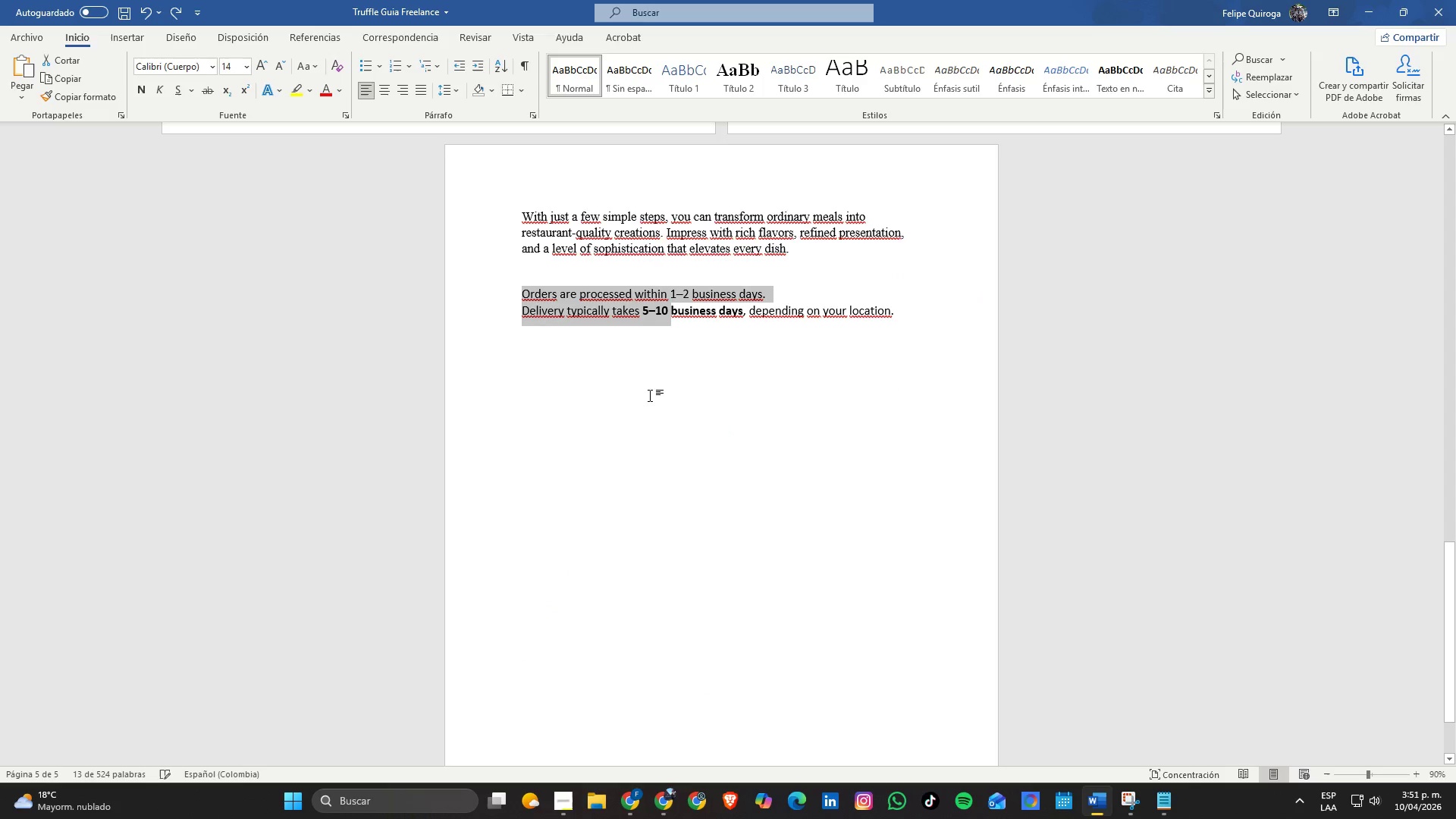 
left_click([641, 370])
 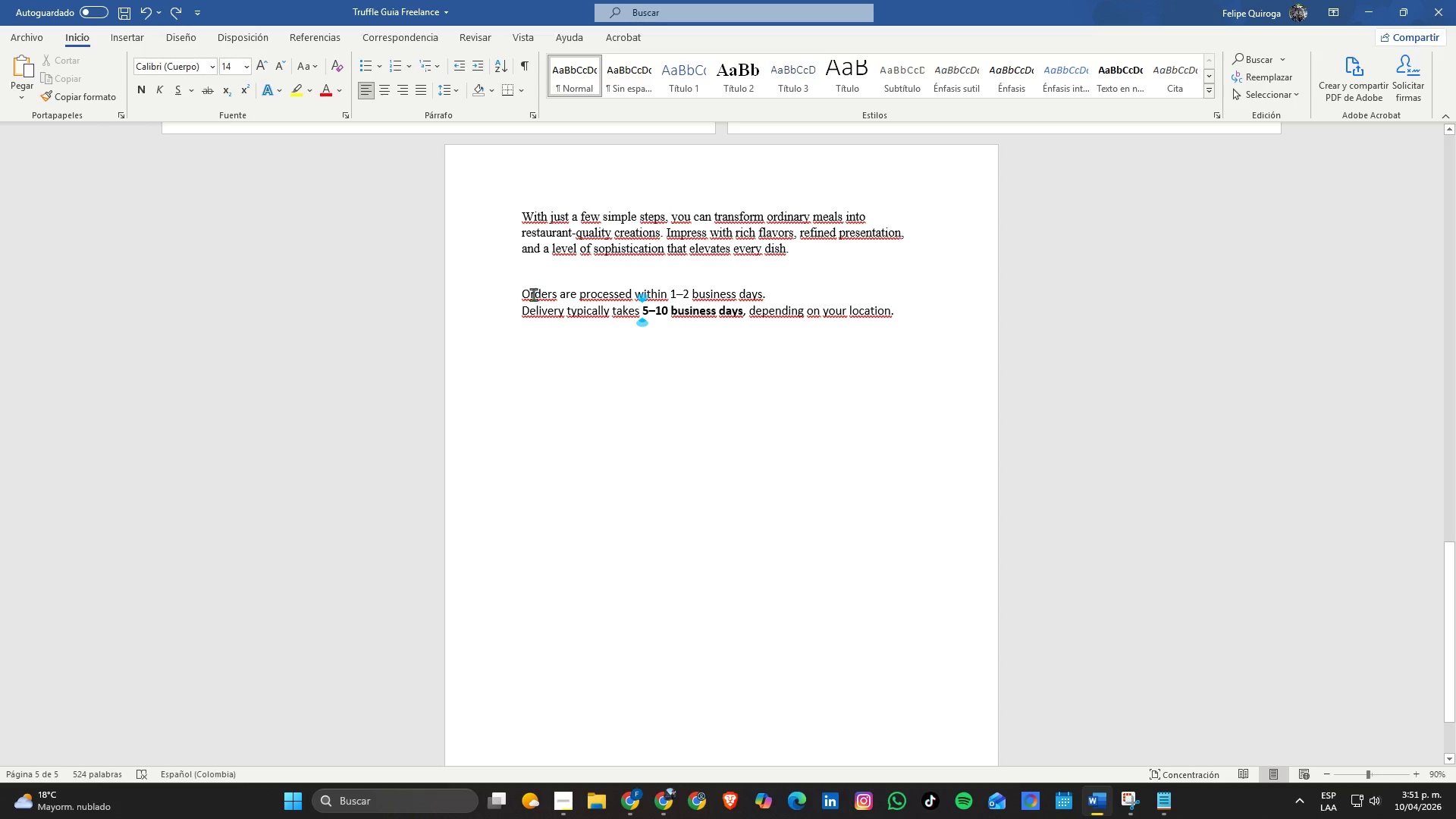 
left_click_drag(start_coordinate=[522, 290], to_coordinate=[980, 310])
 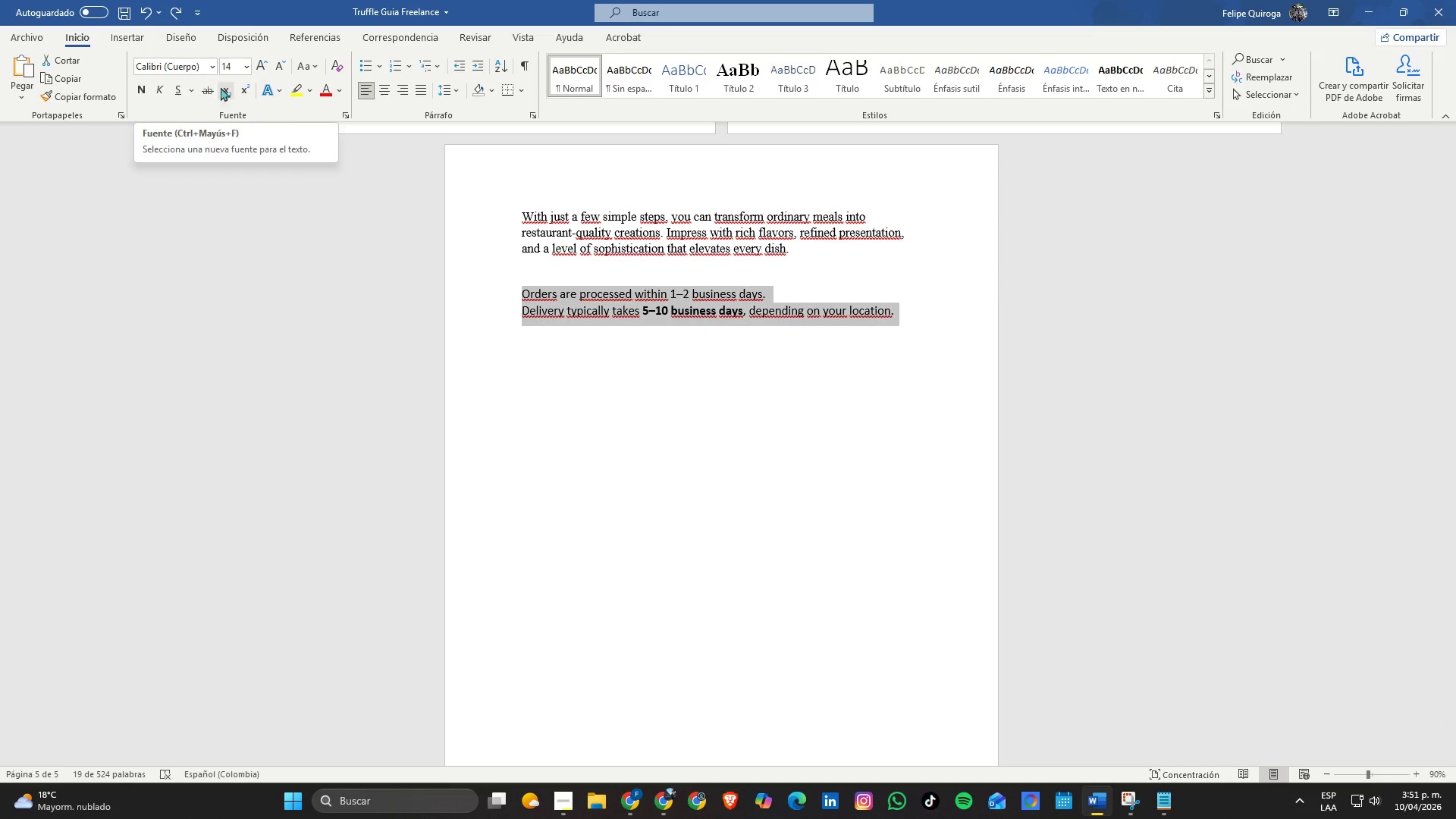 
double_click([199, 71])
 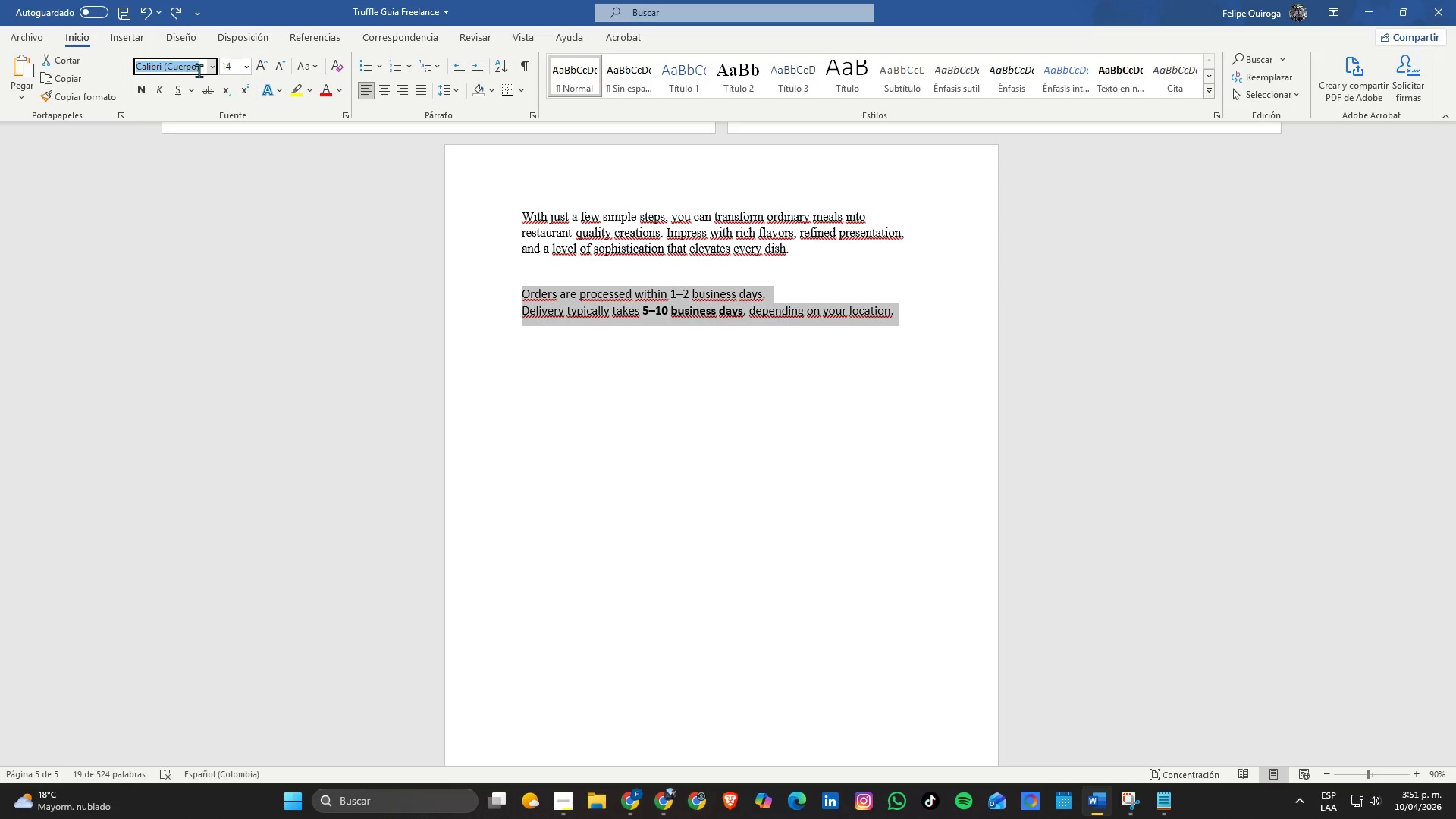 
type(TIM)
 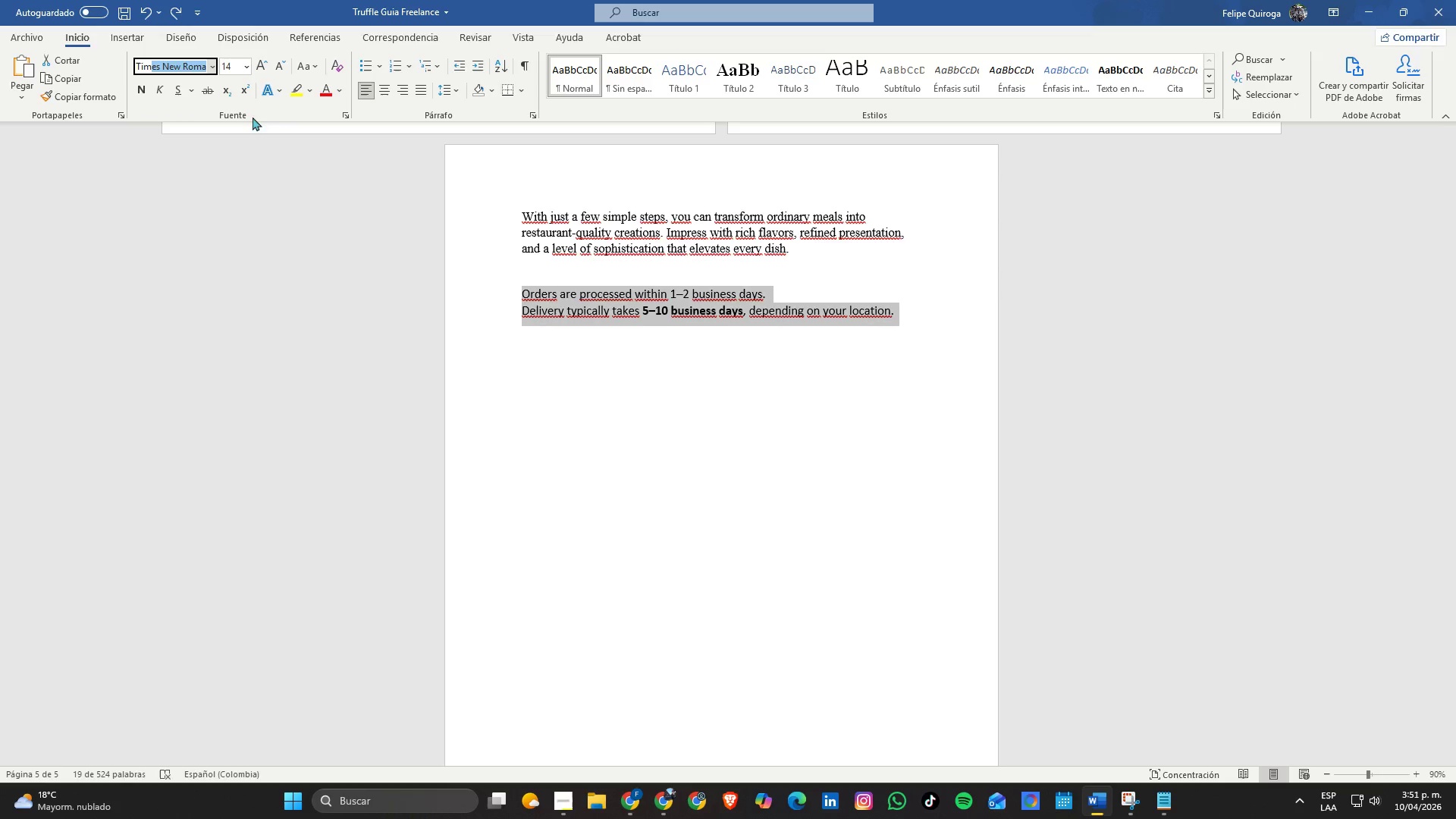 
key(Enter)
 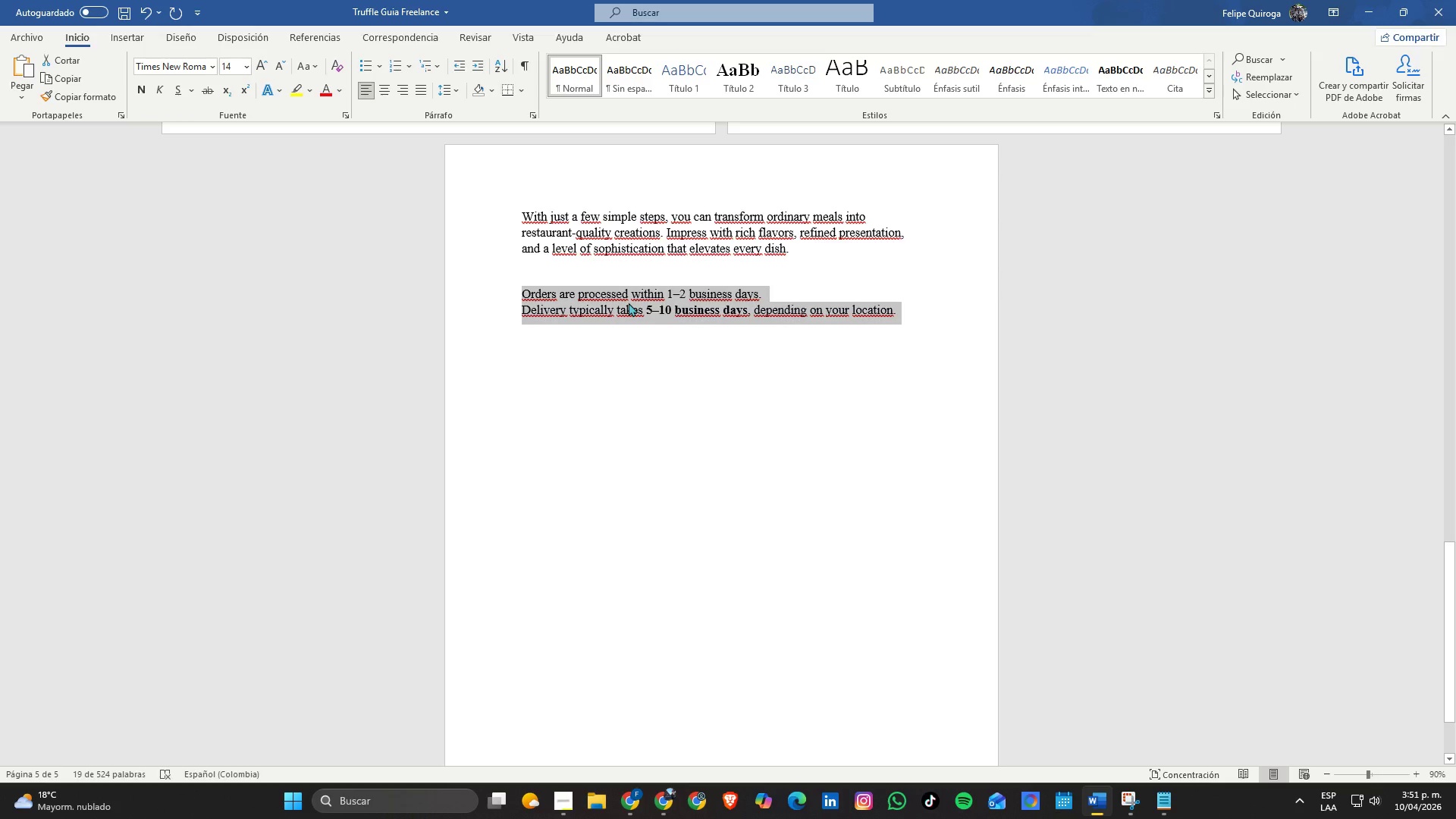 
key(Control+ControlLeft)
 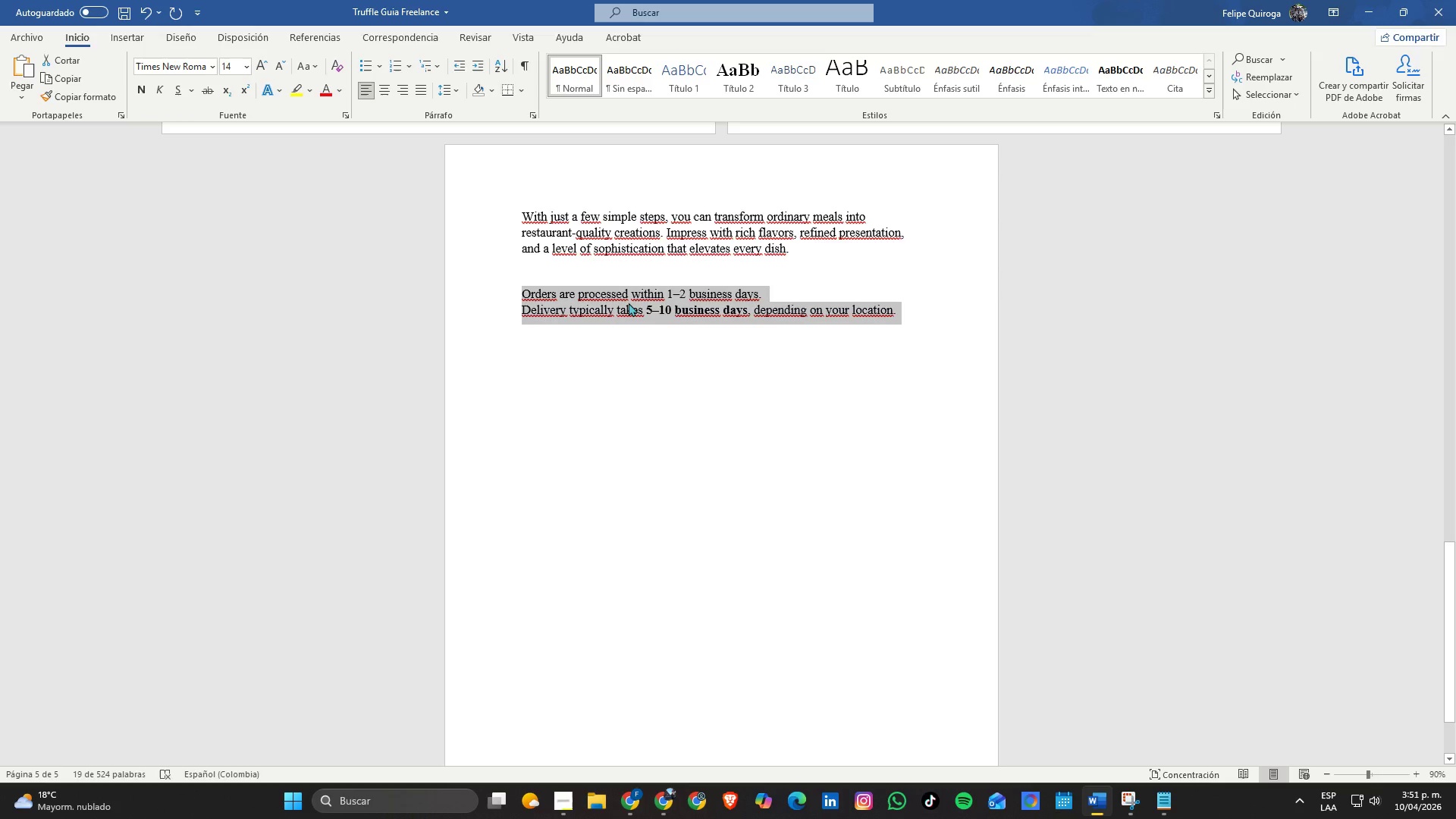 
key(Control+C)
 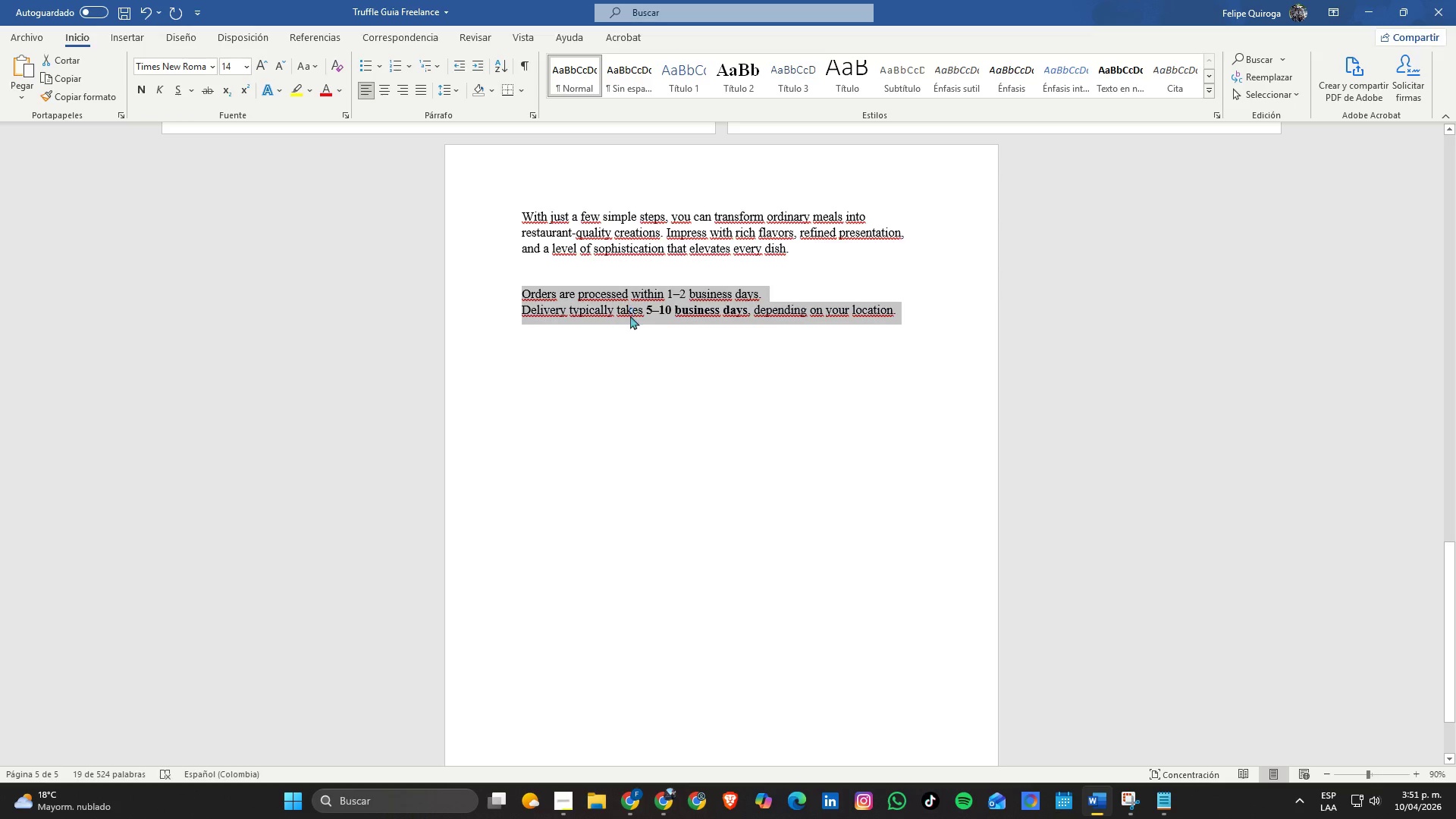 
key(Alt+AltLeft)
 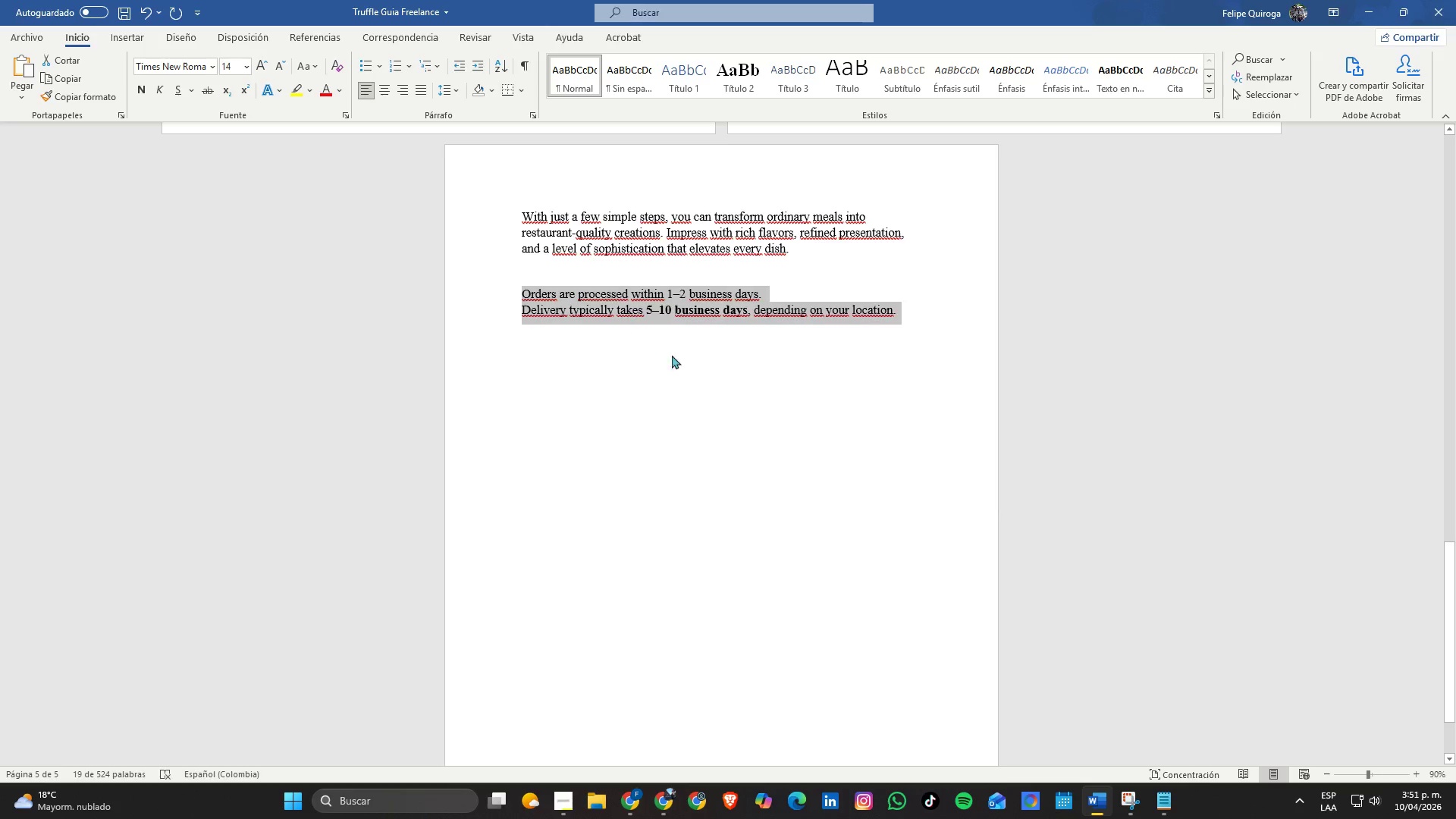 
key(Alt+Tab)
 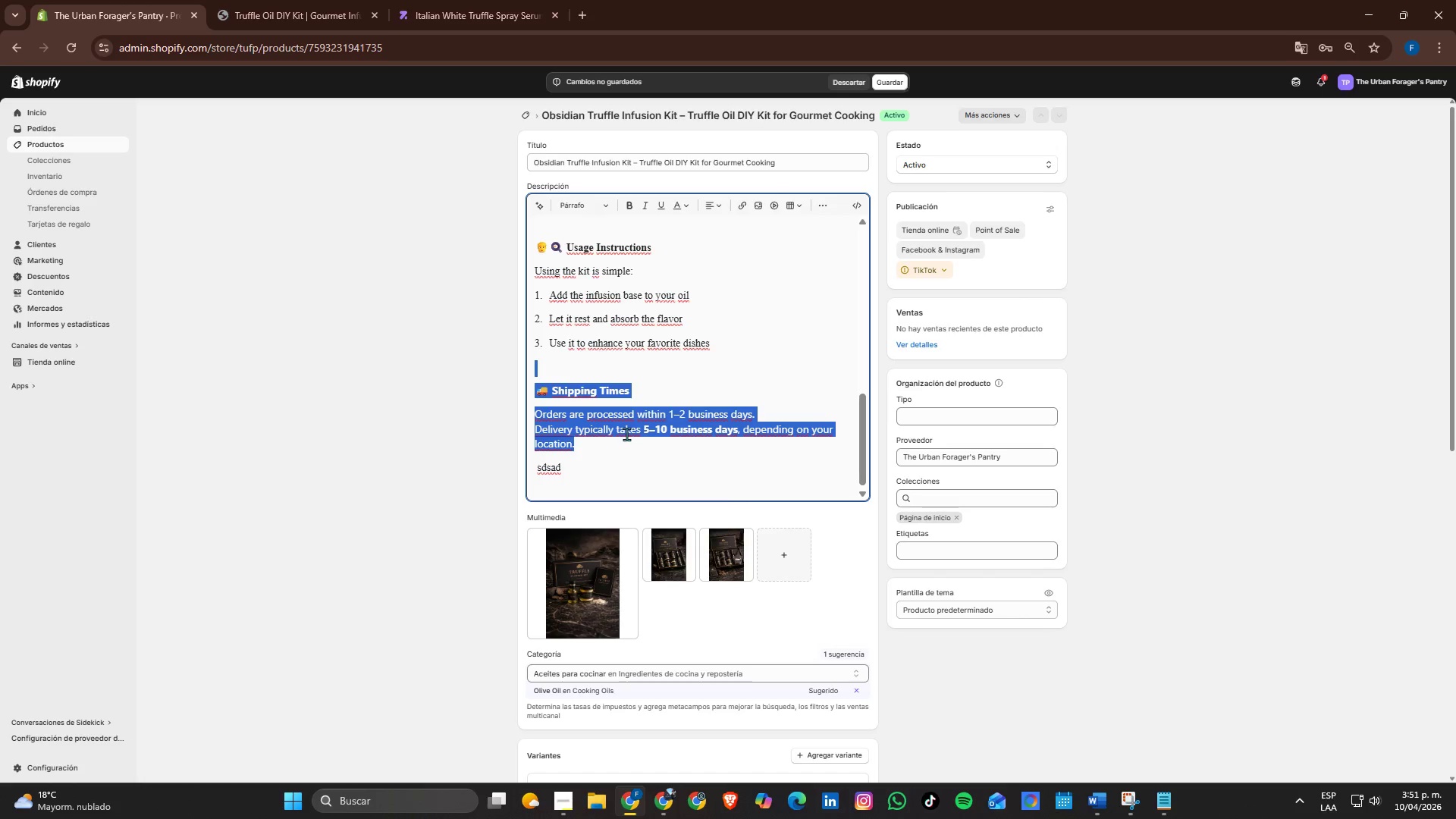 
left_click([632, 431])
 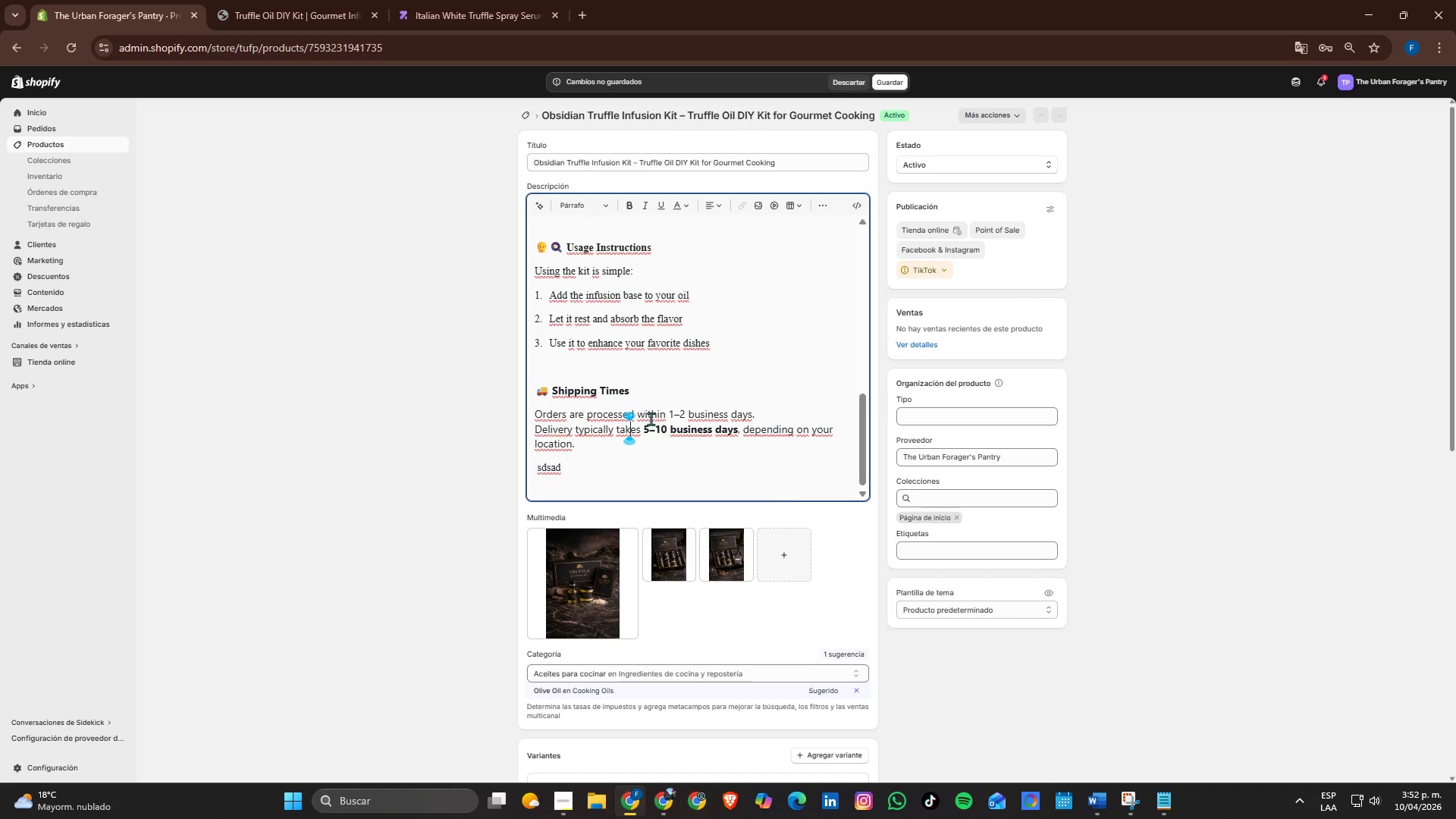 
double_click([653, 416])
 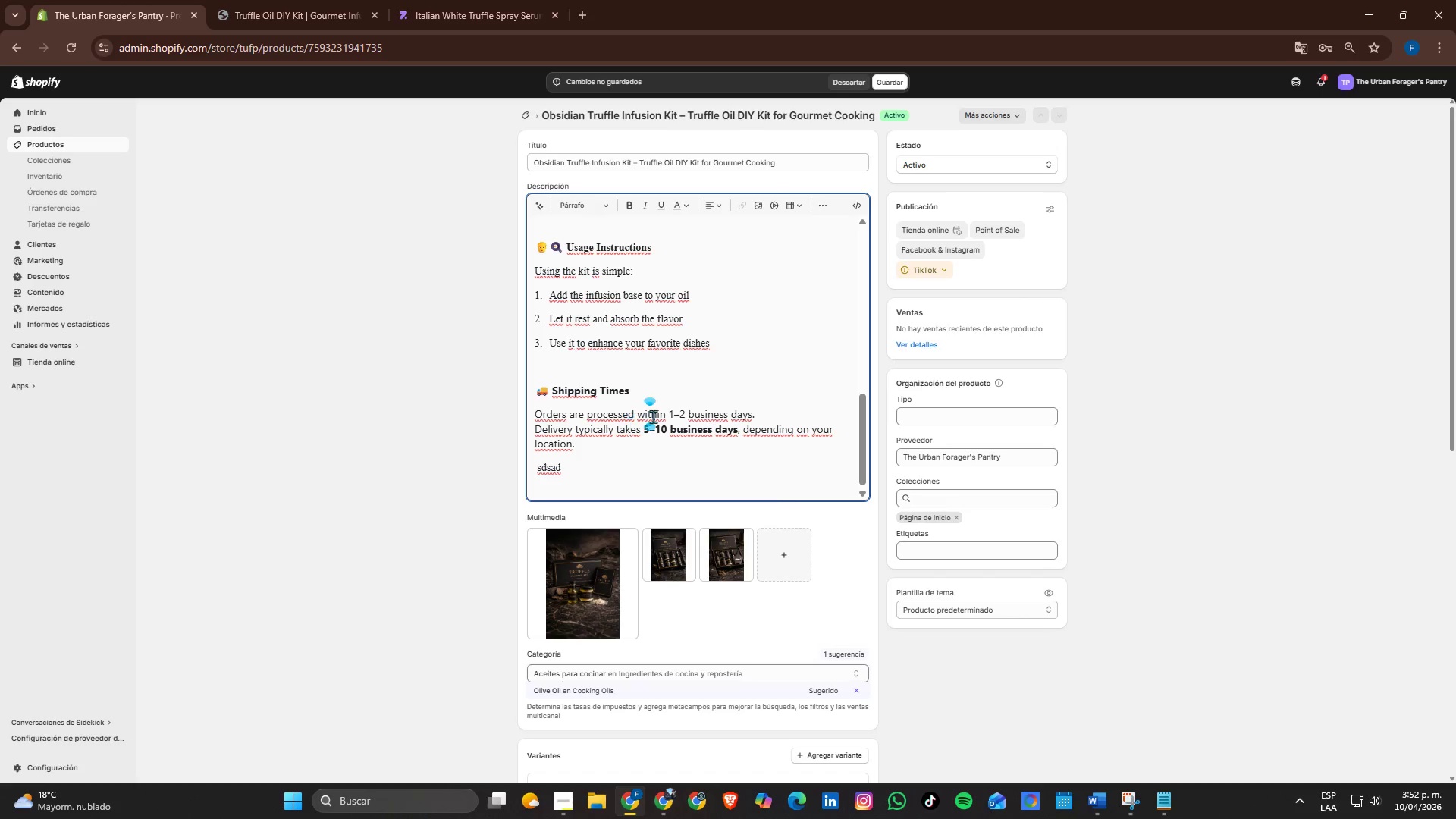 
triple_click([653, 416])
 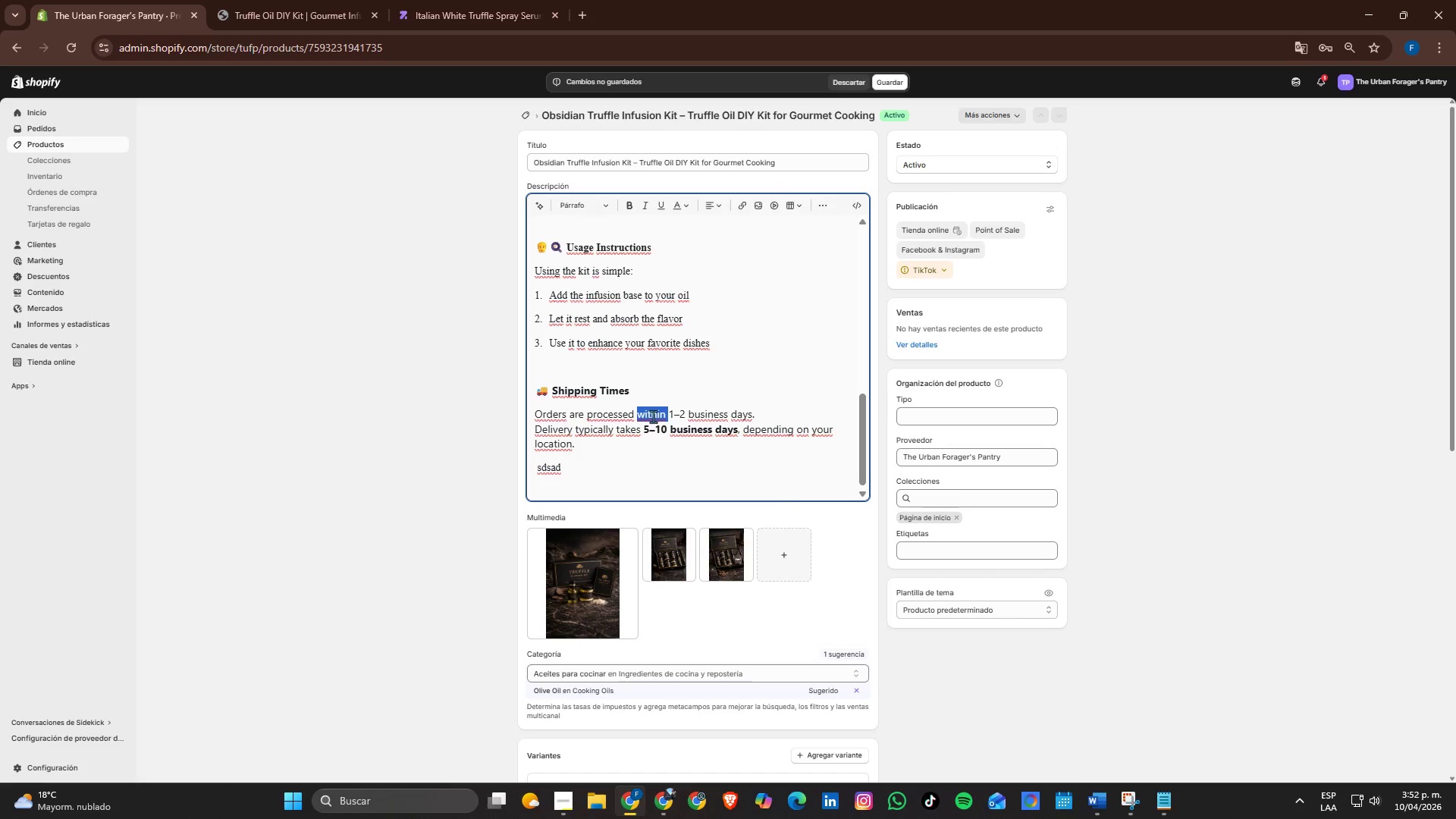 
triple_click([653, 416])
 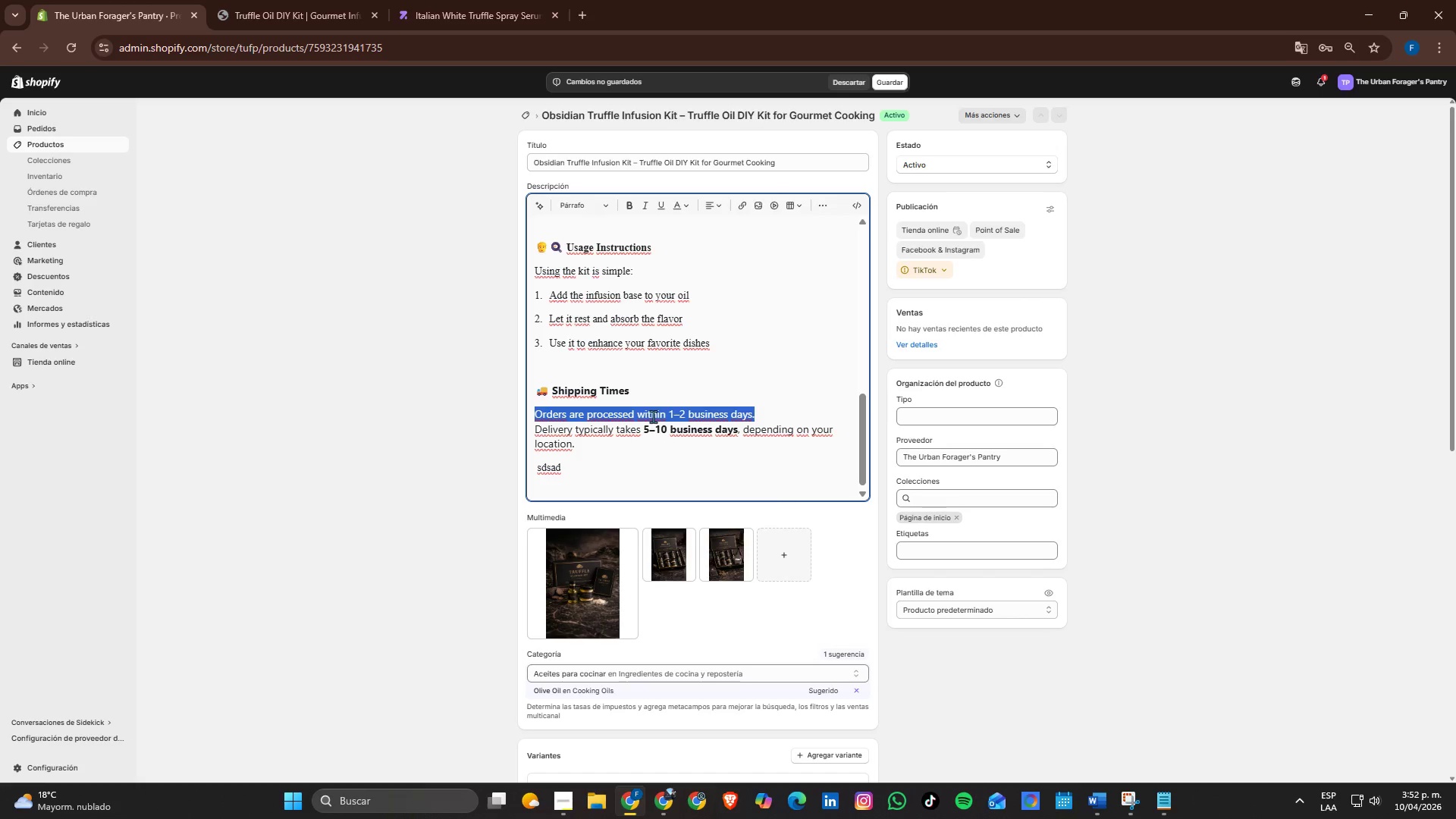 
left_click([653, 416])
 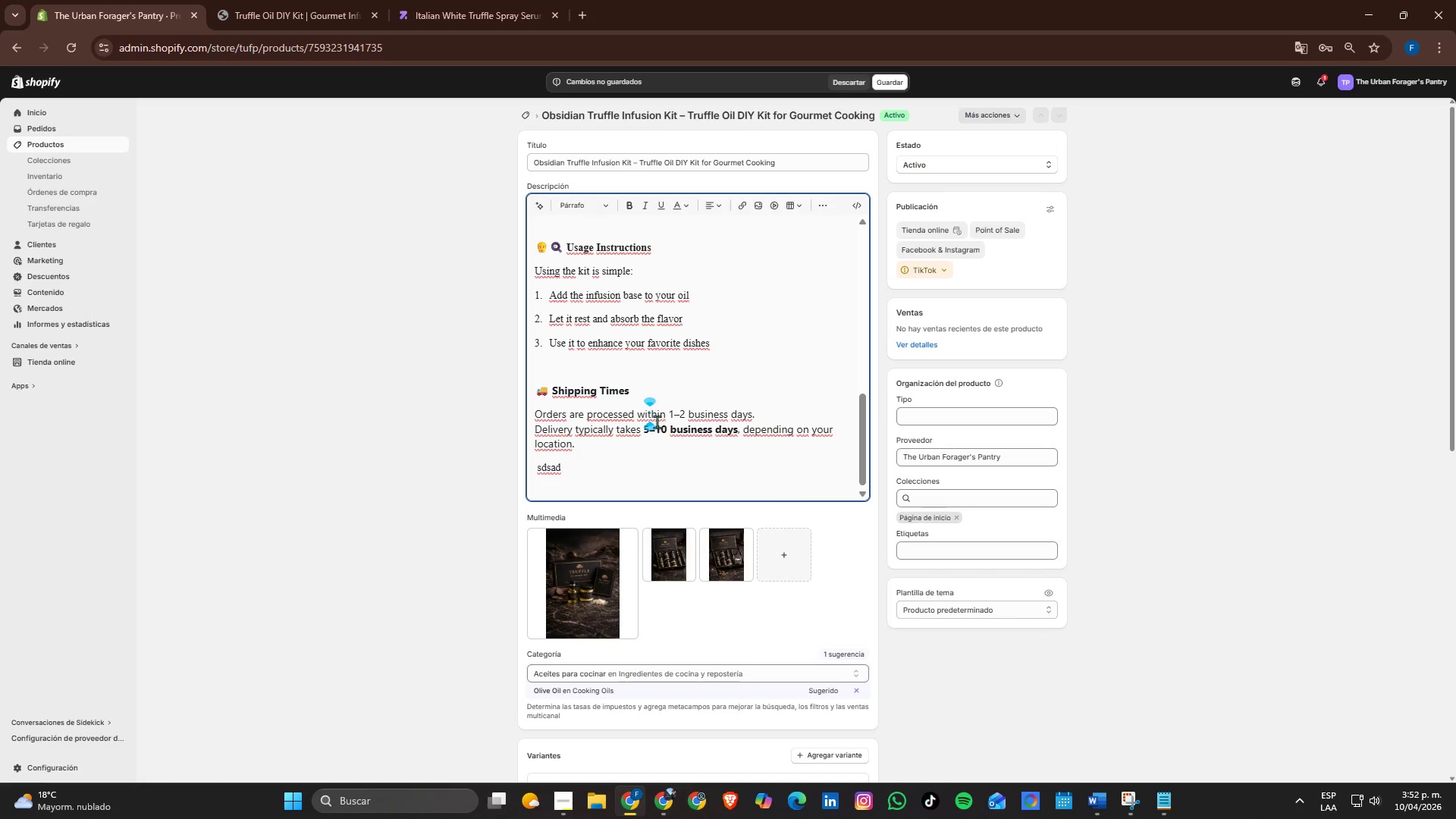 
double_click([657, 422])
 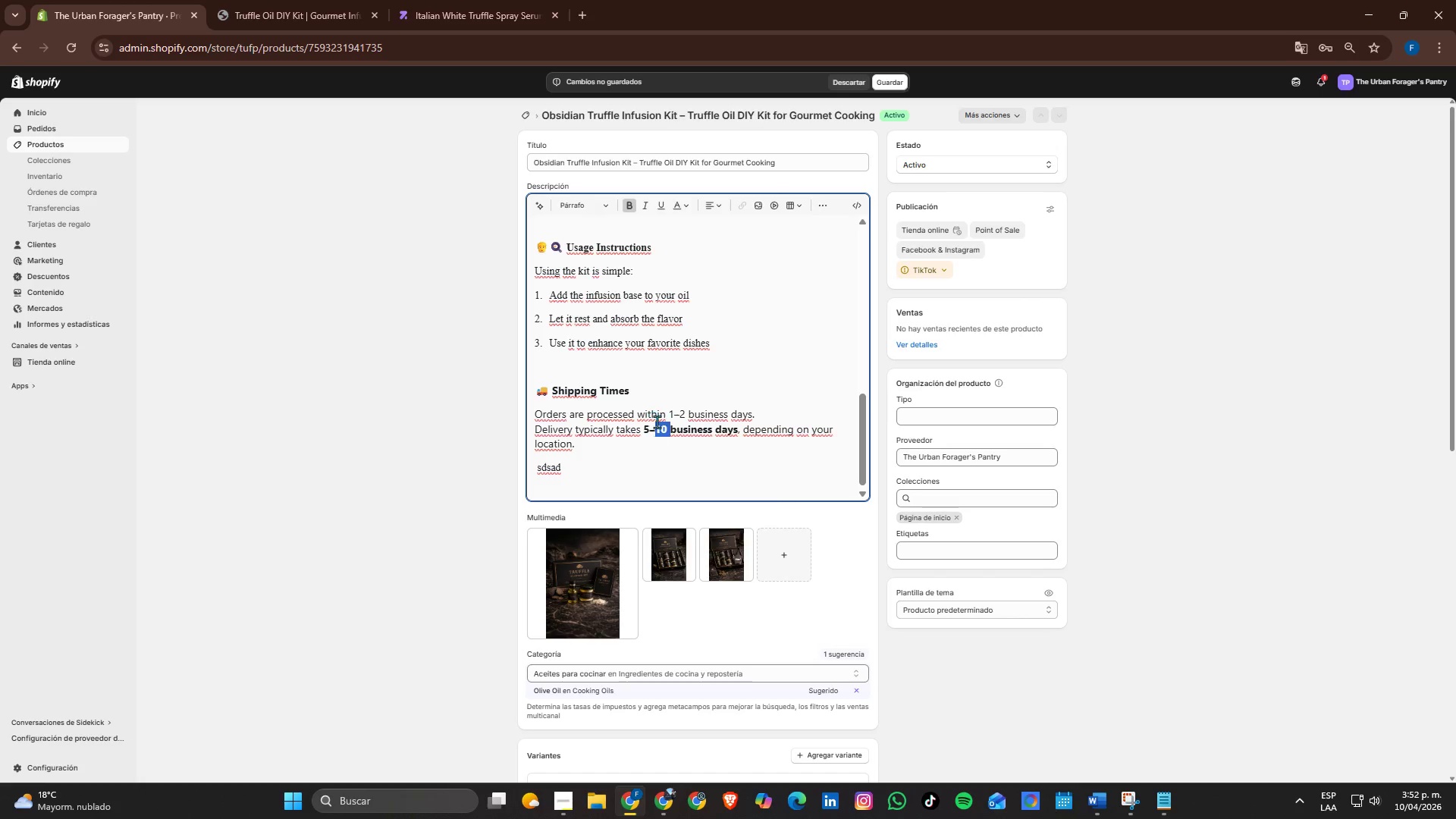 
triple_click([657, 422])
 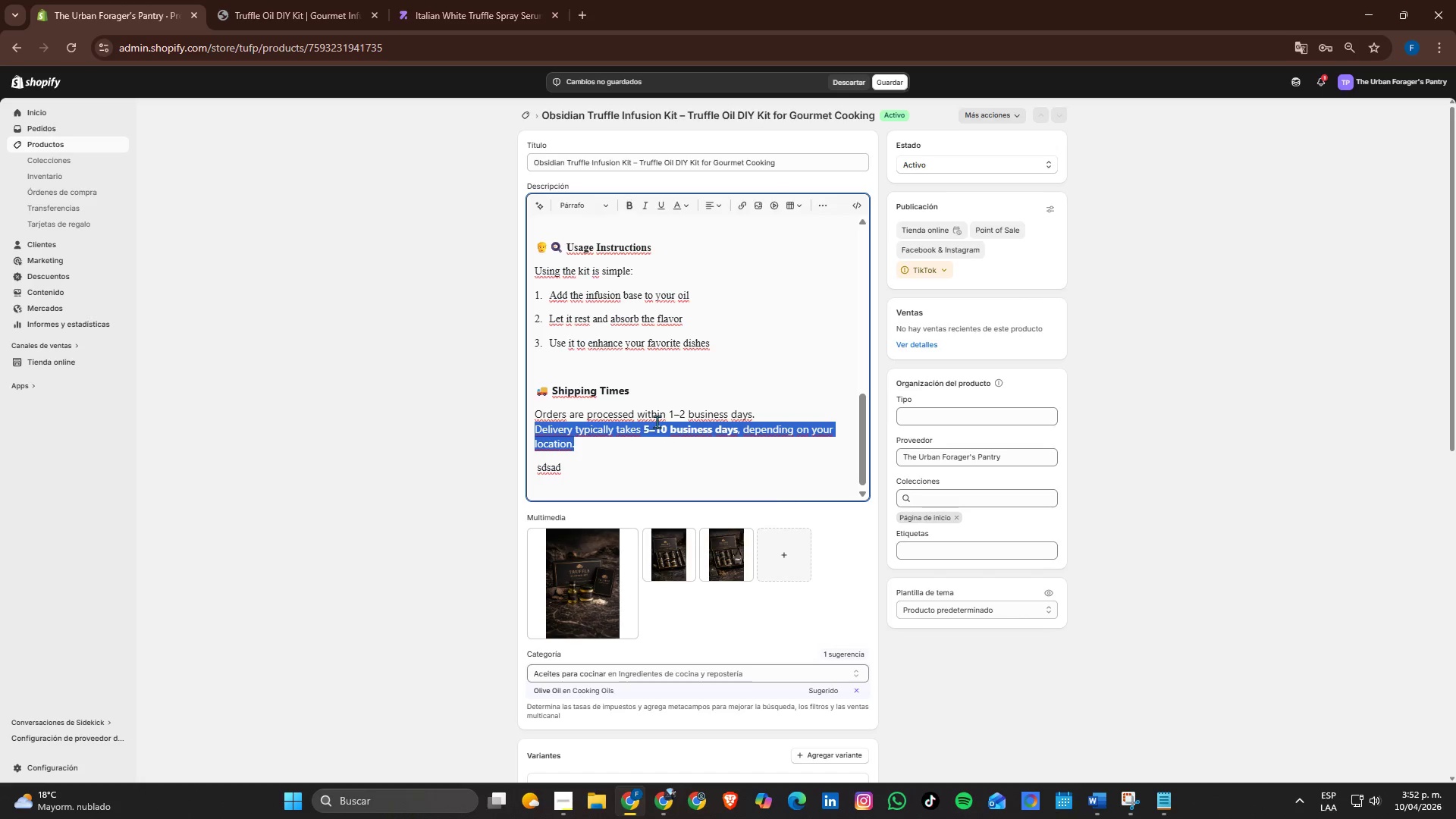 
key(Control+ControlLeft)
 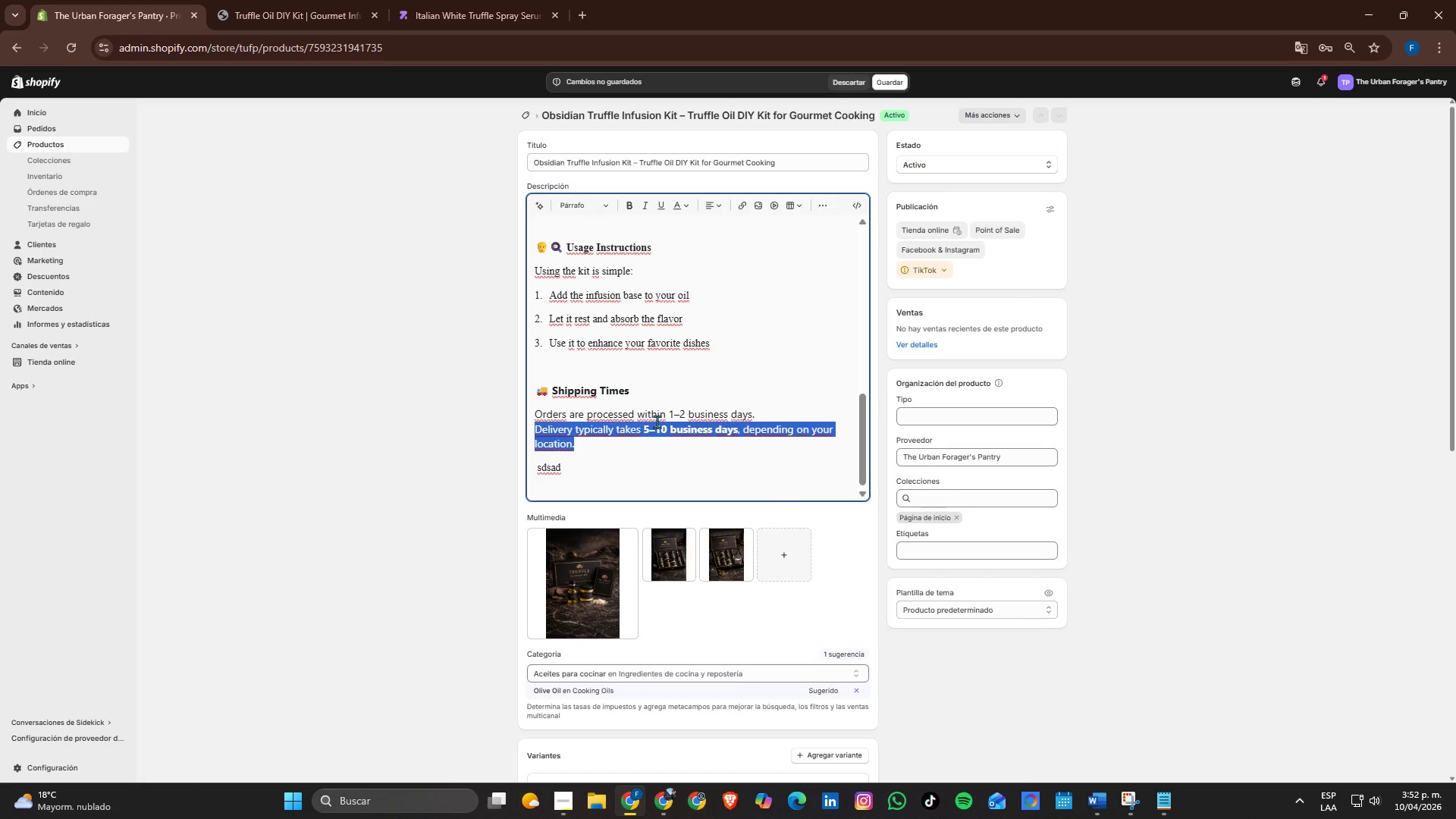 
double_click([657, 422])
 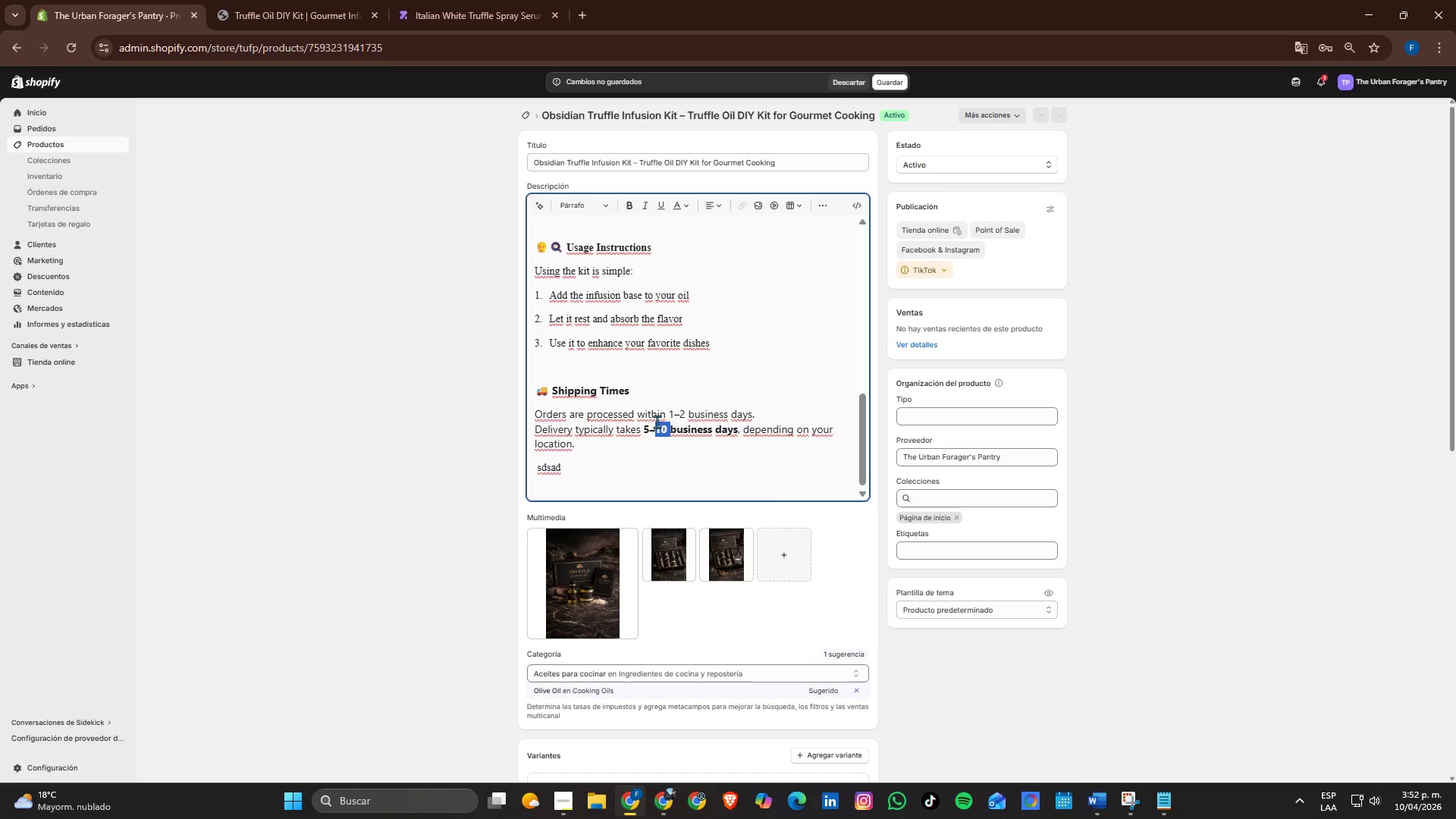 
triple_click([657, 422])
 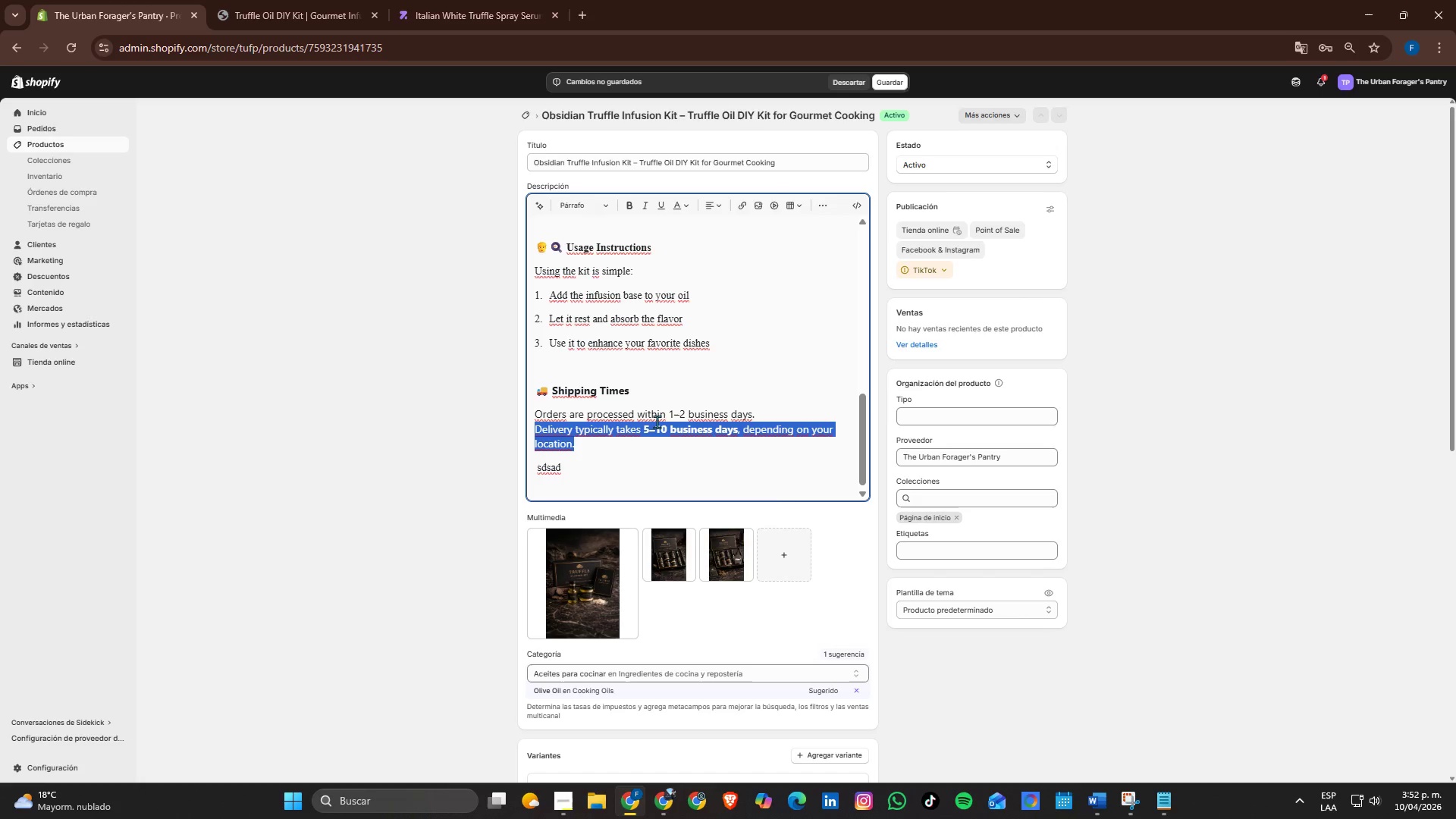 
key(Control+ControlLeft)
 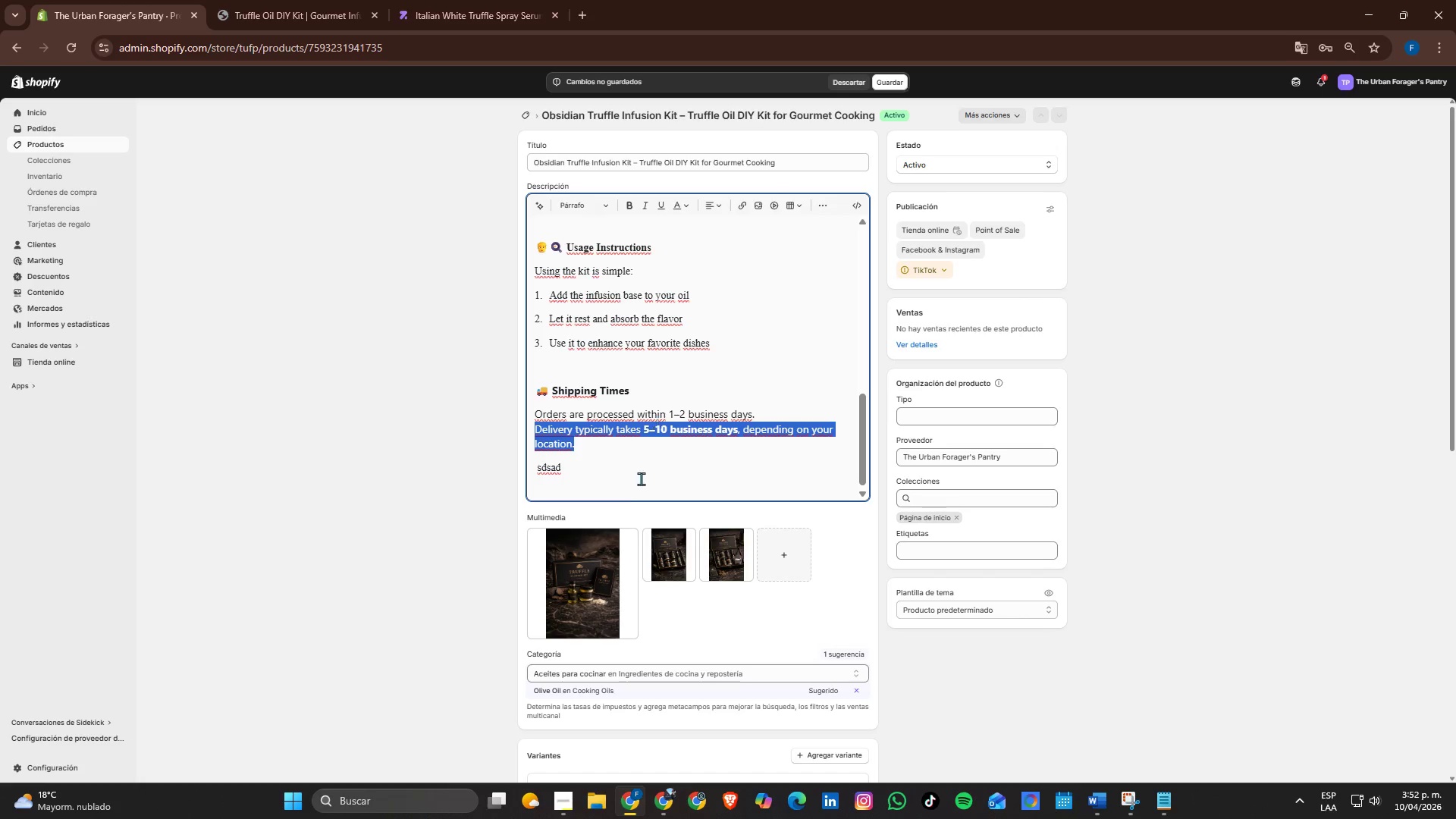 
left_click([629, 501])
 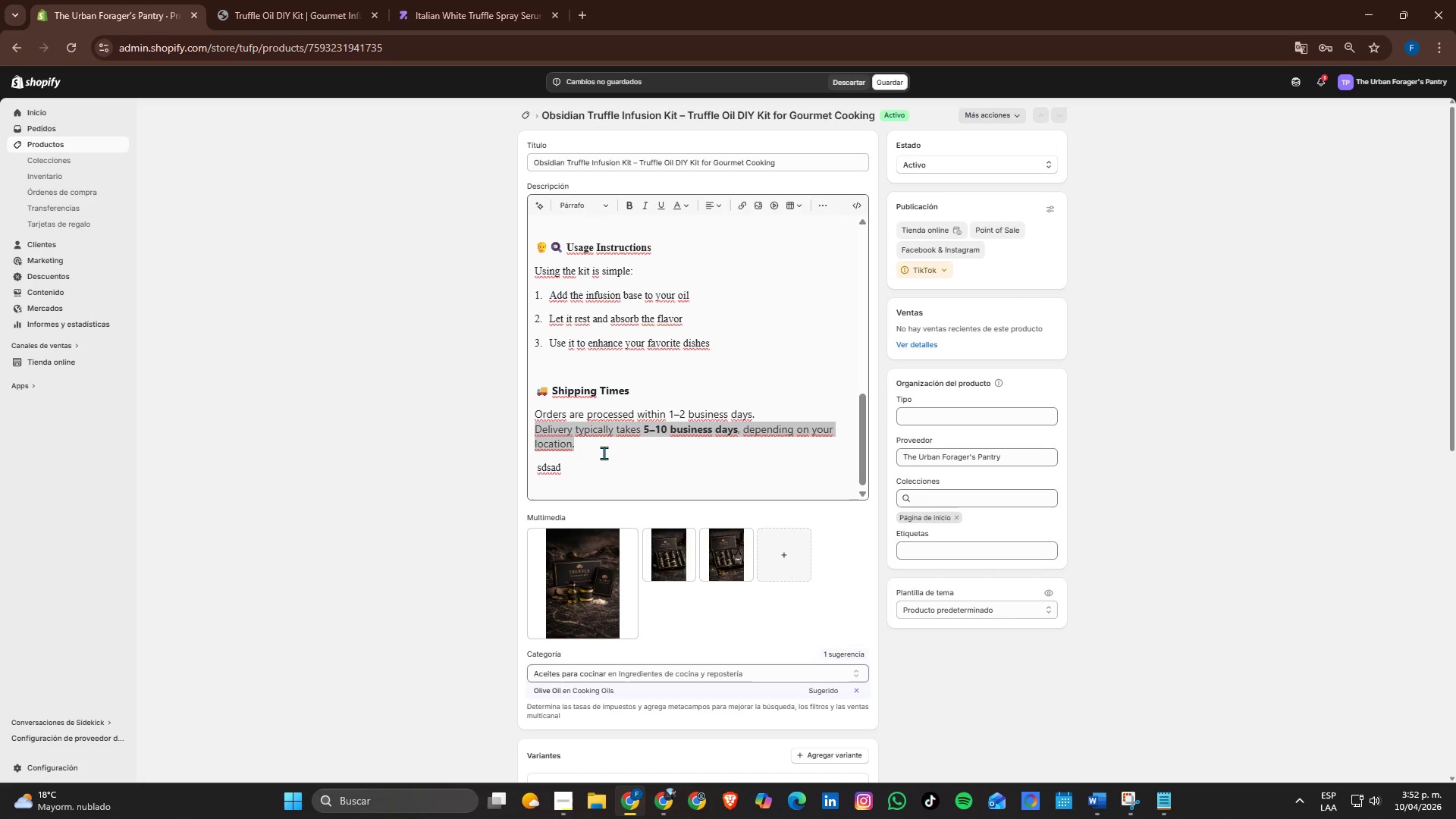 
left_click_drag(start_coordinate=[604, 453], to_coordinate=[543, 419])
 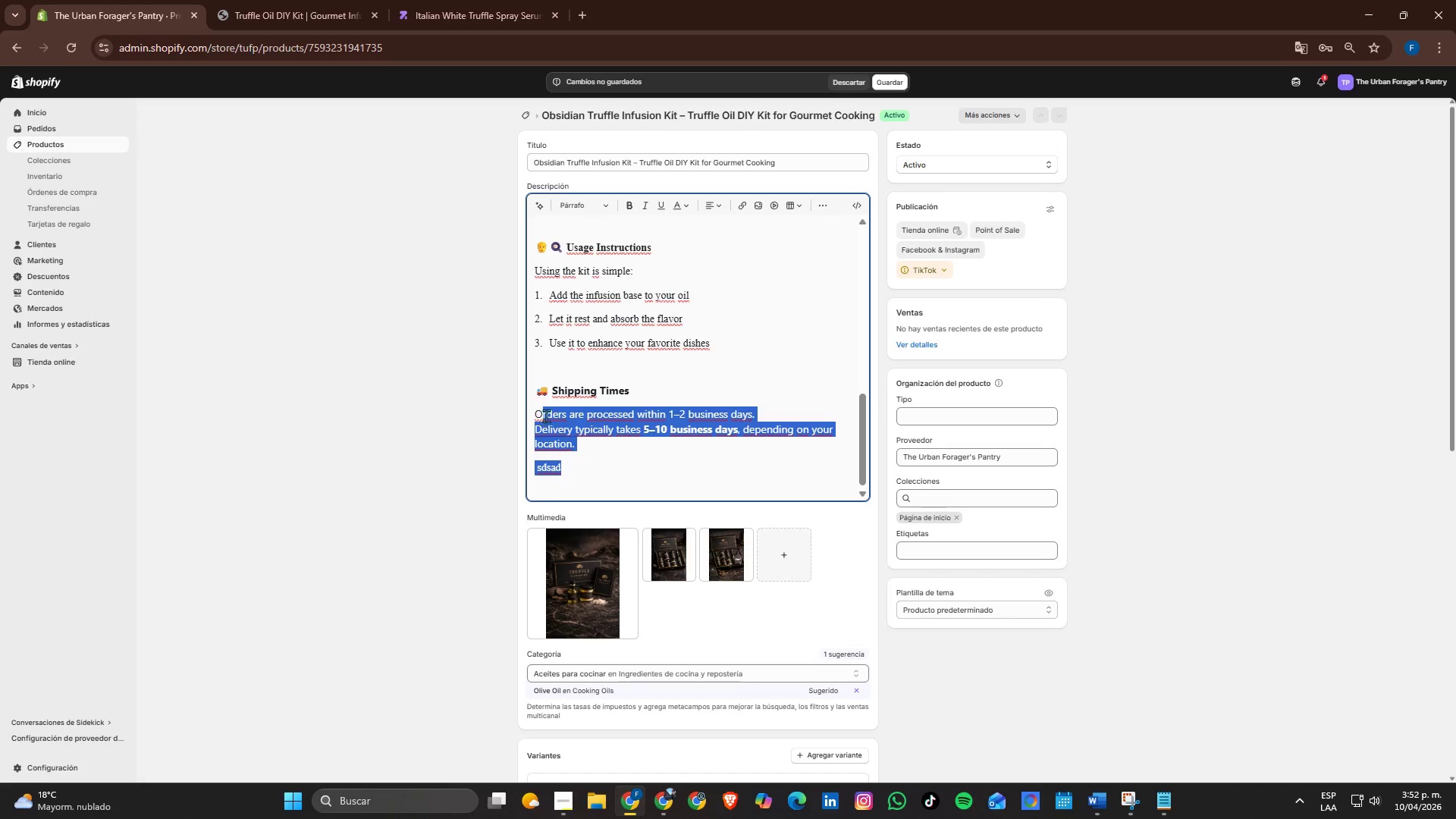 
key(Control+ControlLeft)
 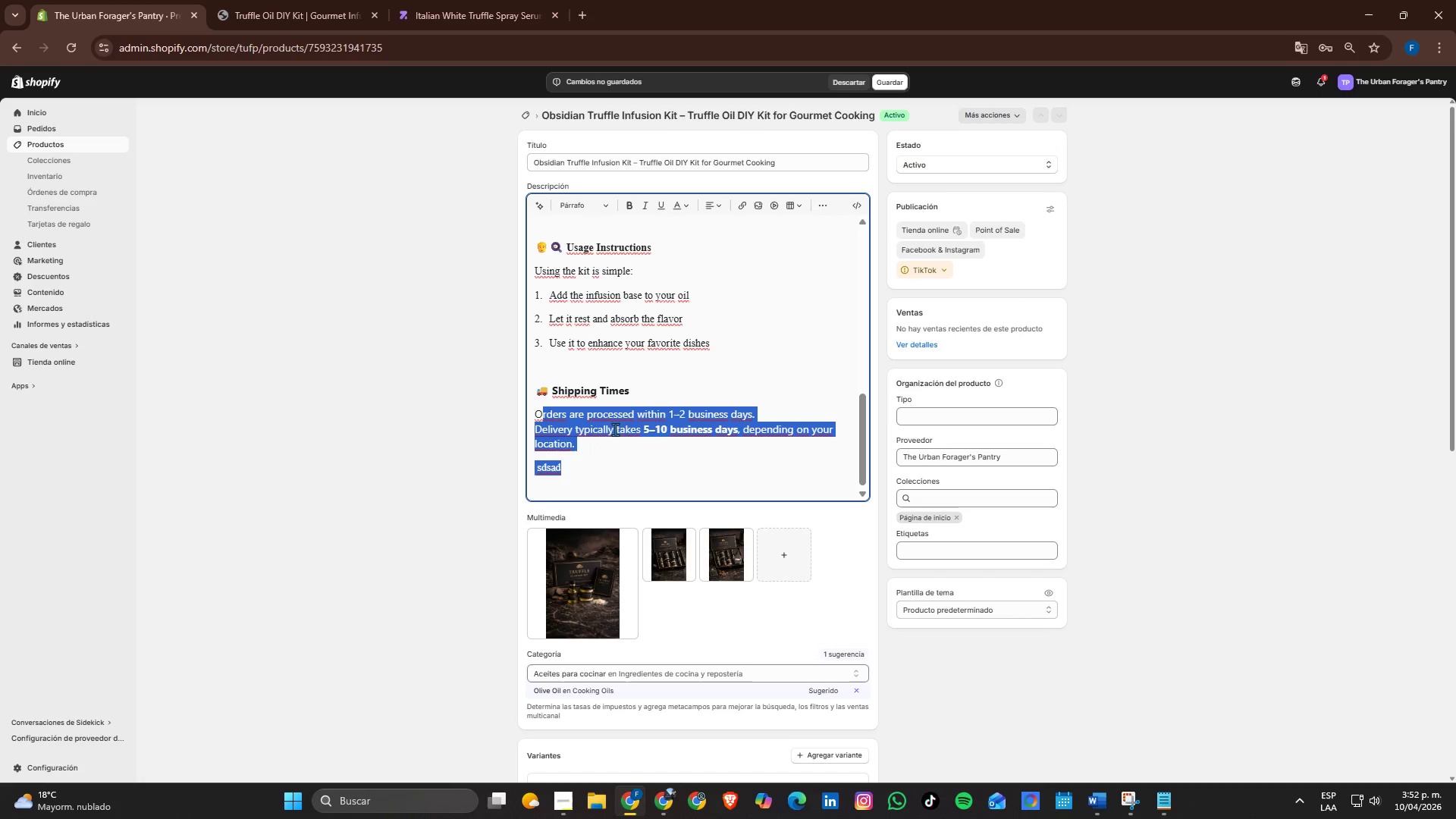 
key(Control+V)
 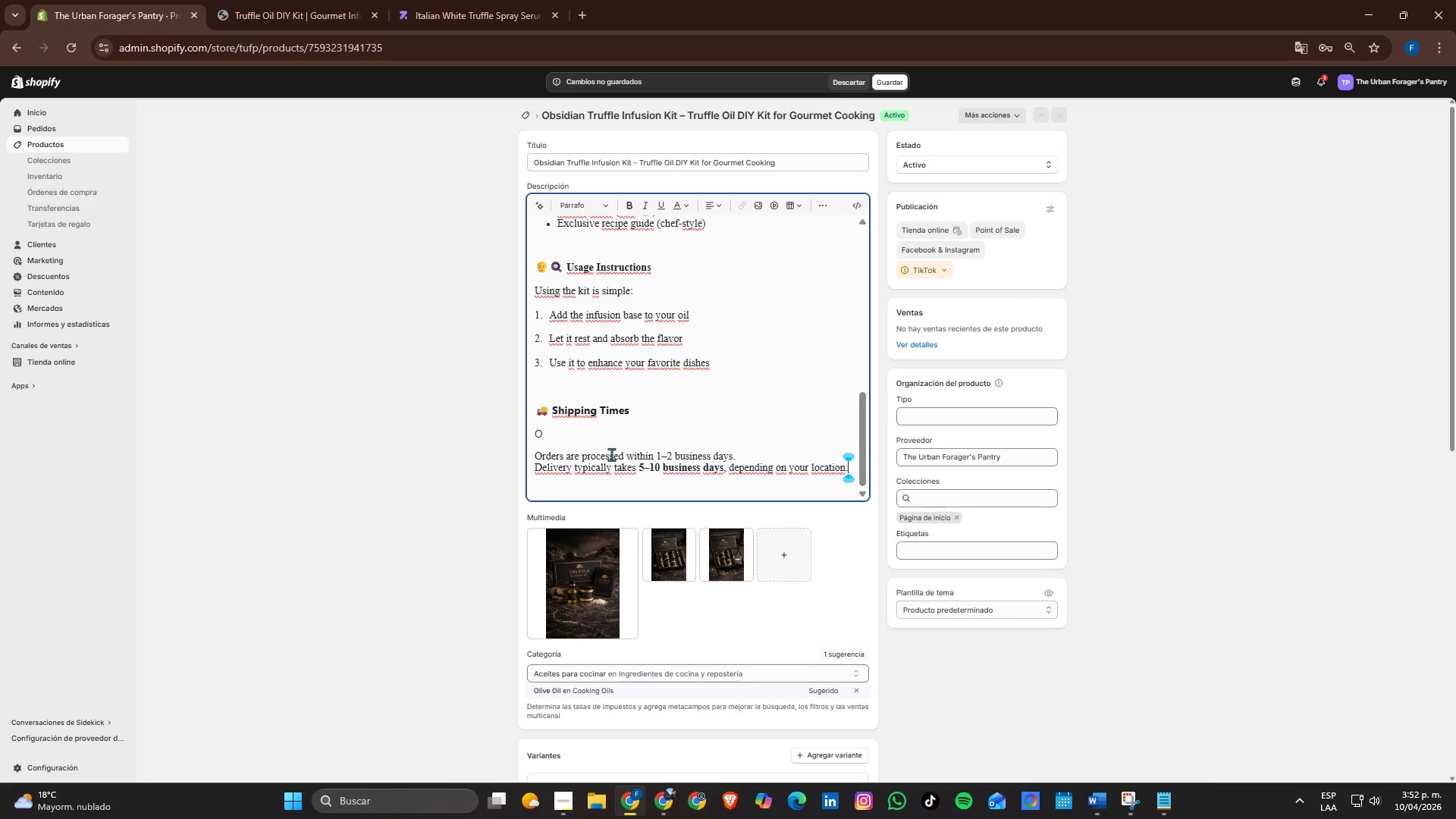 
key(Control+Z)
 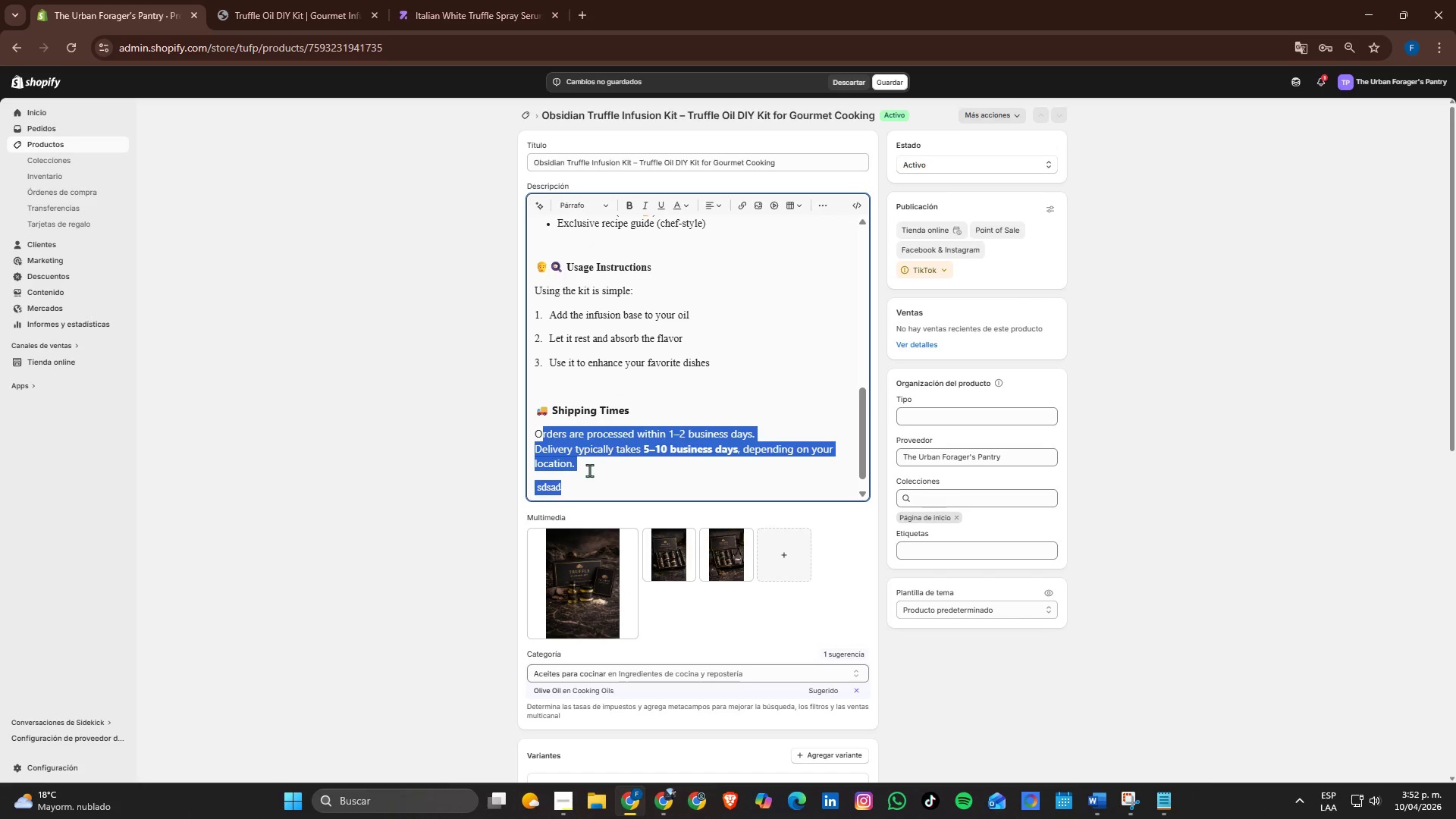 
left_click([583, 481])
 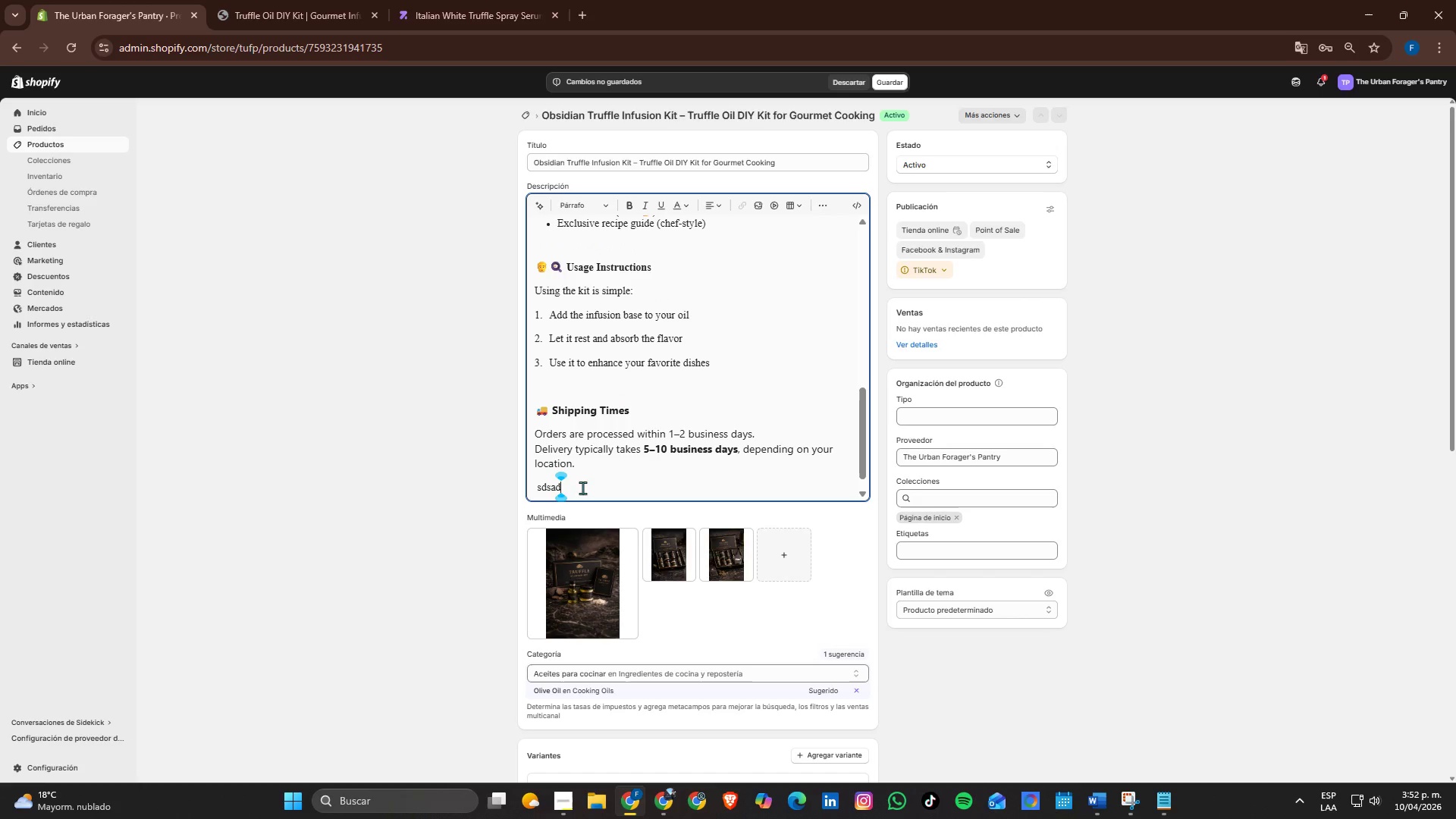 
left_click_drag(start_coordinate=[578, 488], to_coordinate=[538, 428])
 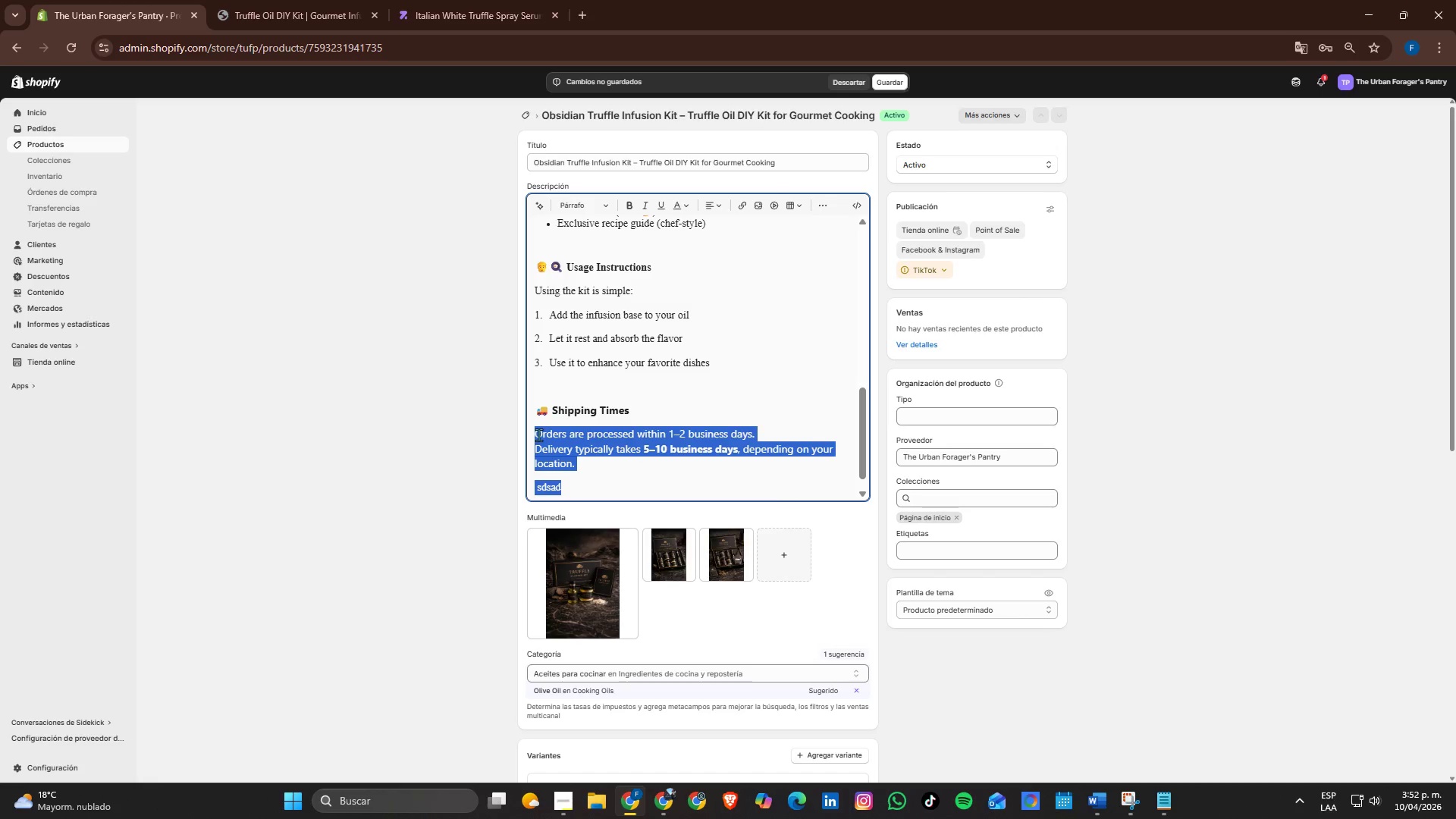 
key(Backspace)
 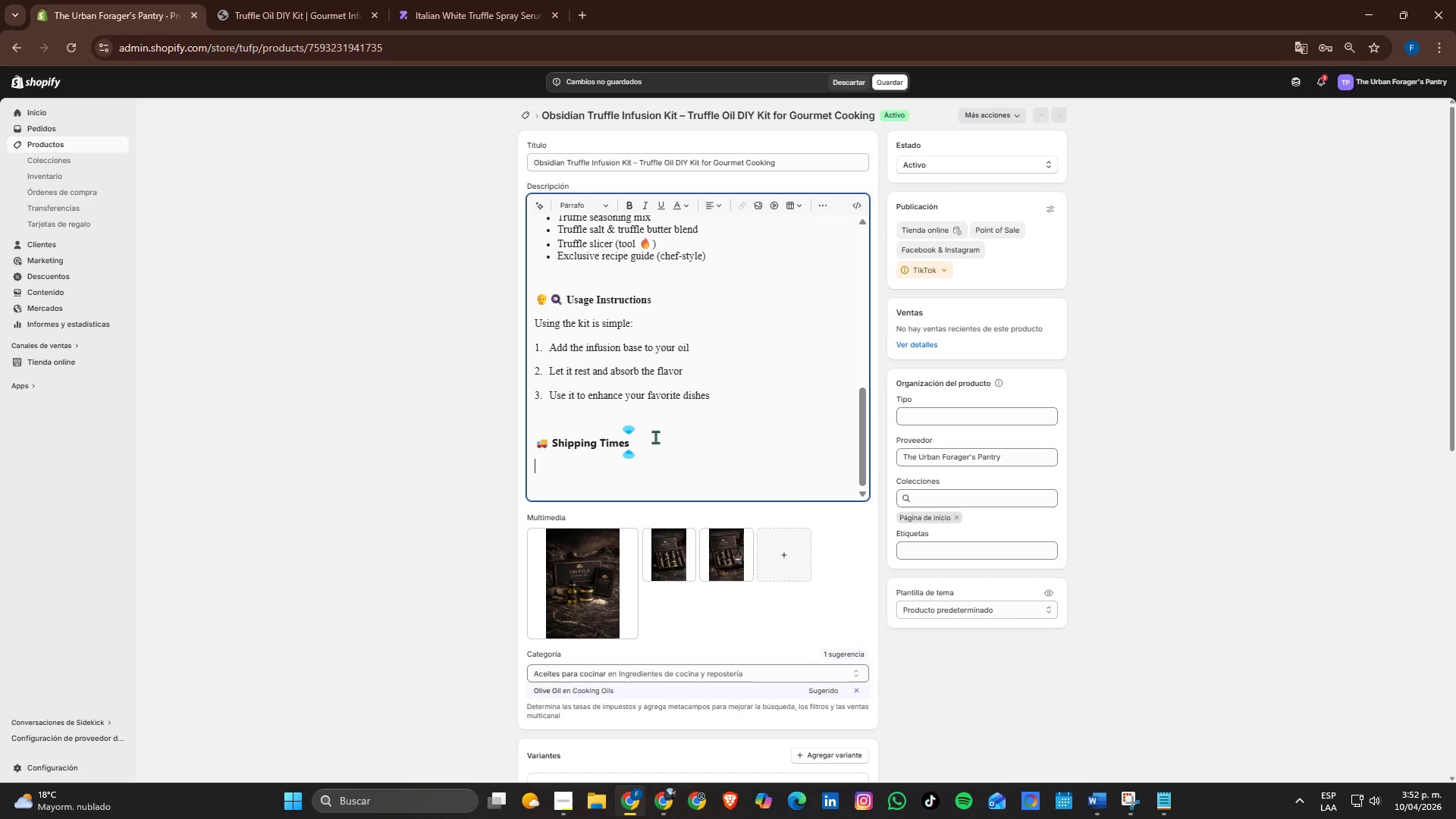 
key(Control+ControlLeft)
 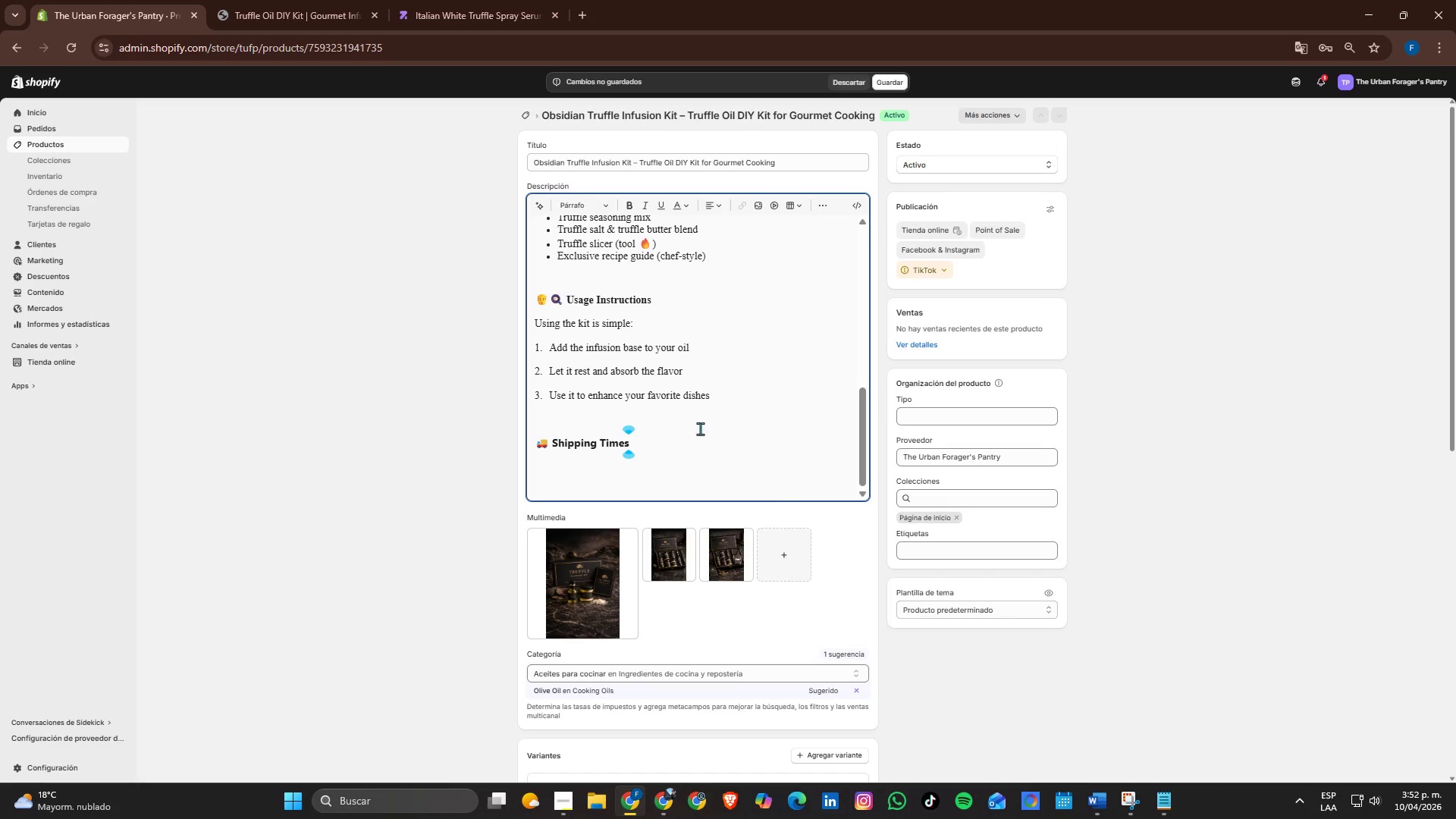 
key(Control+V)
 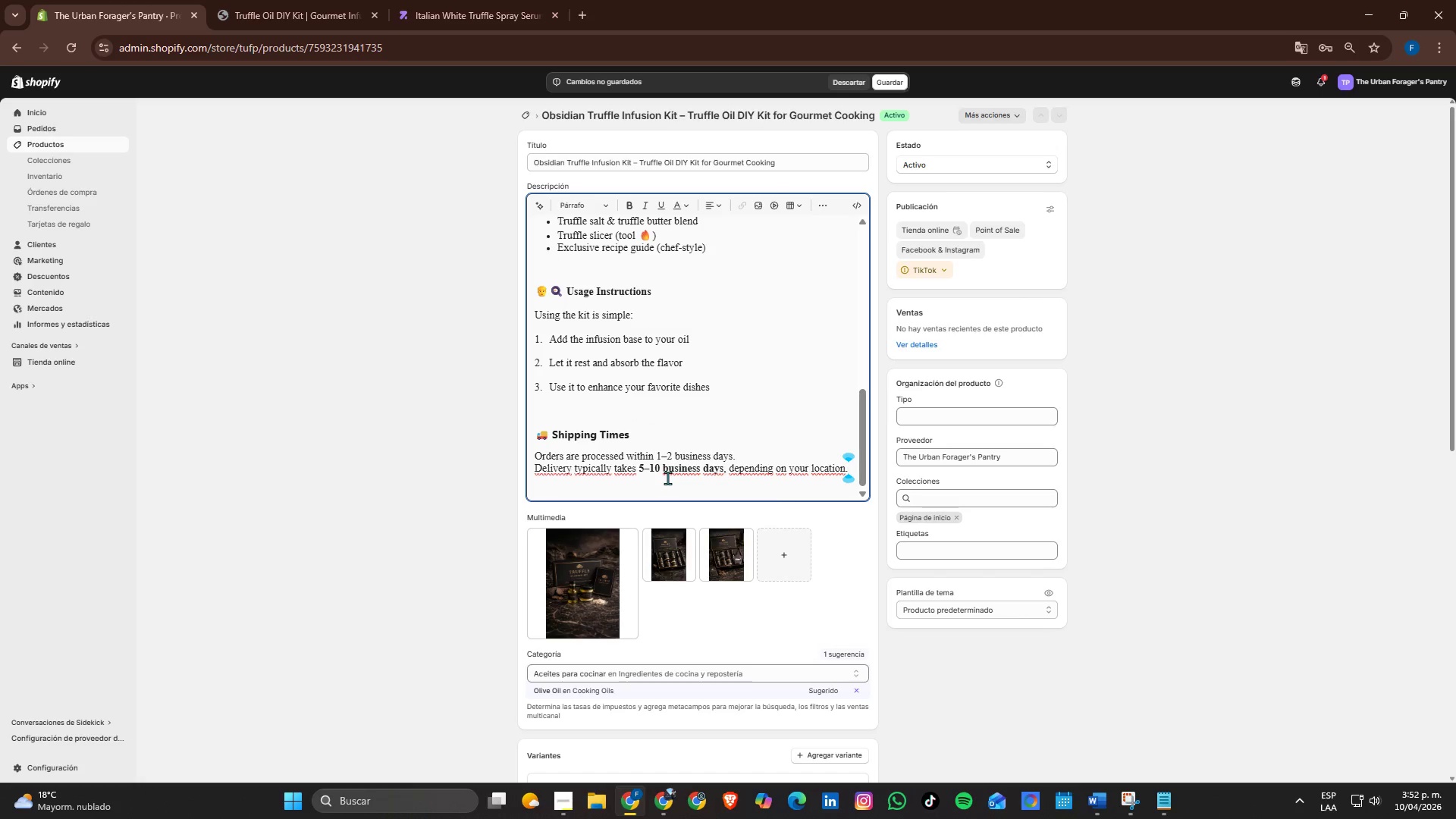 
key(Control+Z)
 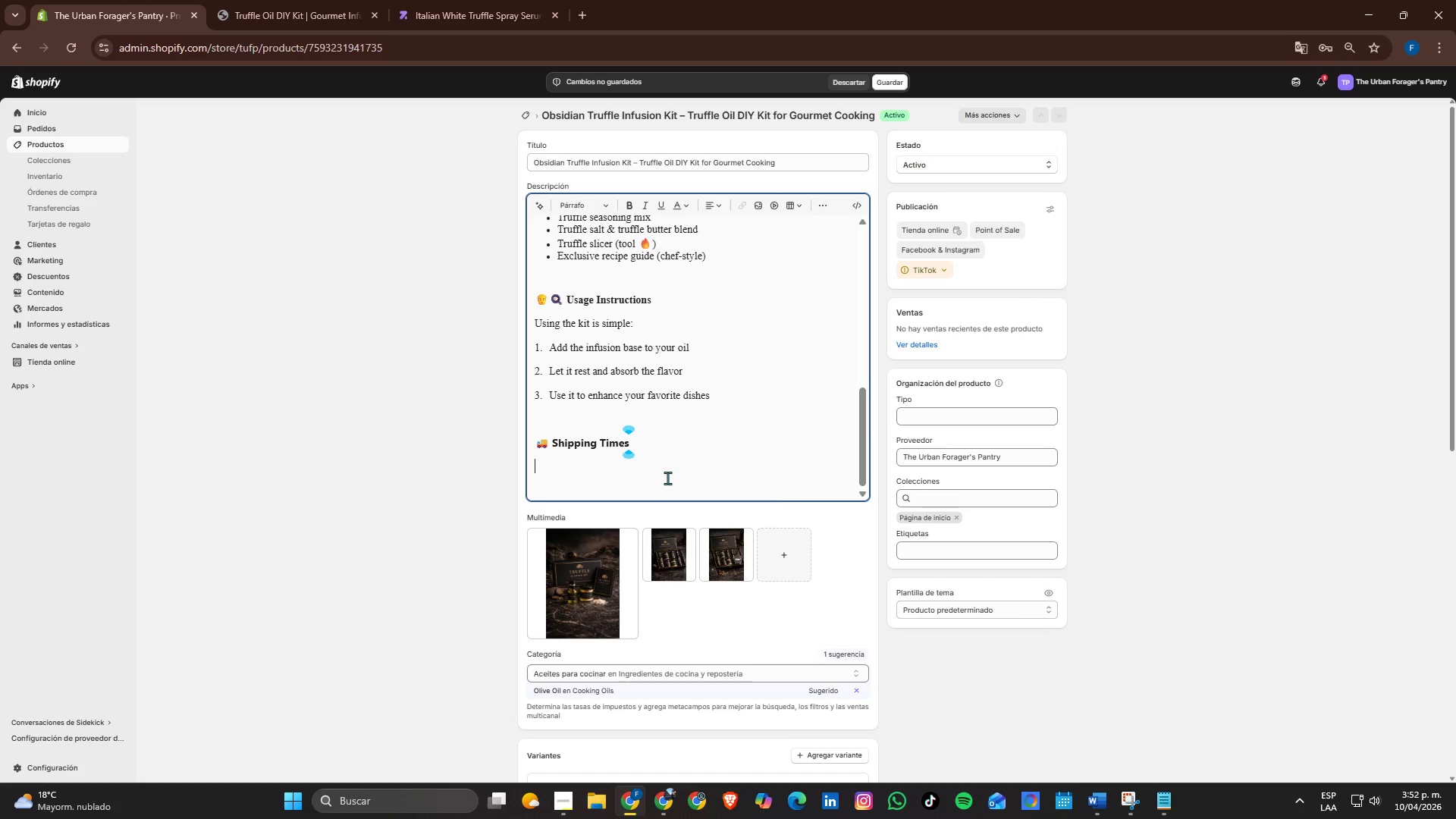 
key(Control+ControlLeft)
 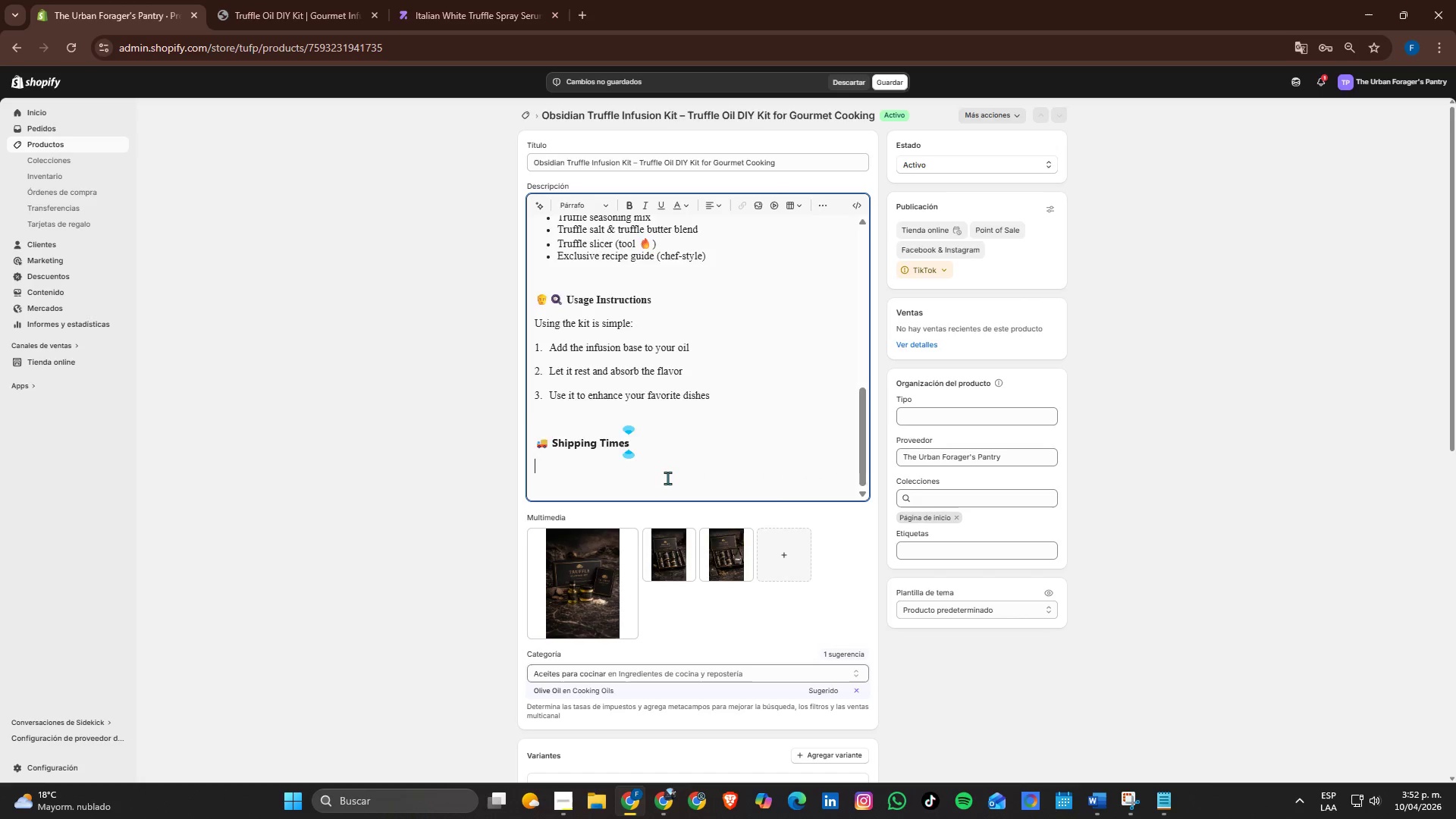 
key(Control+Z)
 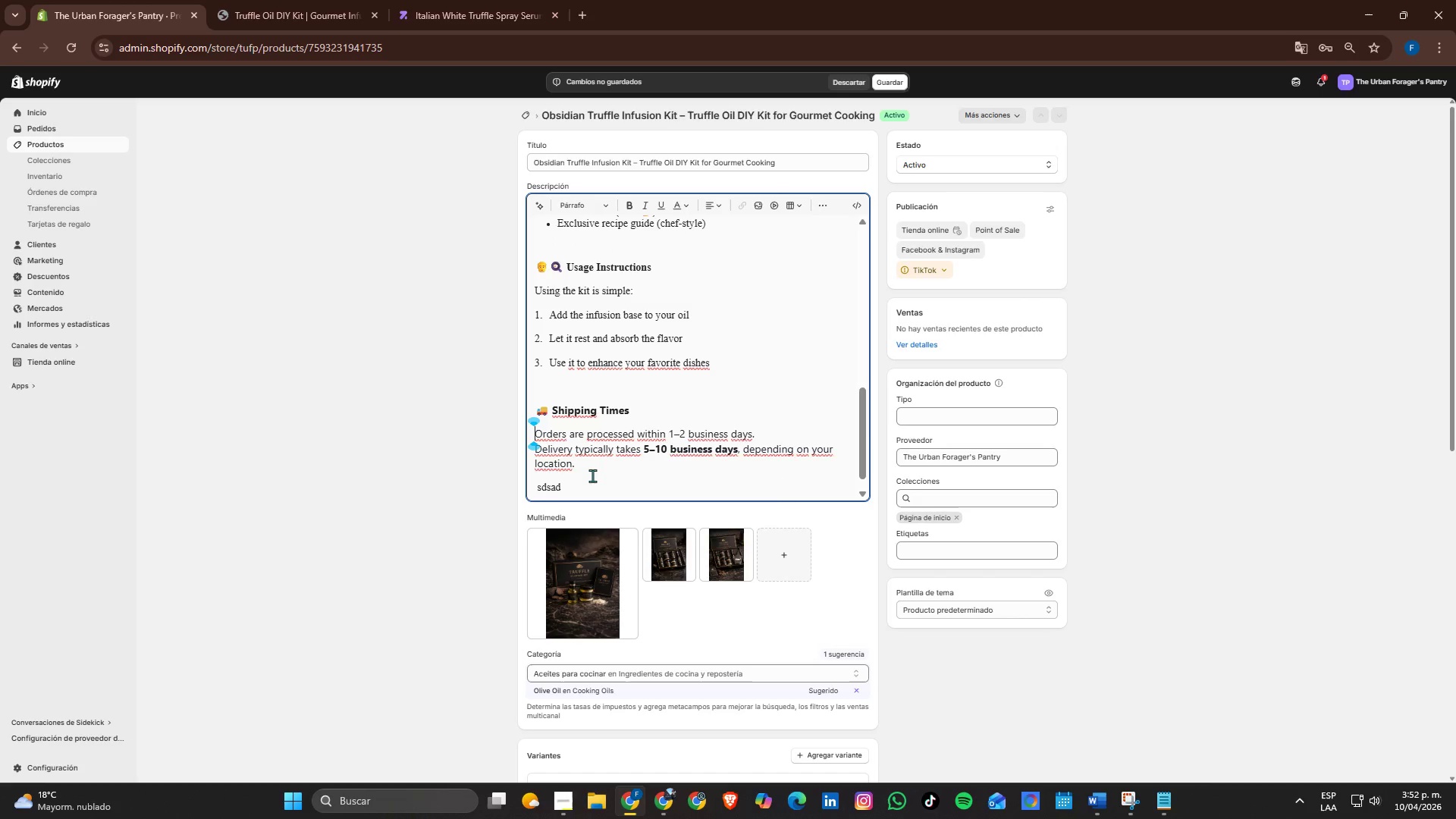 
left_click_drag(start_coordinate=[582, 475], to_coordinate=[537, 468])
 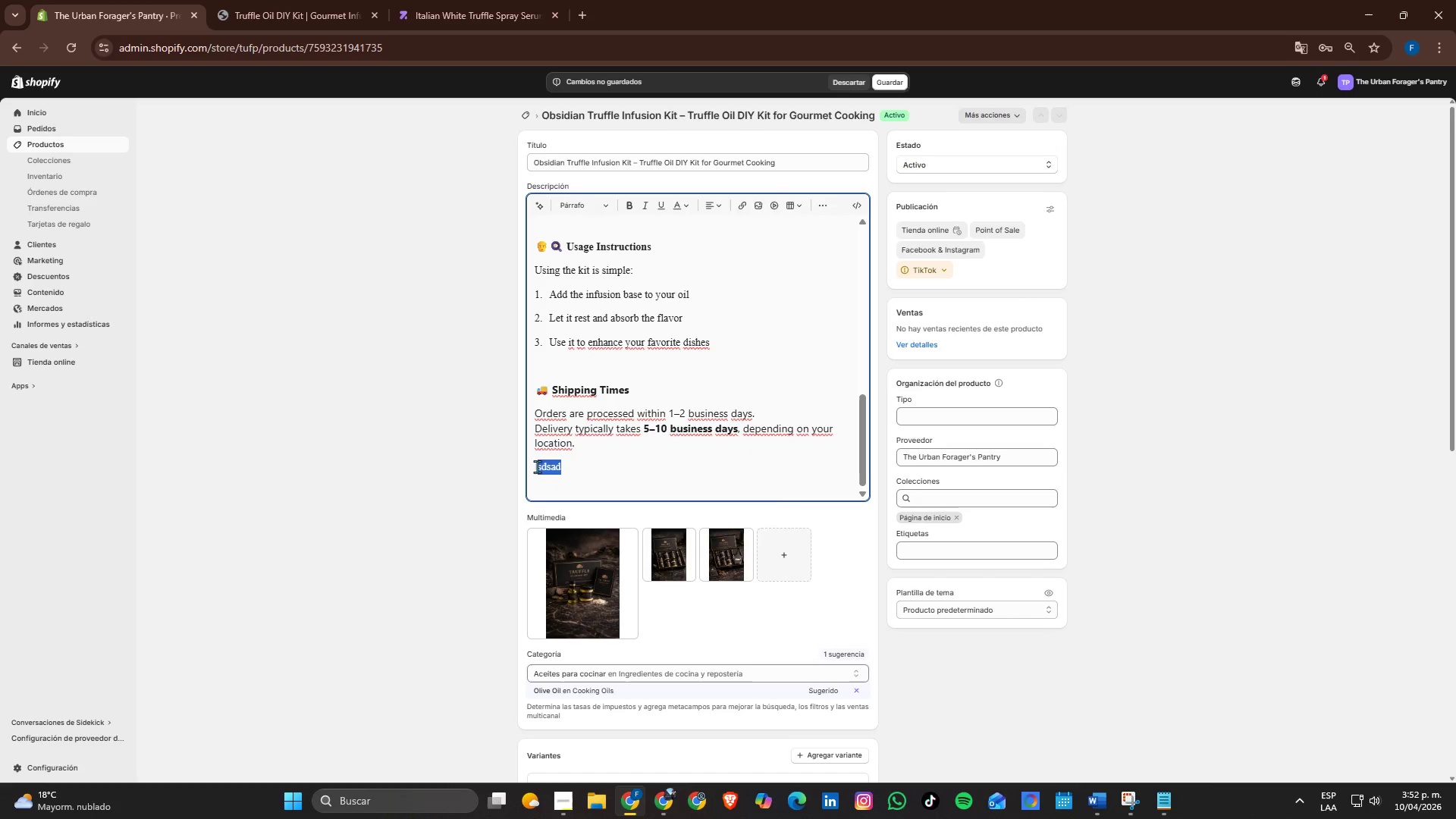 
key(Backspace)
 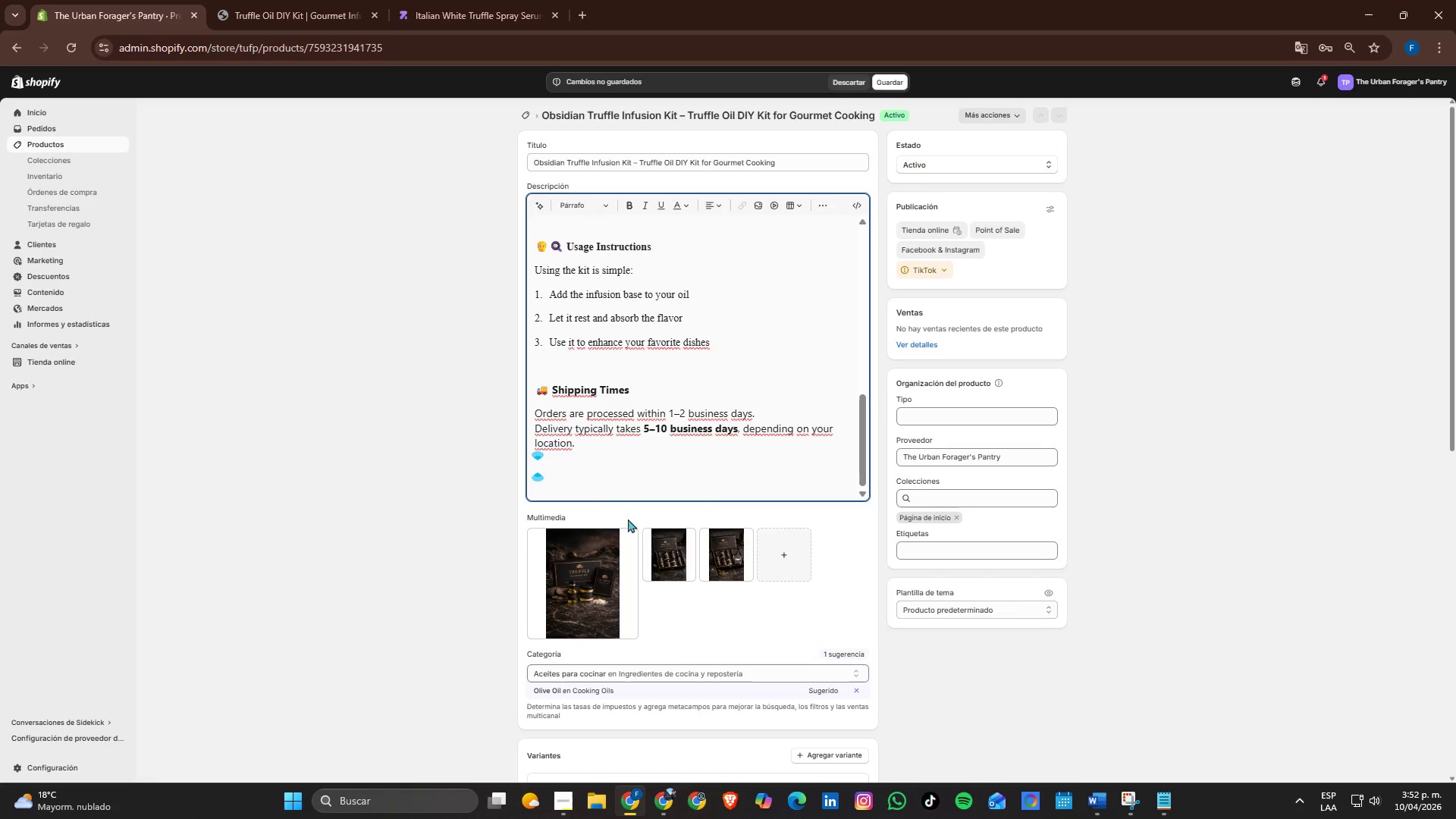 
left_click([582, 484])
 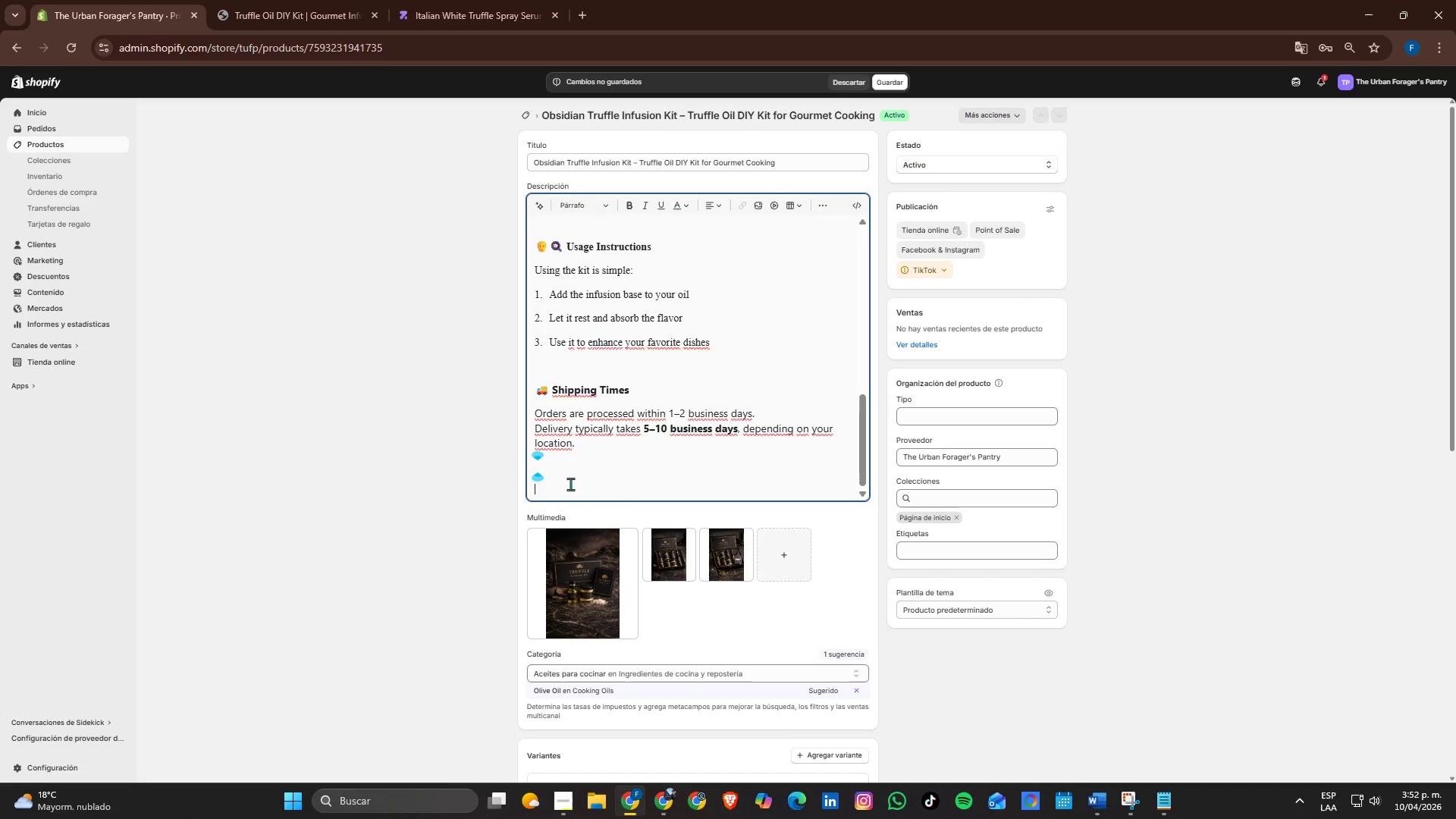 
key(Backspace)
 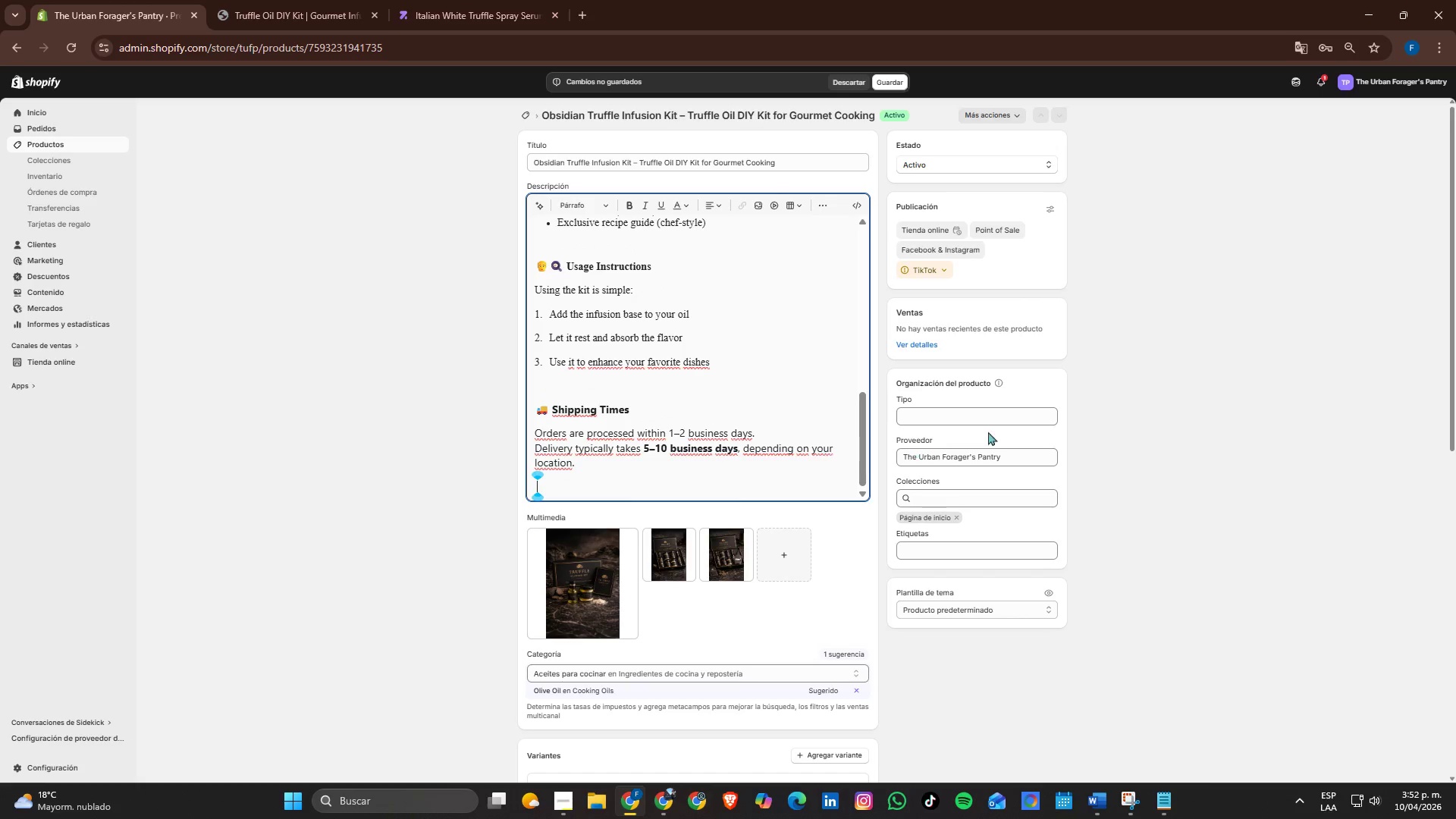 
scroll: coordinate [1000, 391], scroll_direction: up, amount: 4.0
 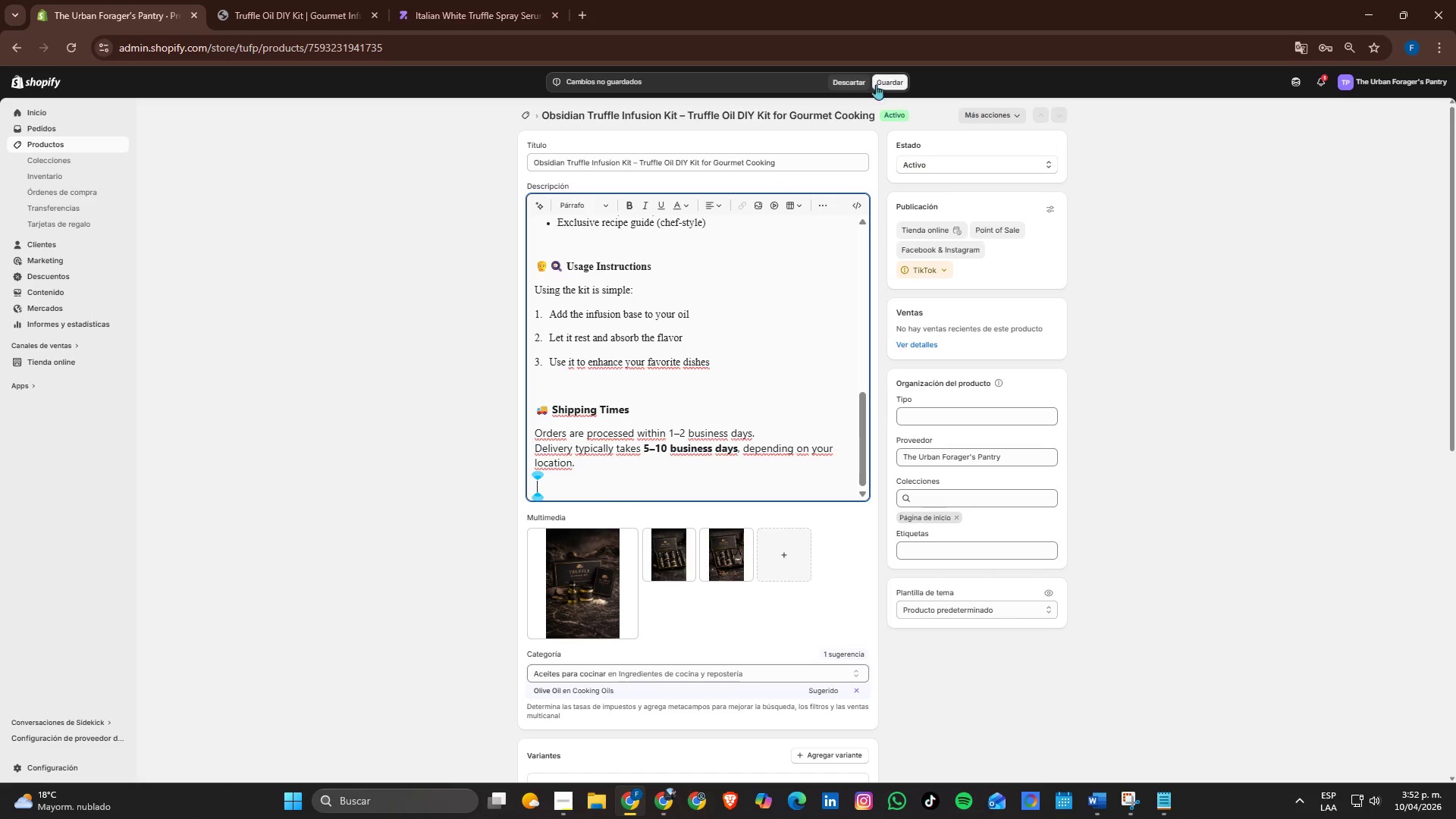 
left_click([876, 81])
 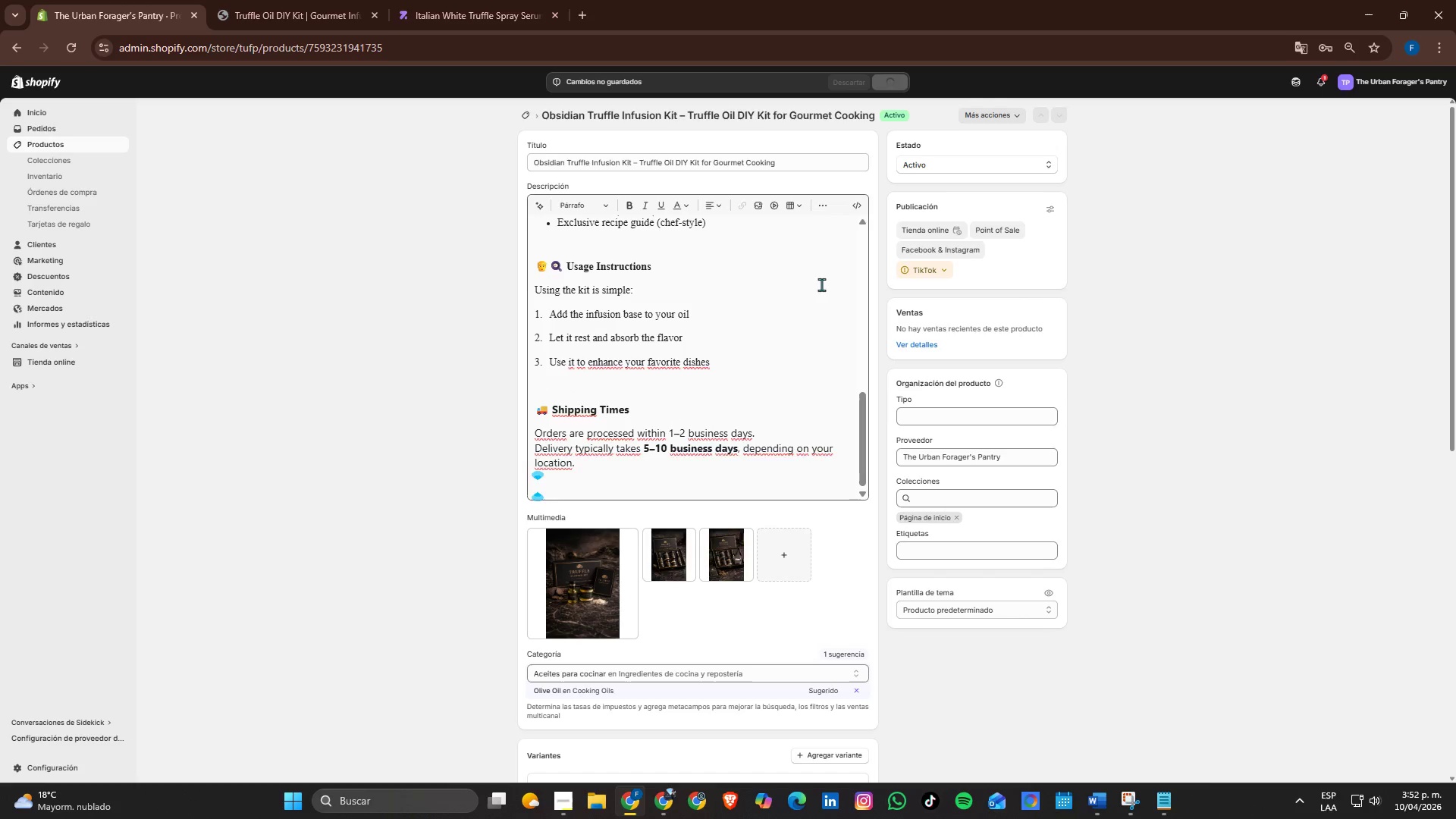 
scroll: coordinate [579, 389], scroll_direction: up, amount: 6.0
 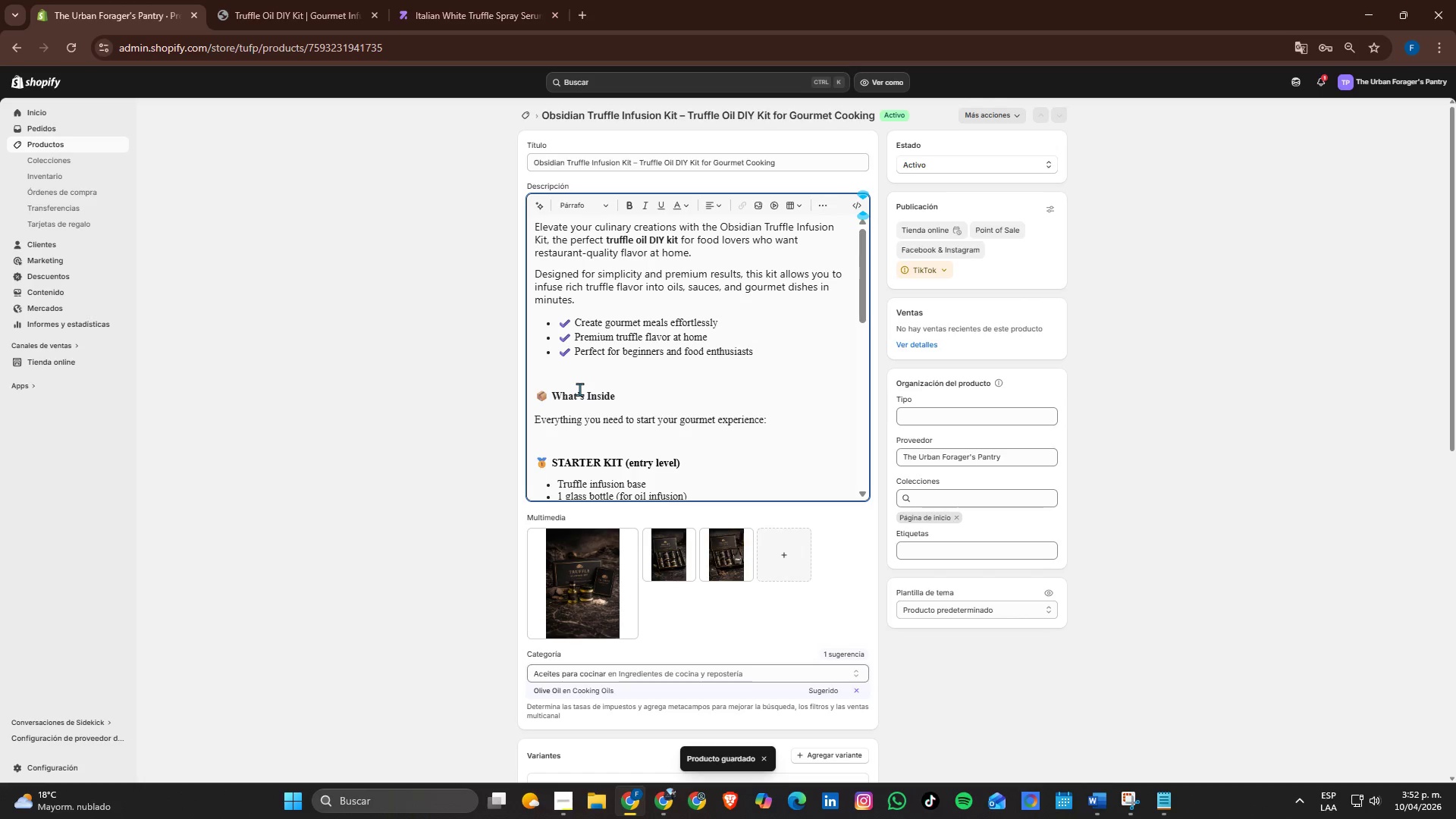 
scroll: coordinate [579, 389], scroll_direction: down, amount: 3.0
 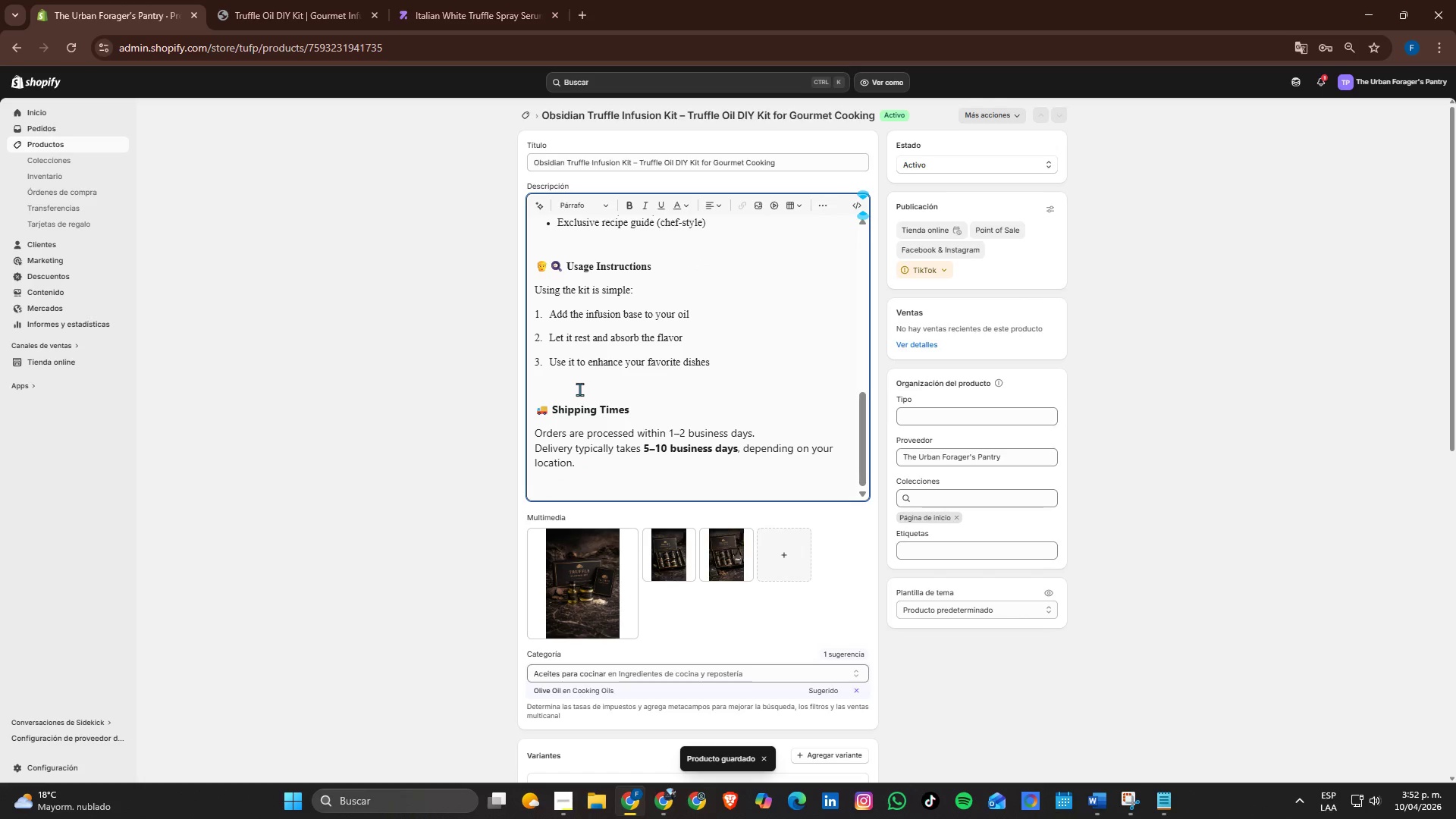 
scroll: coordinate [579, 389], scroll_direction: up, amount: 4.0
 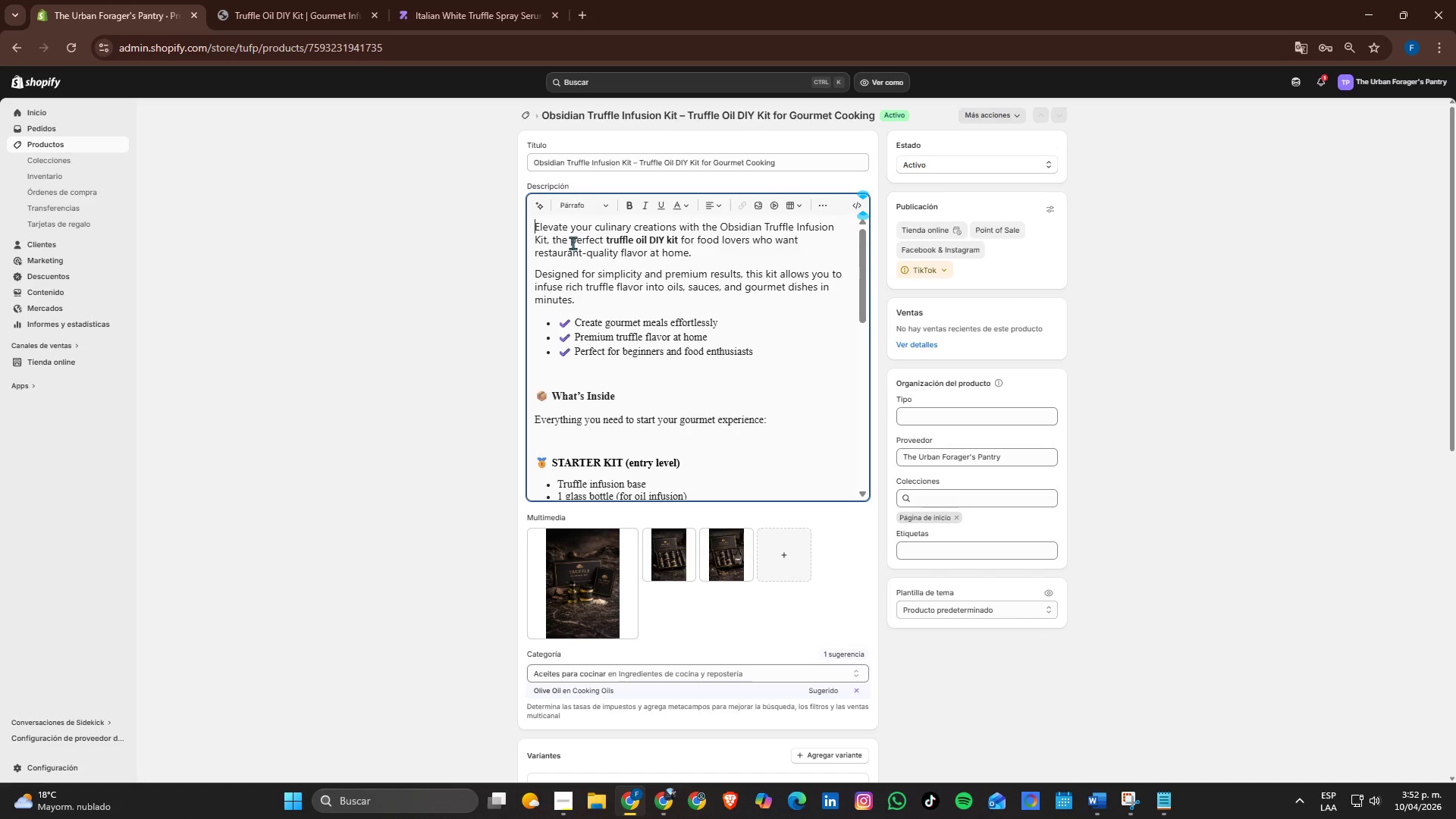 
scroll: coordinate [678, 296], scroll_direction: down, amount: 2.0
 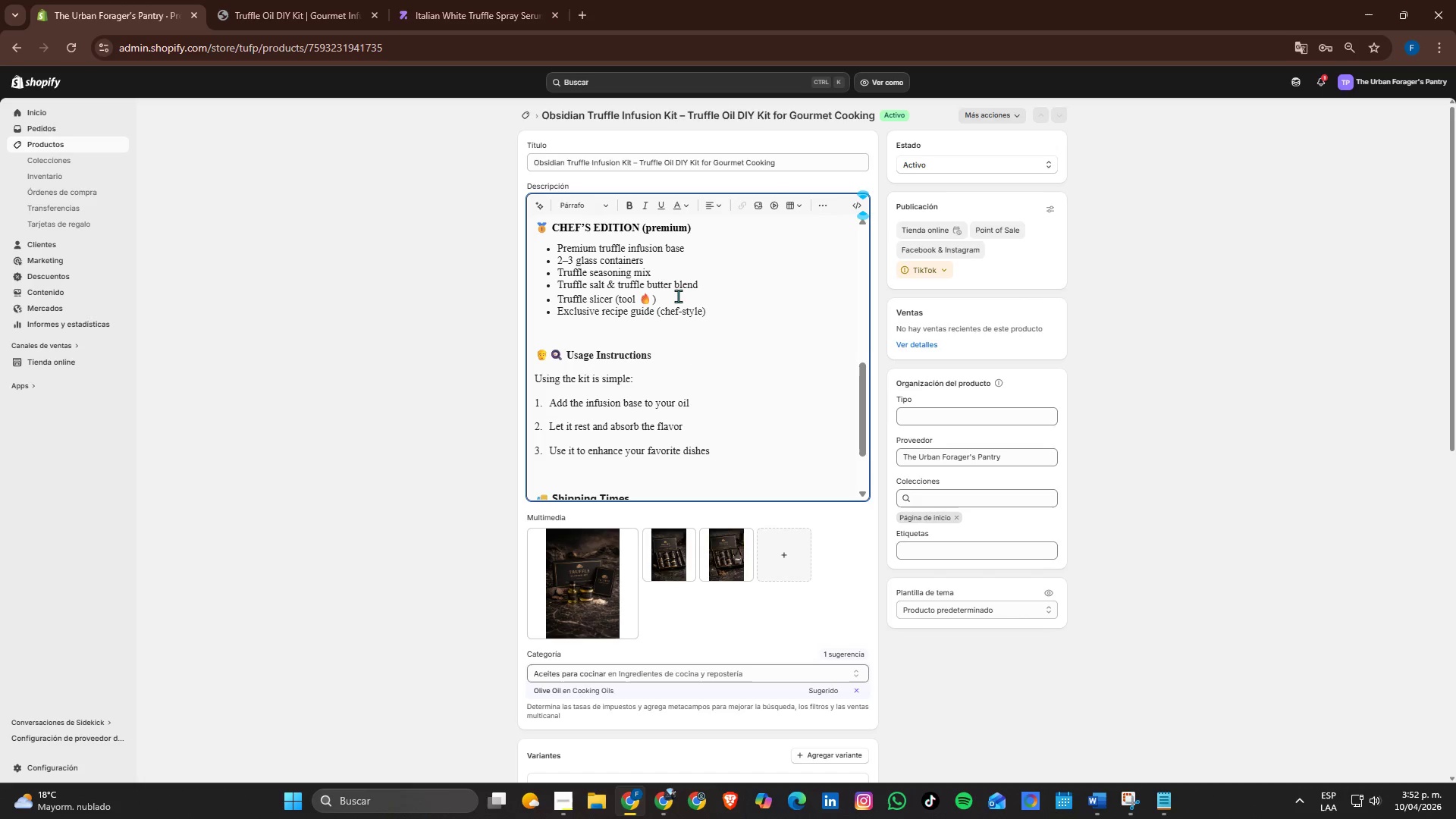 
scroll: coordinate [678, 296], scroll_direction: up, amount: 4.0
 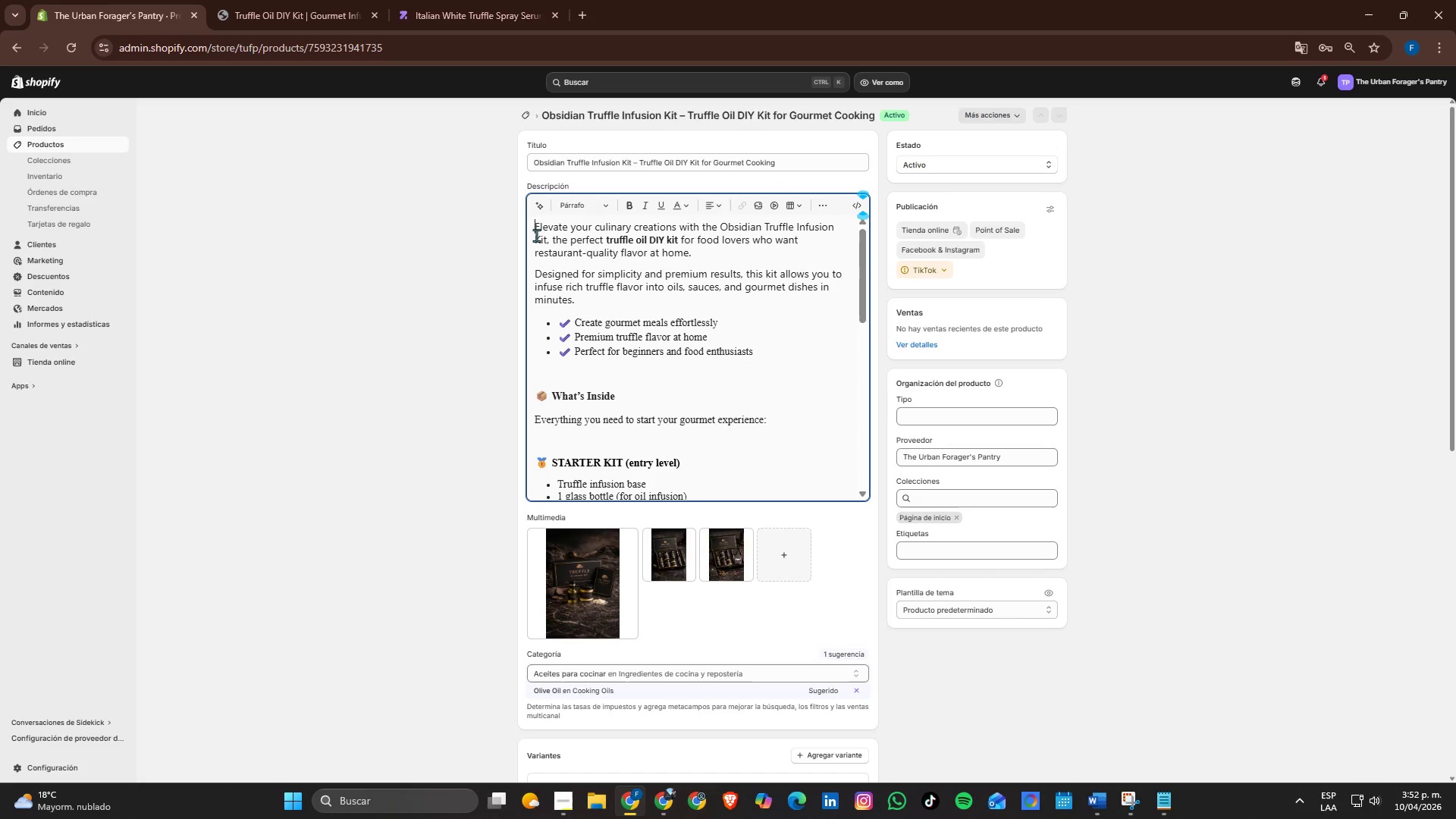 
left_click_drag(start_coordinate=[532, 234], to_coordinate=[580, 301])
 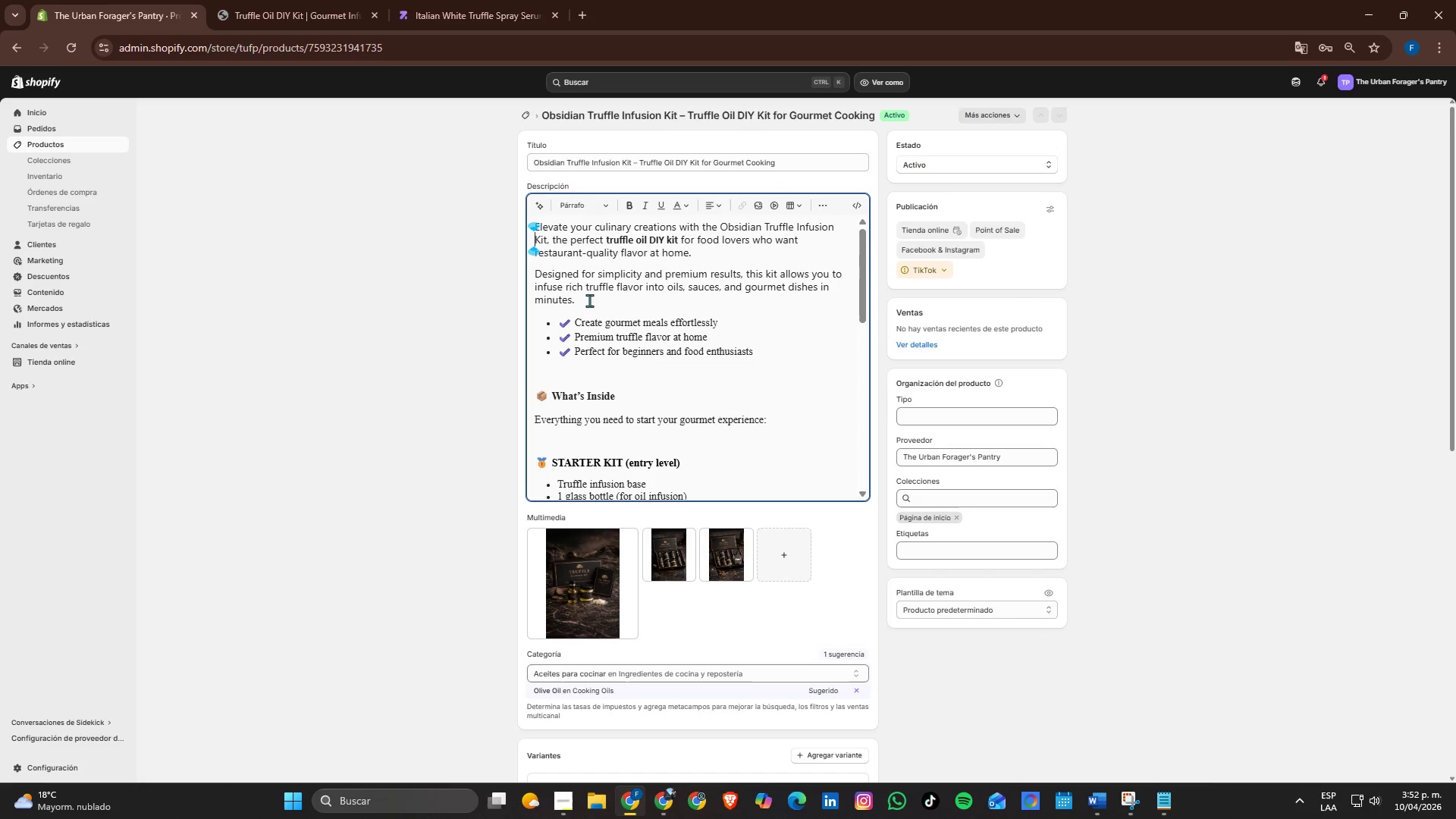 
left_click_drag(start_coordinate=[588, 300], to_coordinate=[532, 228])
 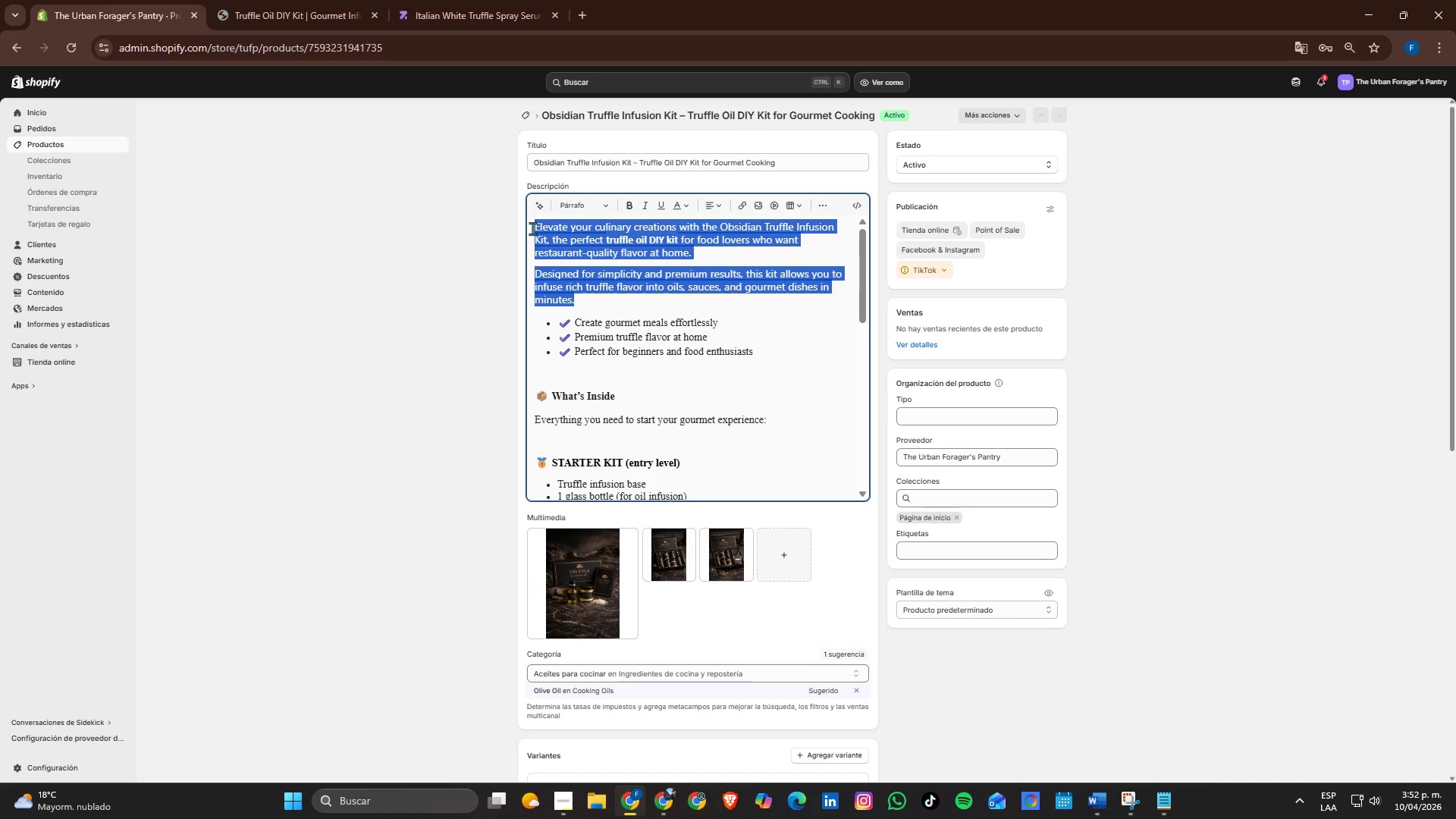 
key(Control+C)
 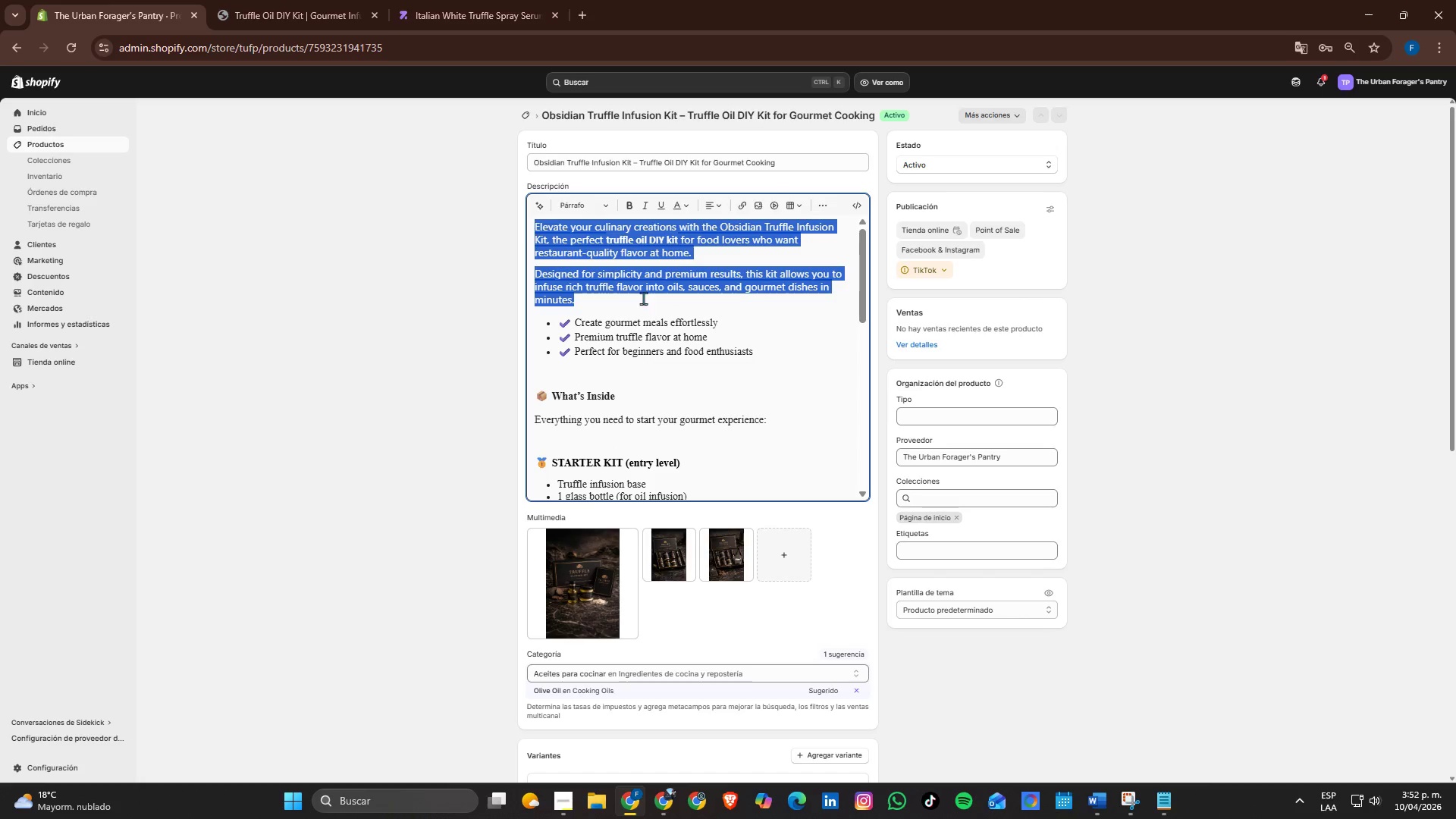 
key(Alt+Tab)
 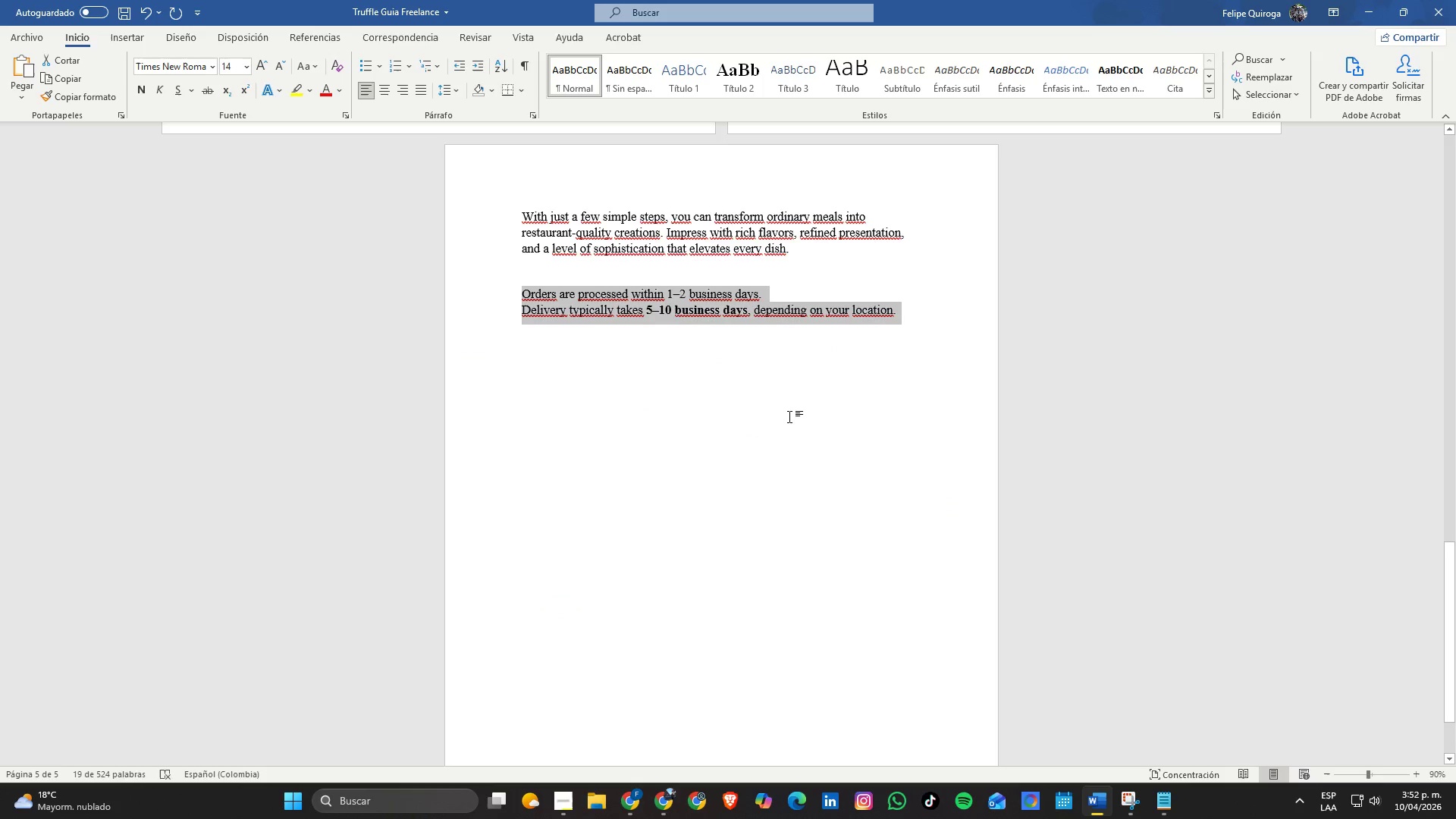 
key(Alt+AltLeft)
 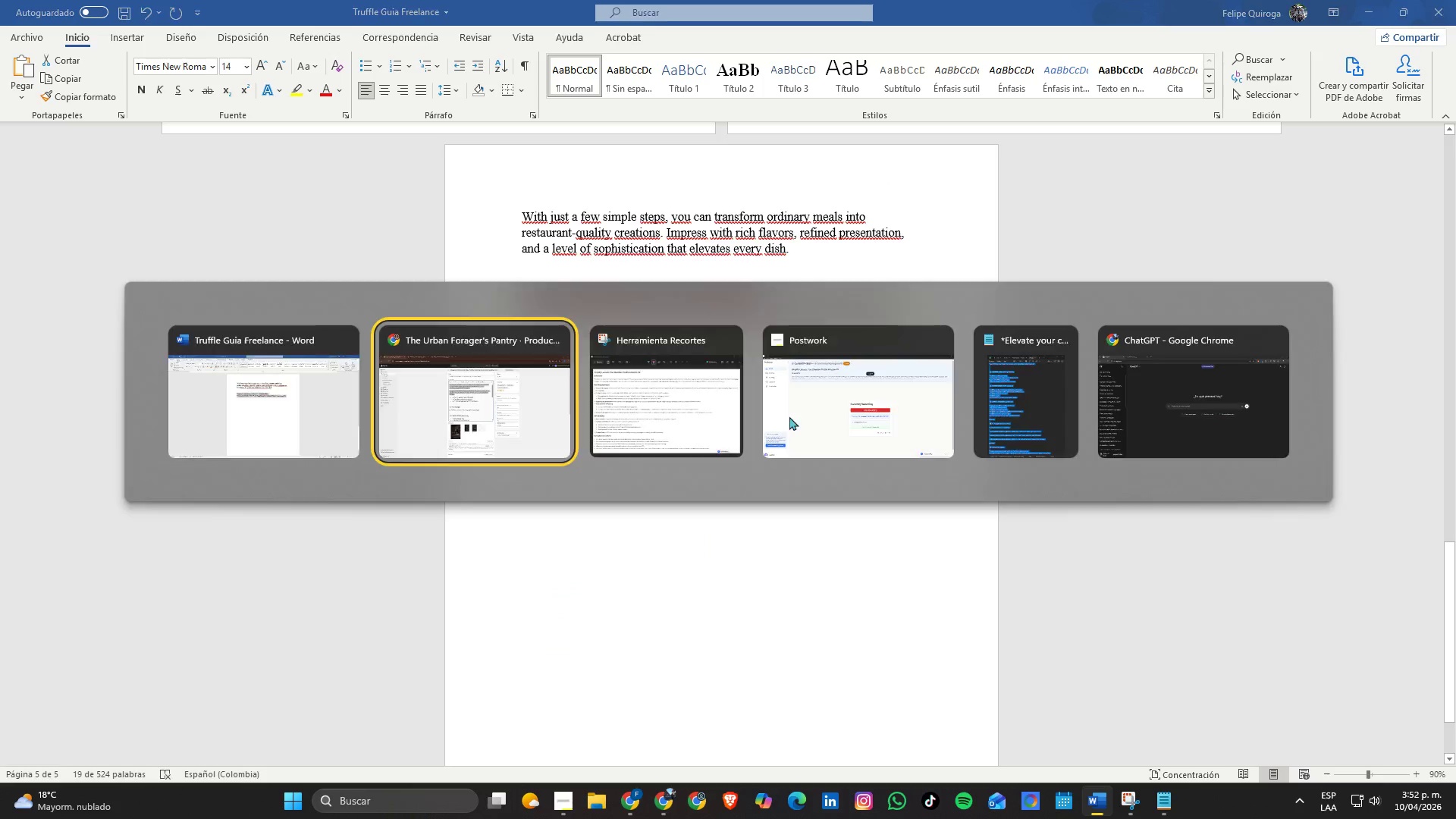 
key(Alt+Tab)
 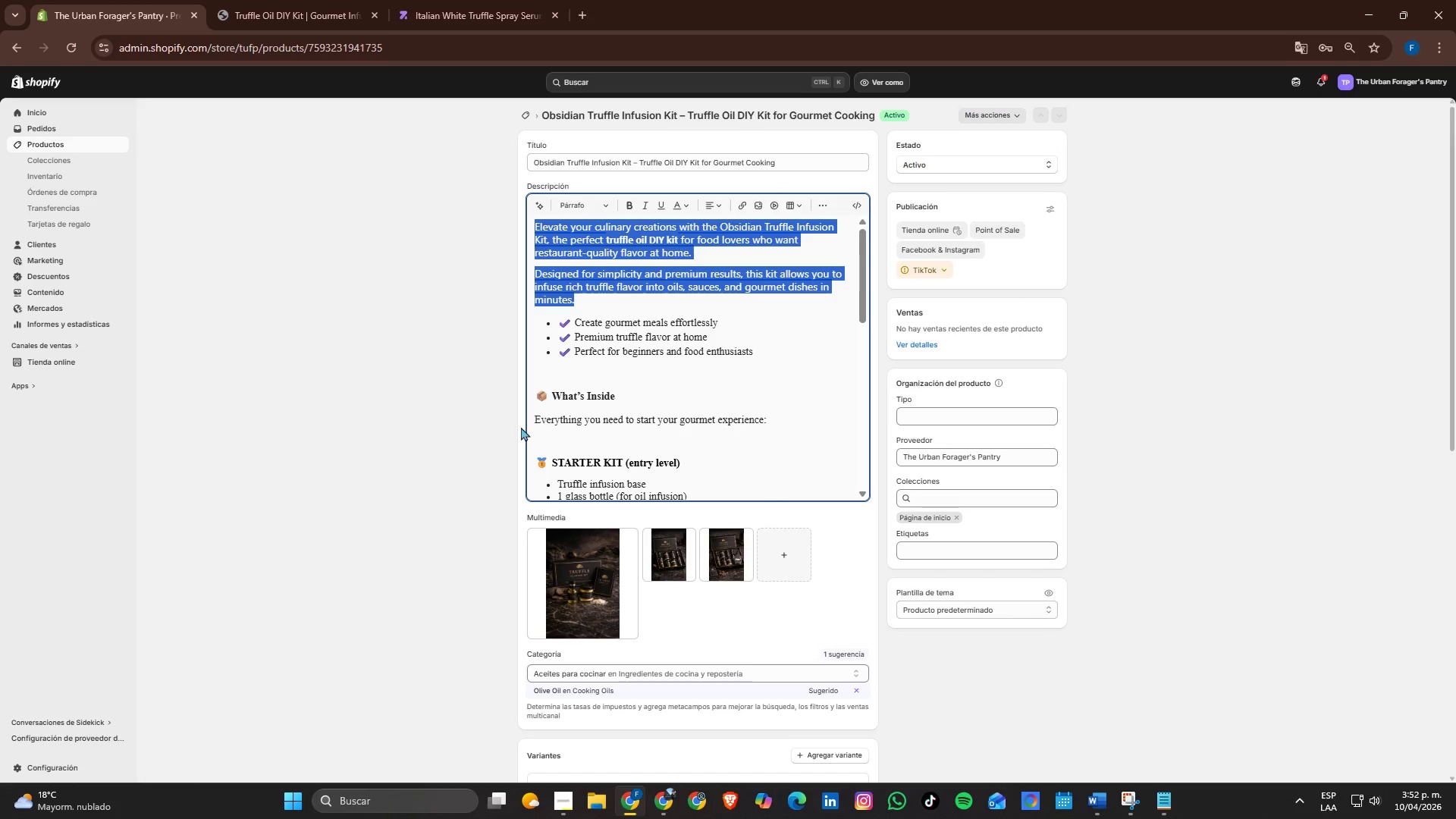 
wait(5.05)
 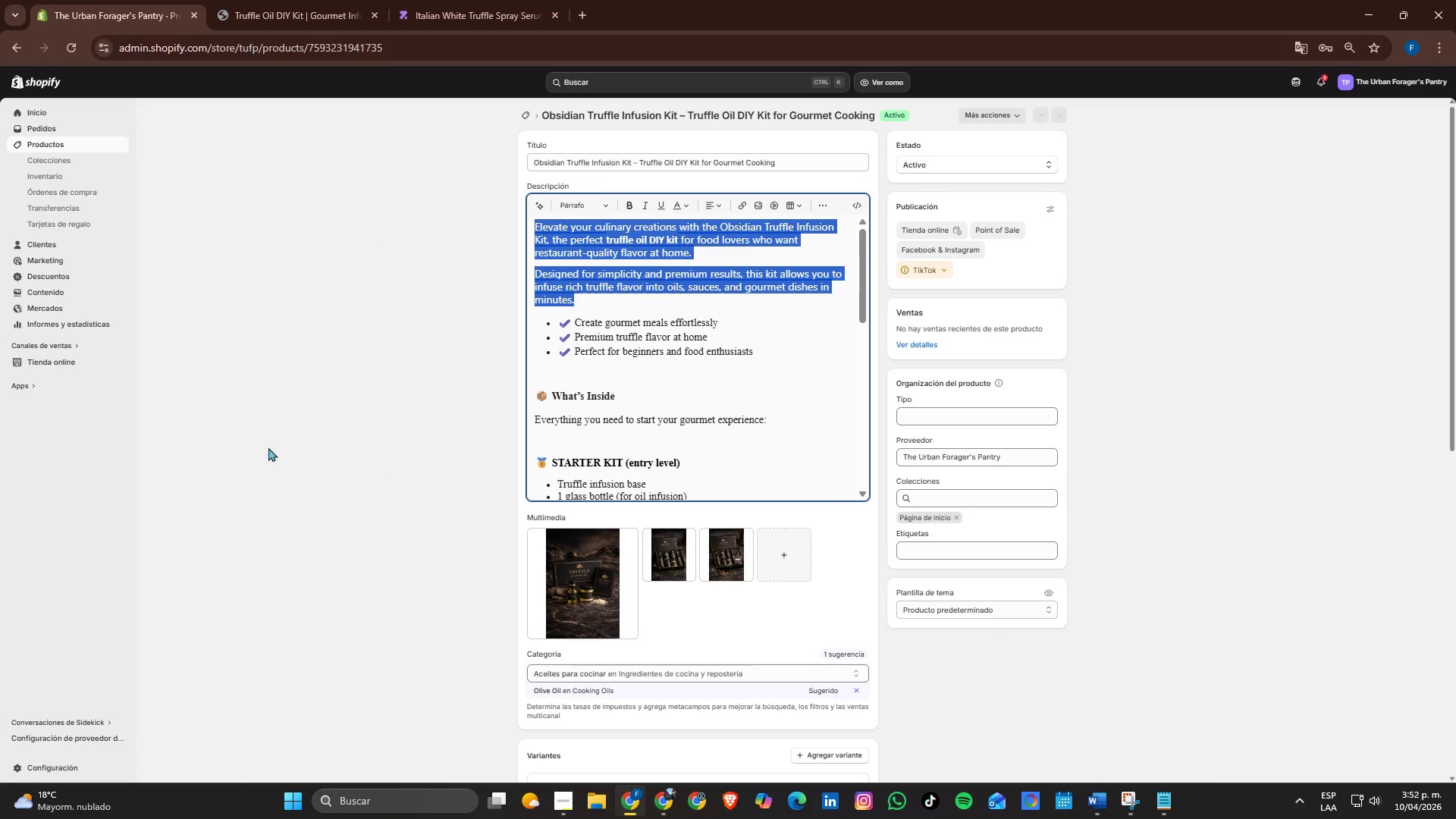 
key(Alt+AltLeft)
 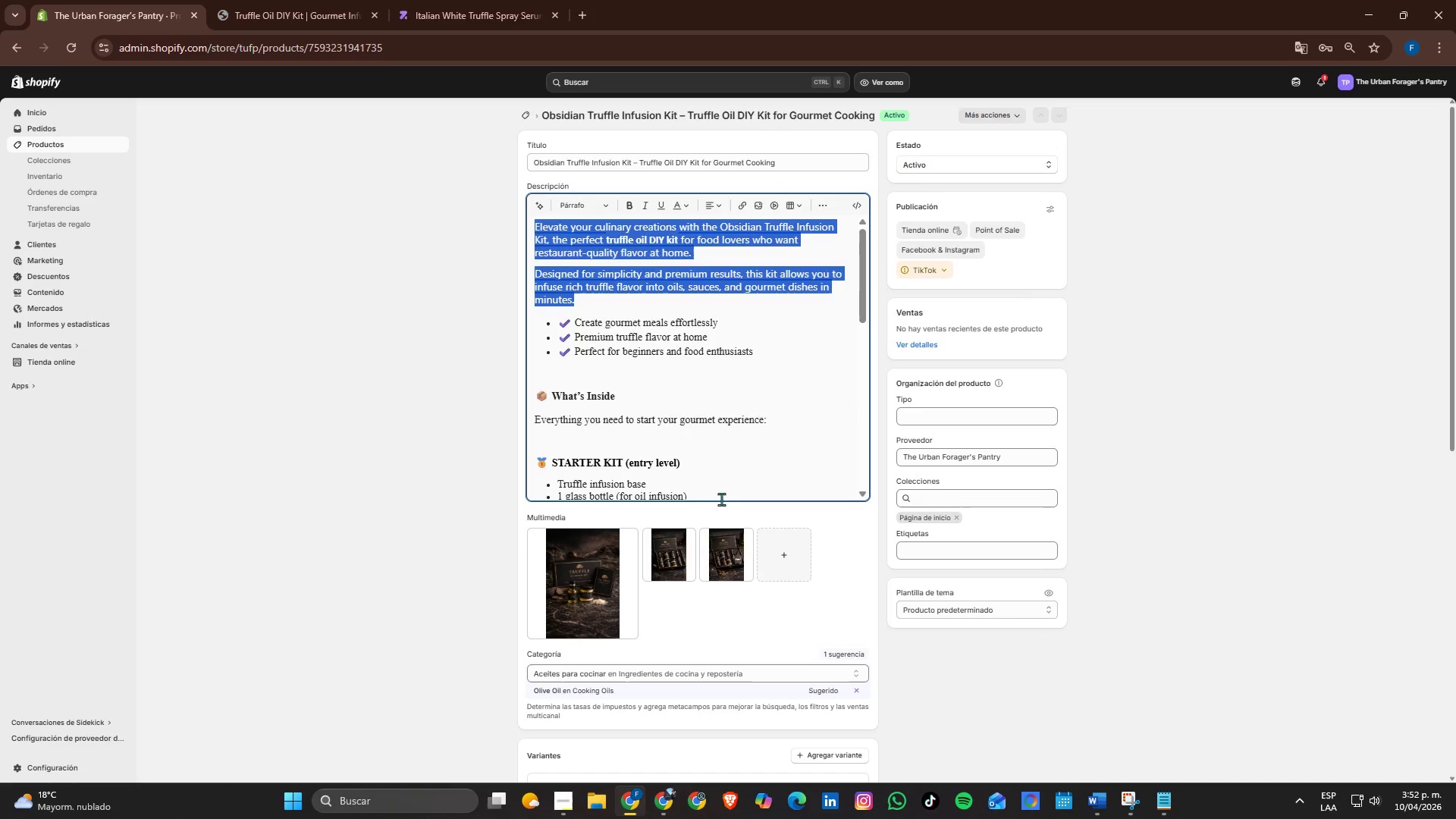 
key(Alt+Tab)
 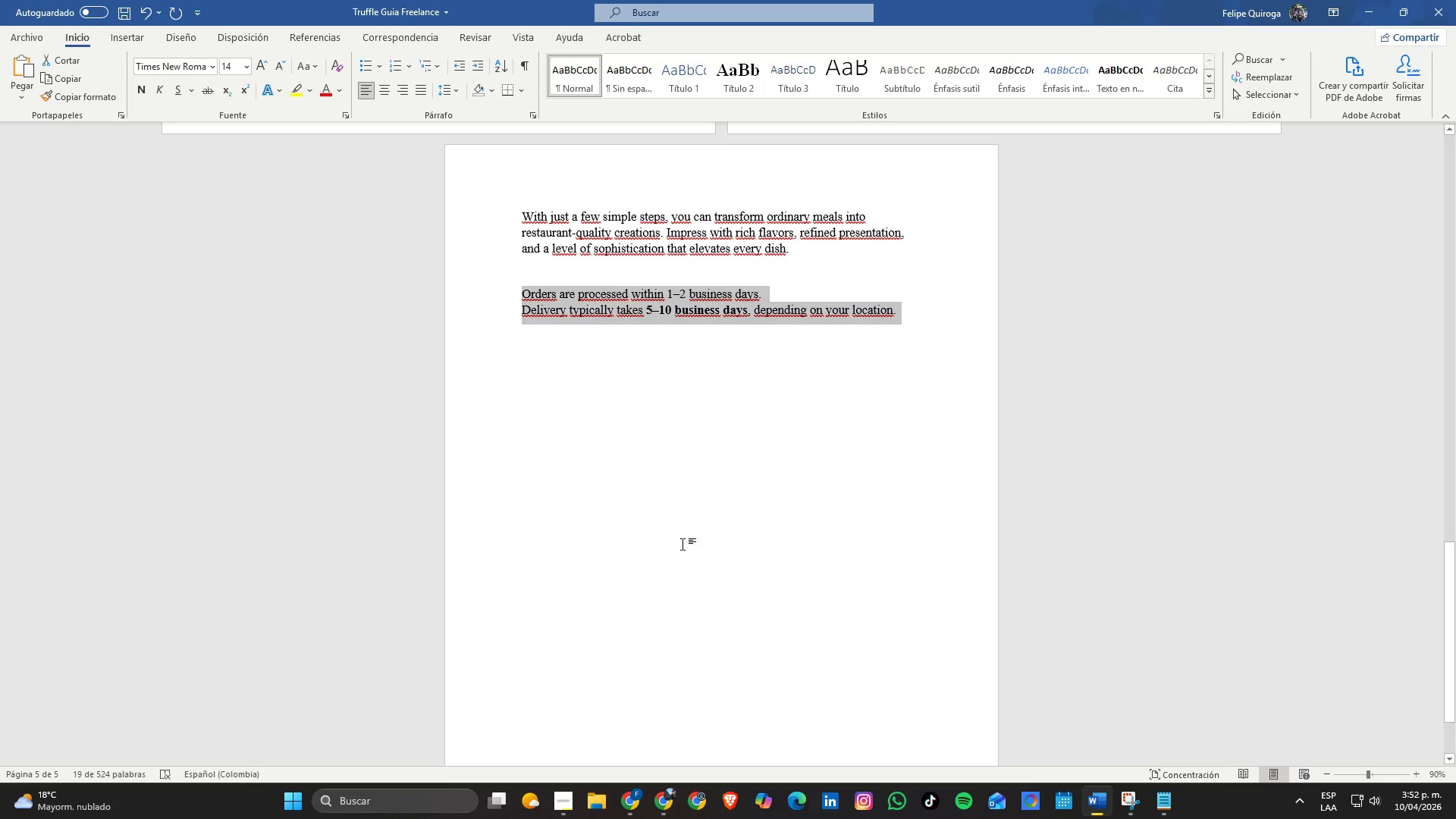 
left_click([618, 474])
 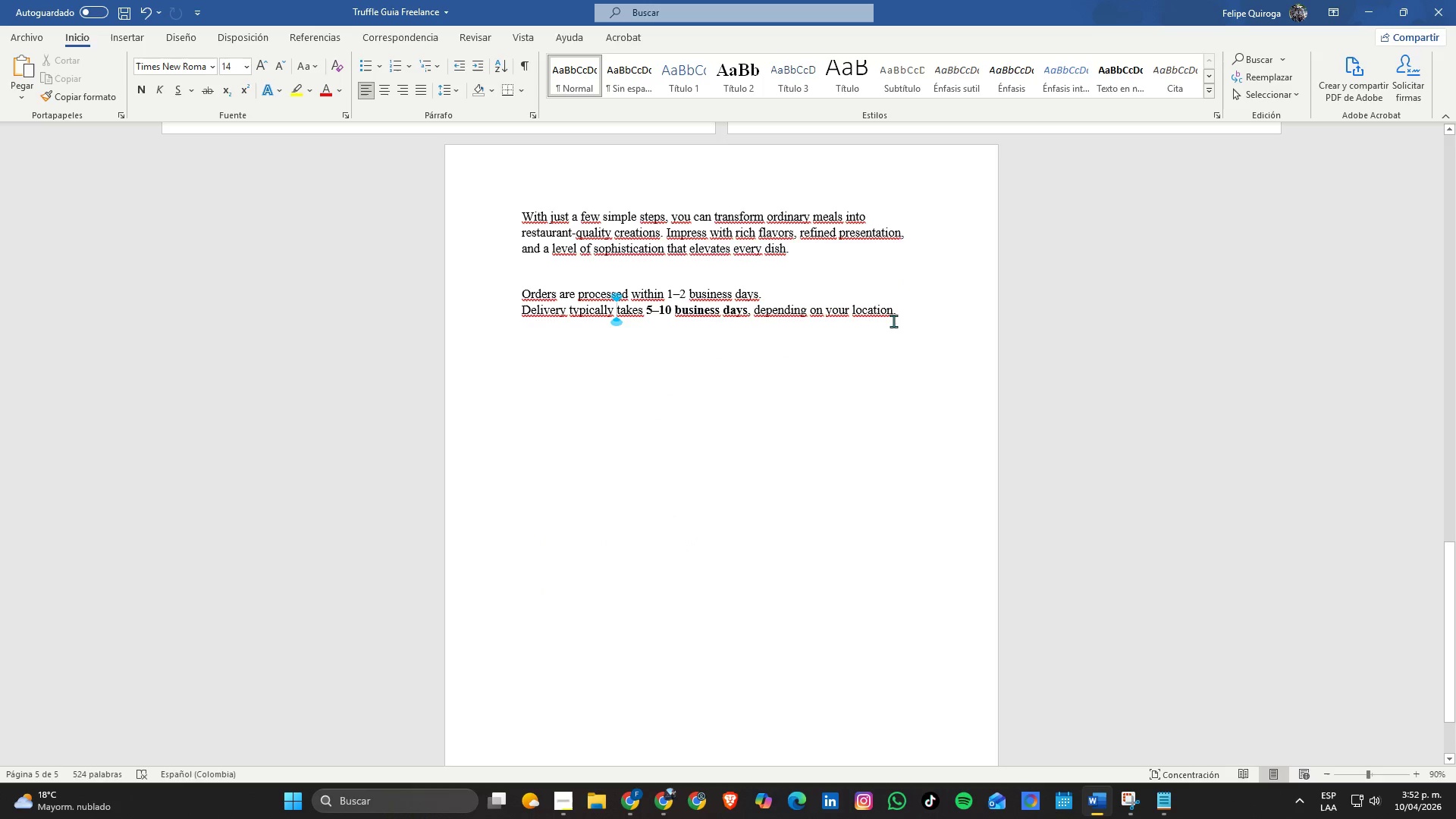 
left_click([909, 322])
 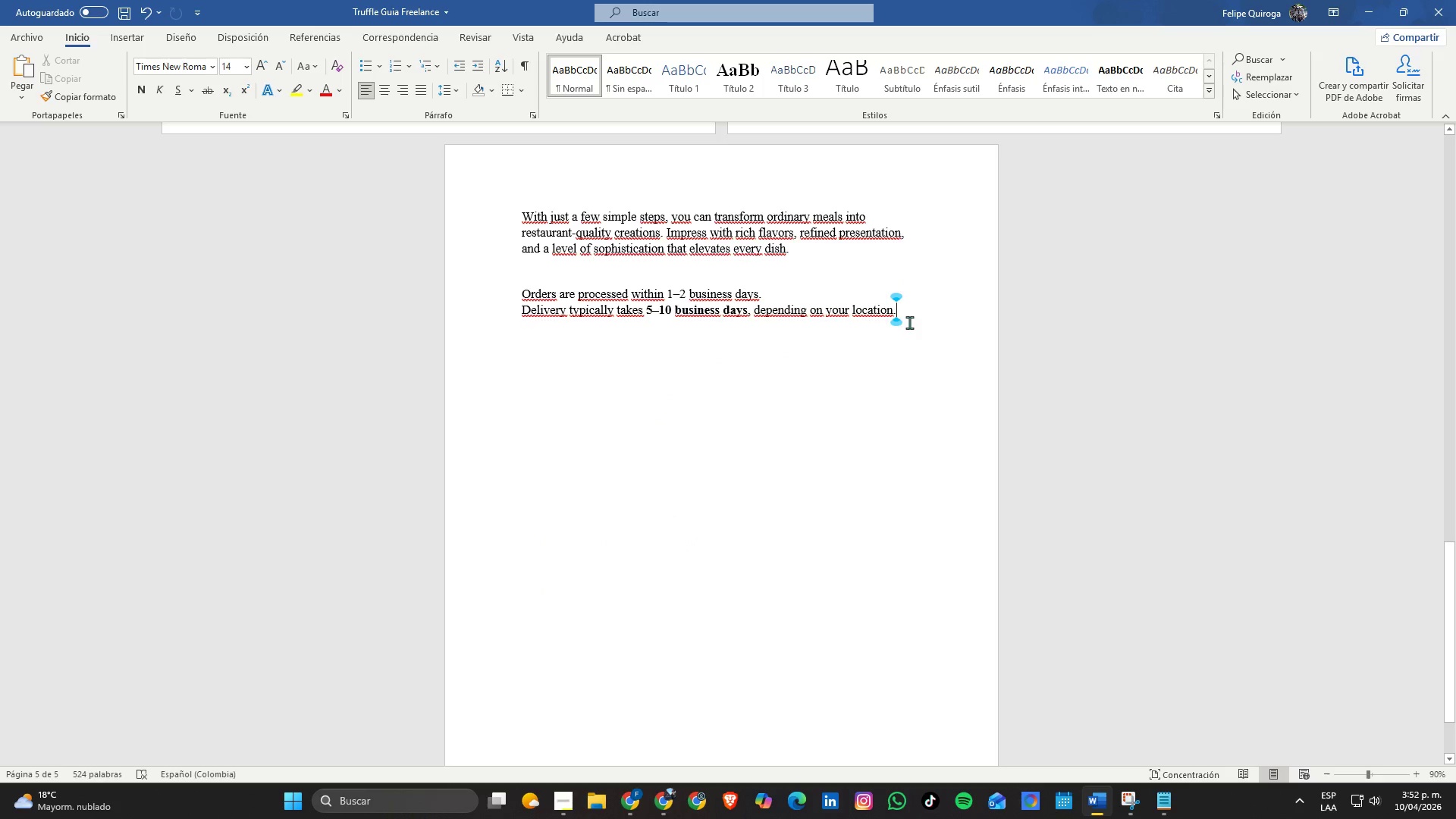 
key(Enter)
 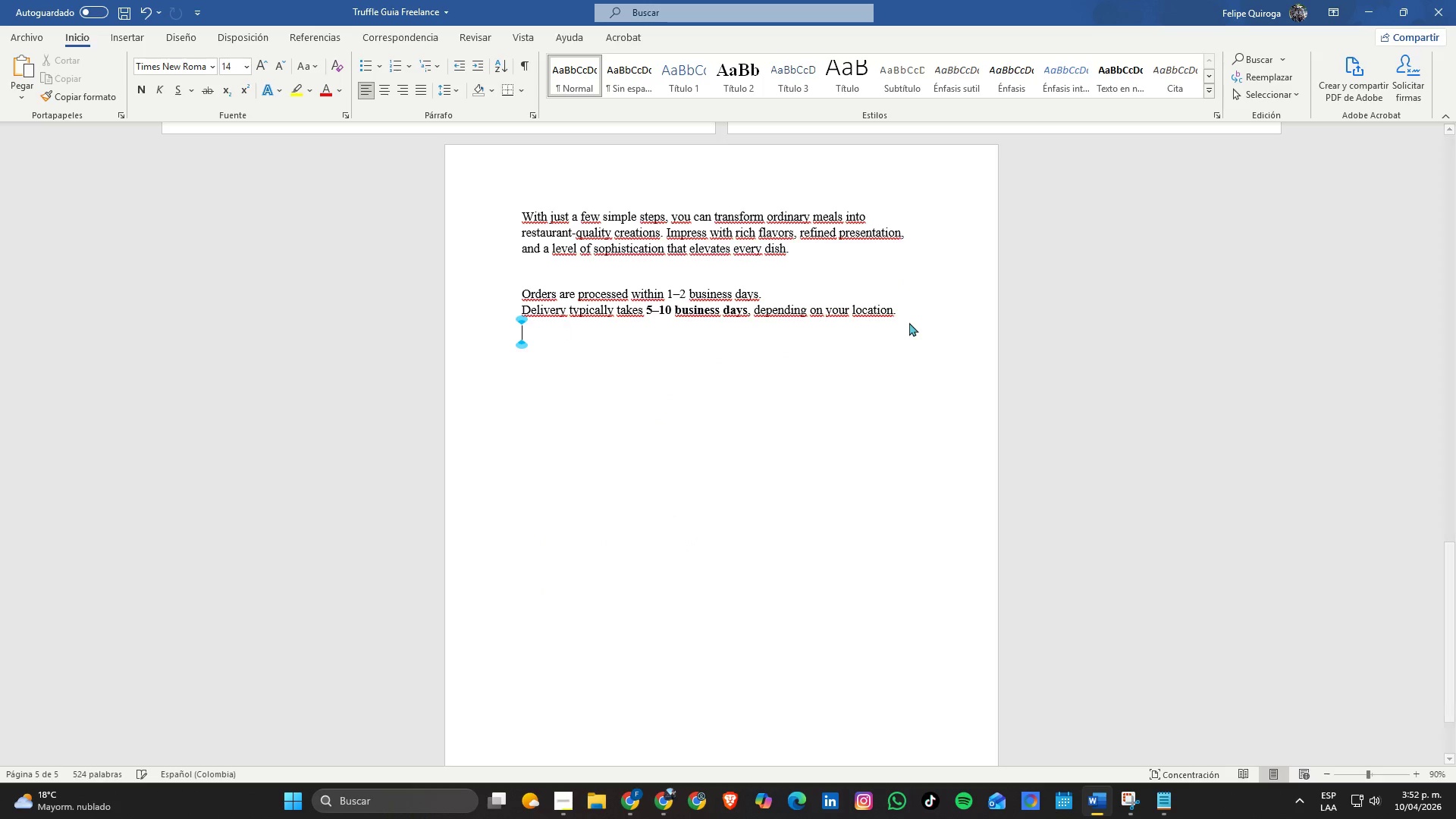 
key(Enter)
 